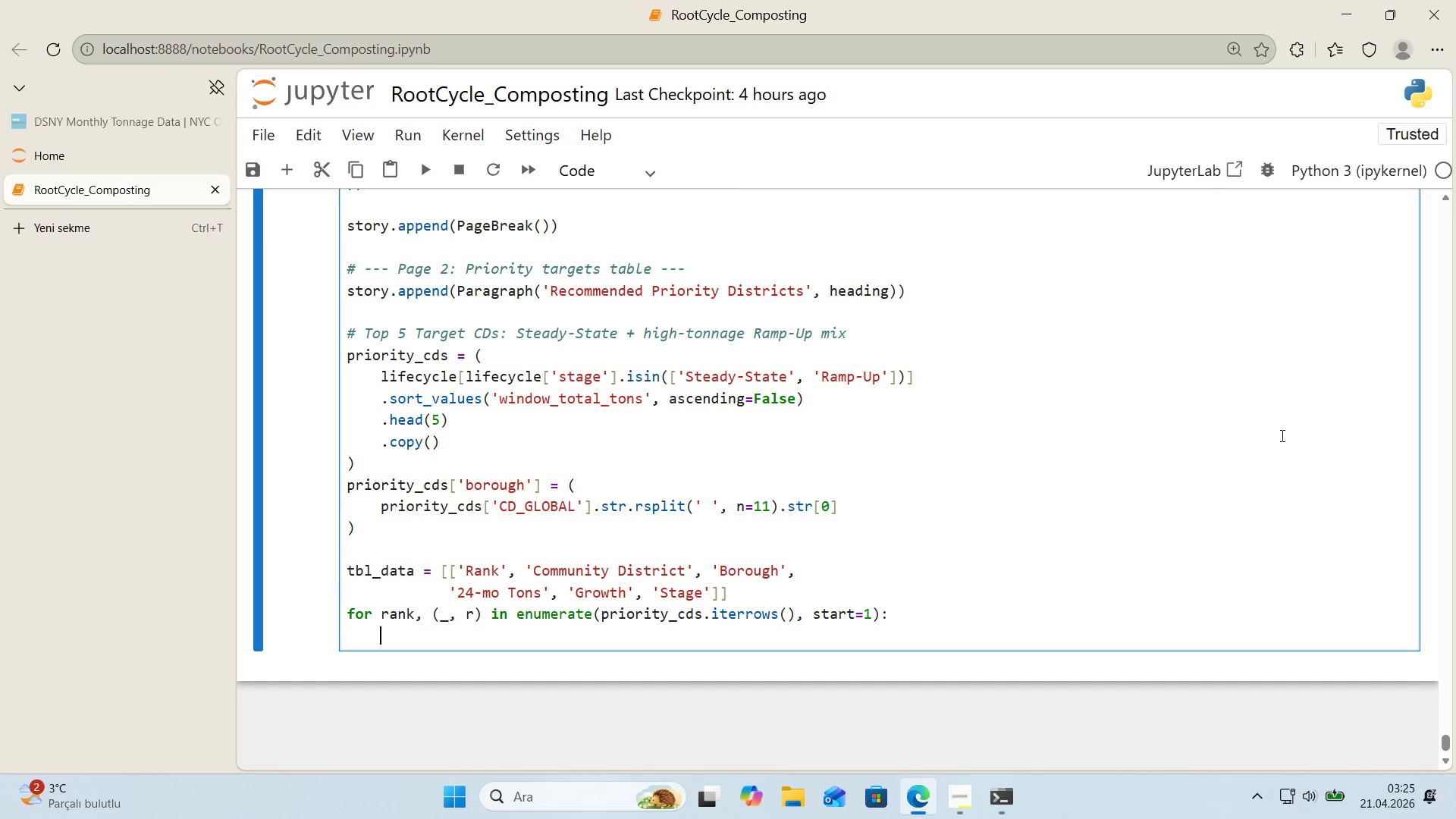 
type(tbl_data.p)
key(Backspace)
type(append*()
 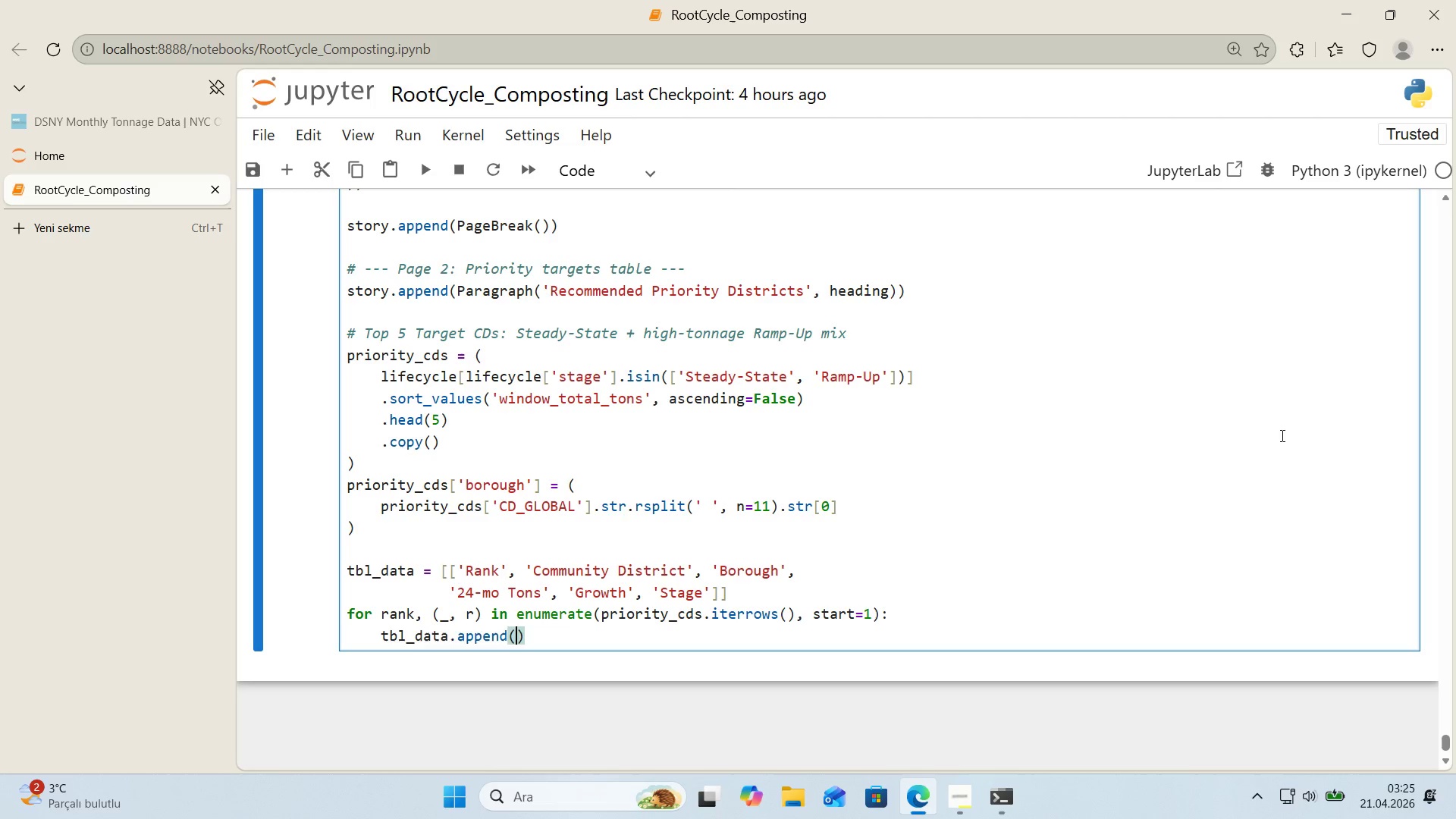 
 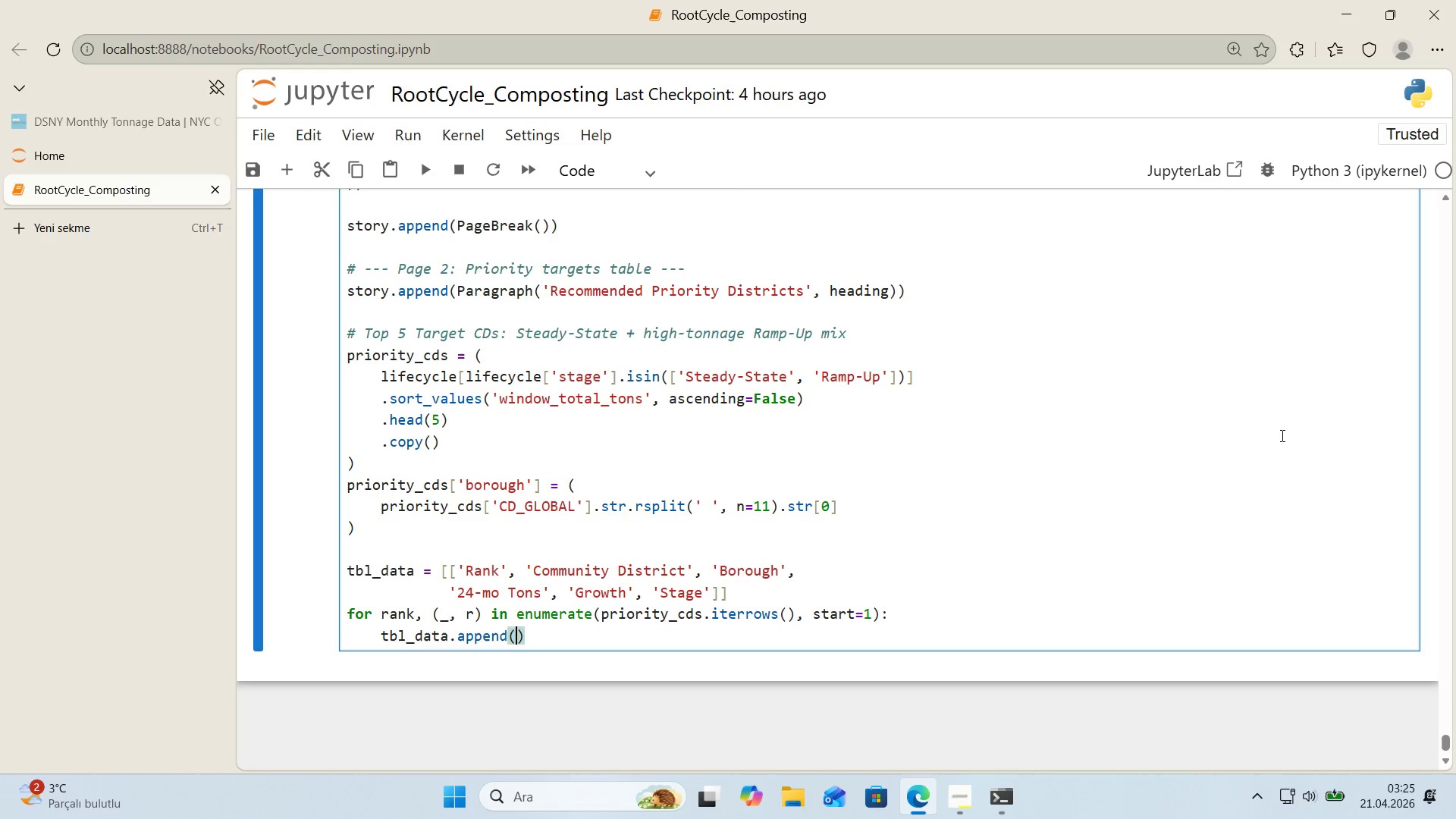 
key(ArrowLeft)
 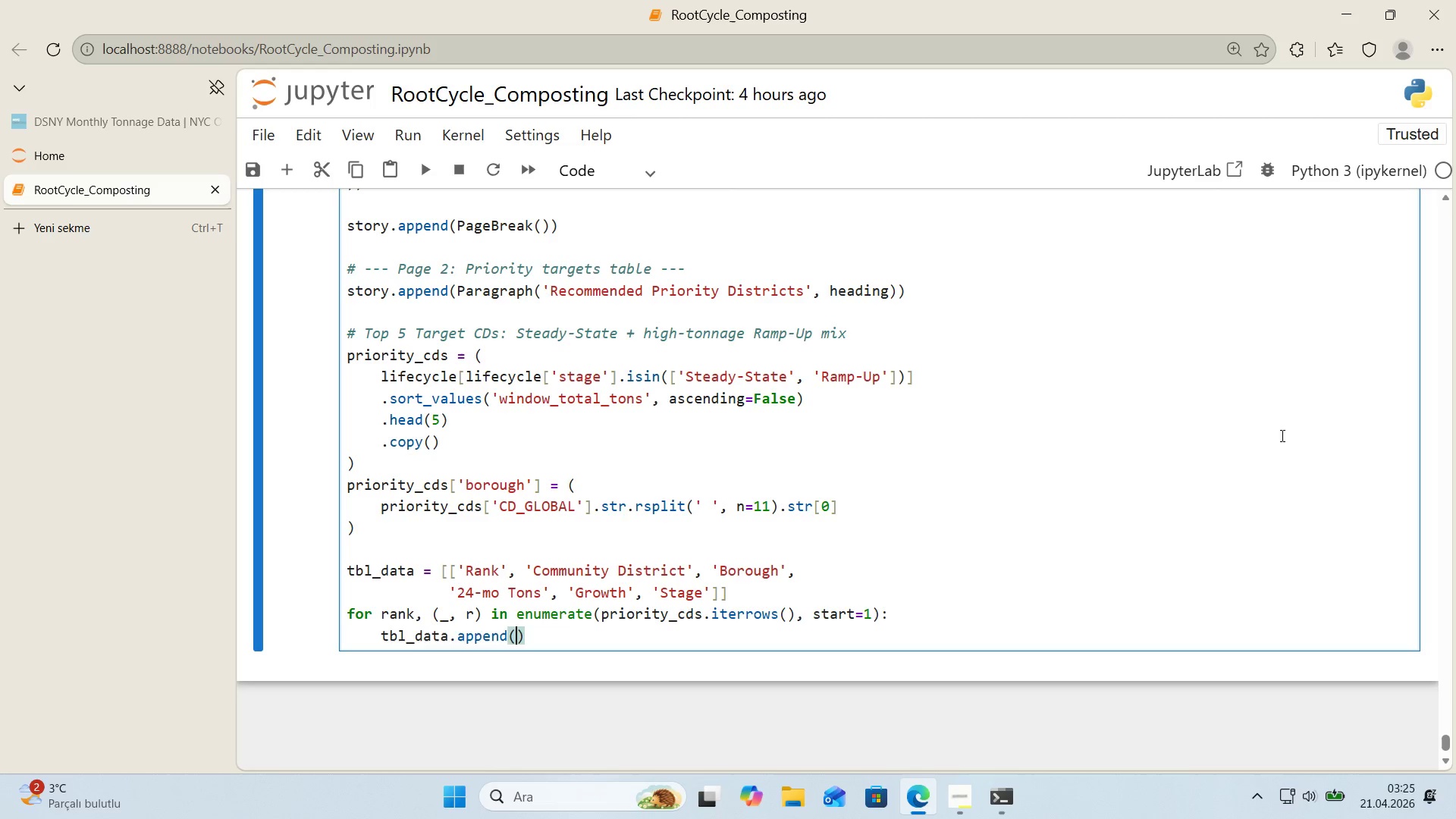 
key(Alt+Control+8)
 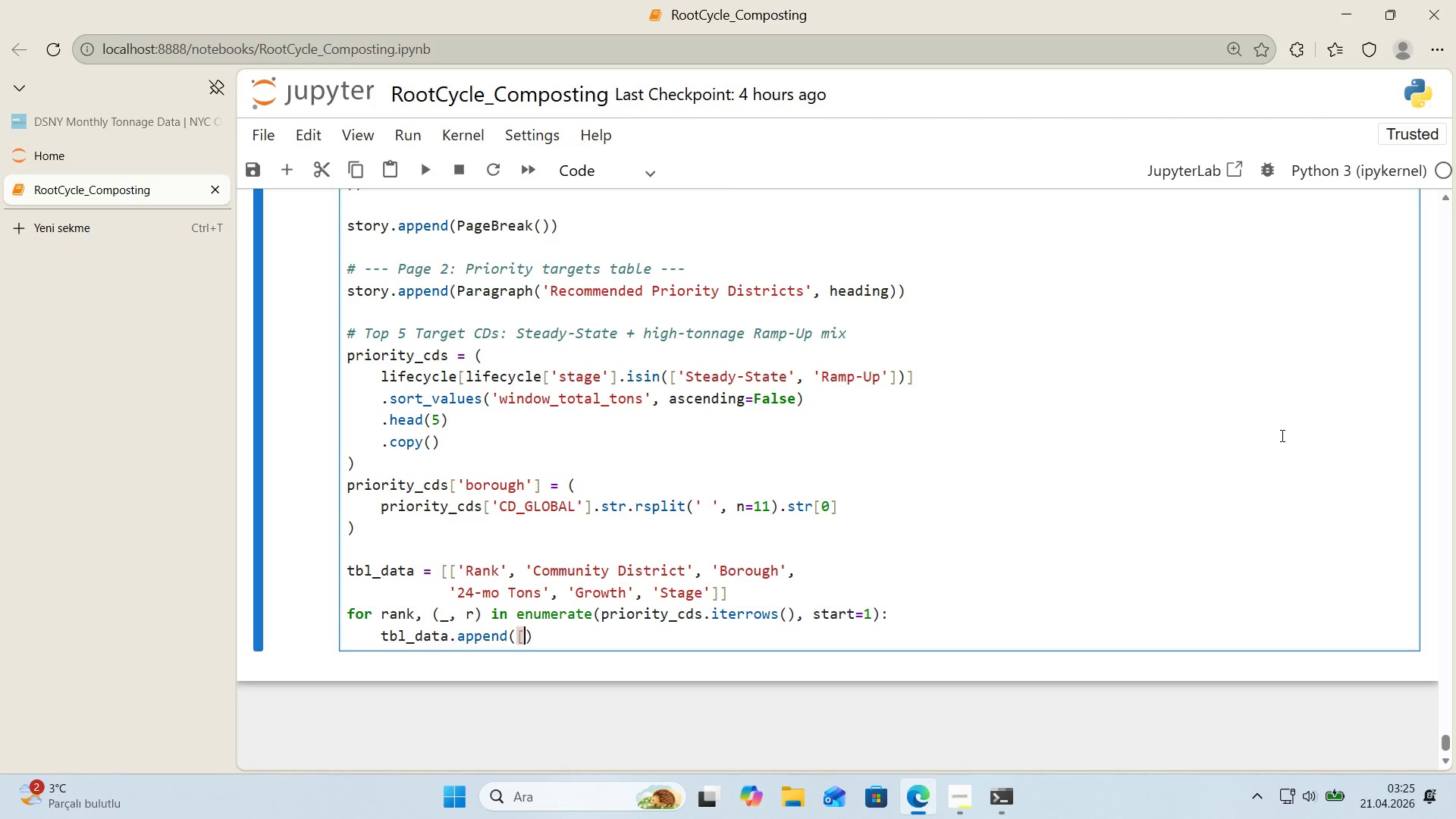 
key(Alt+Control+9)
 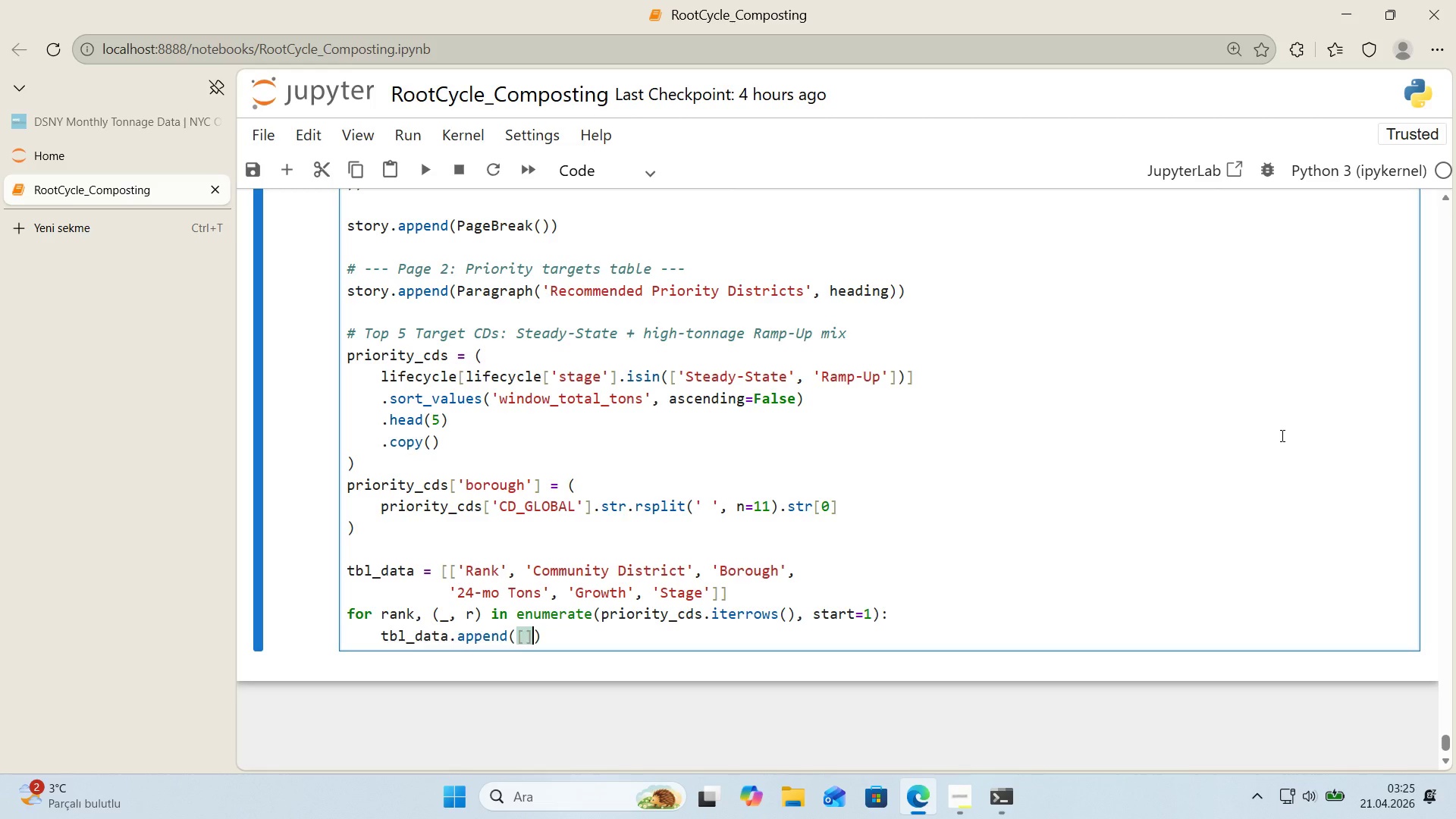 
key(ArrowLeft)
 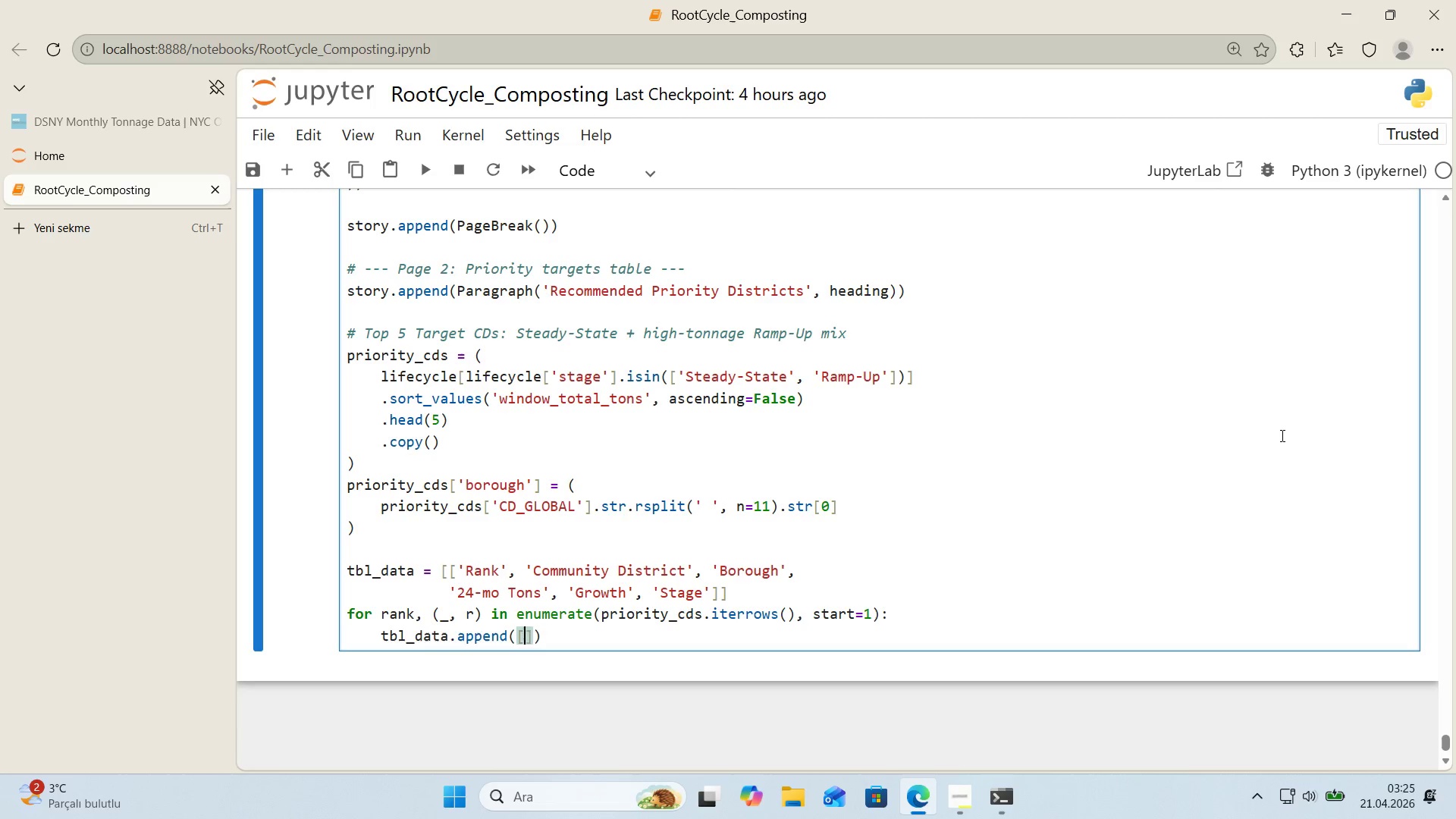 
key(Enter)
 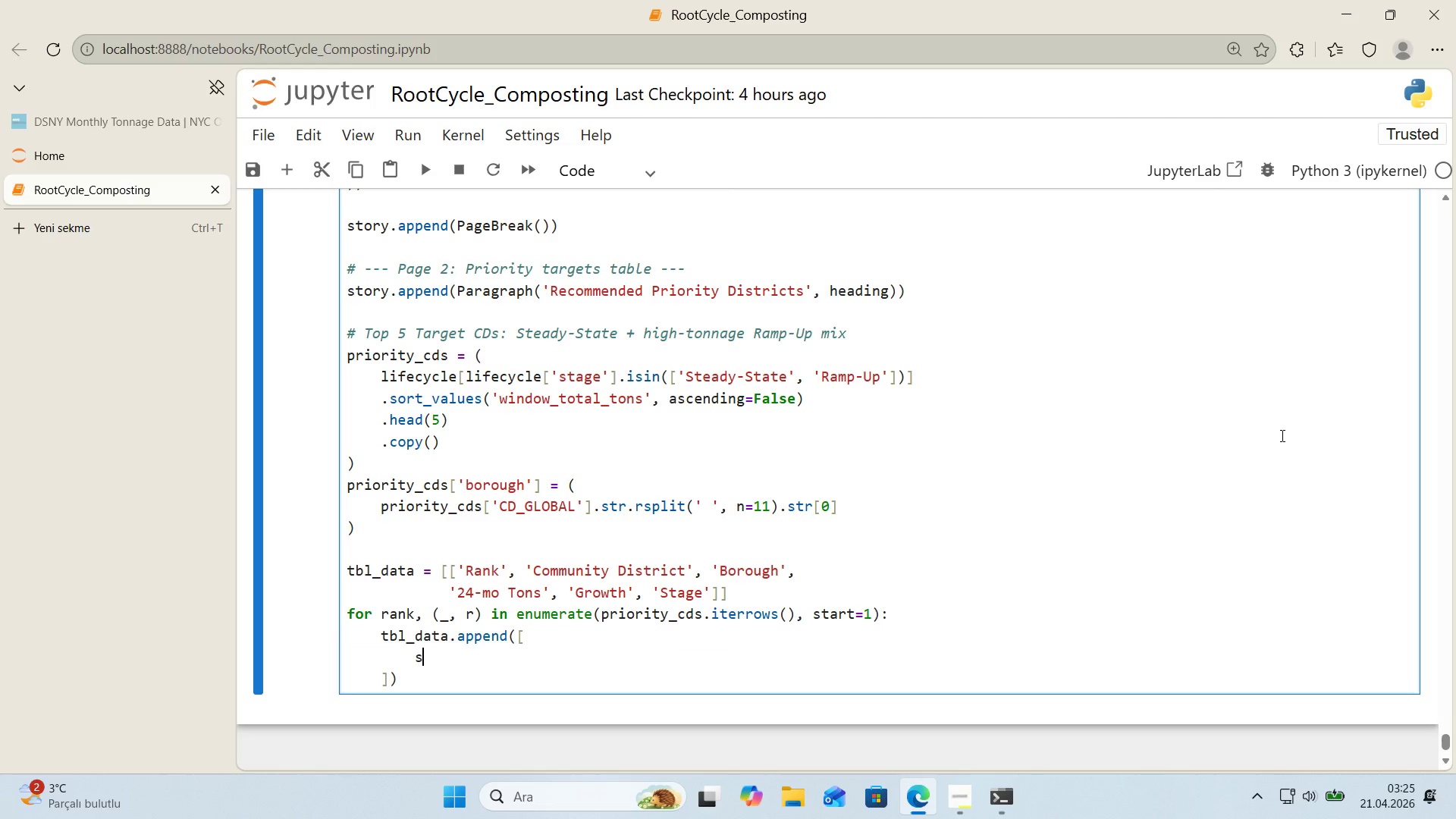 
type(str*()
 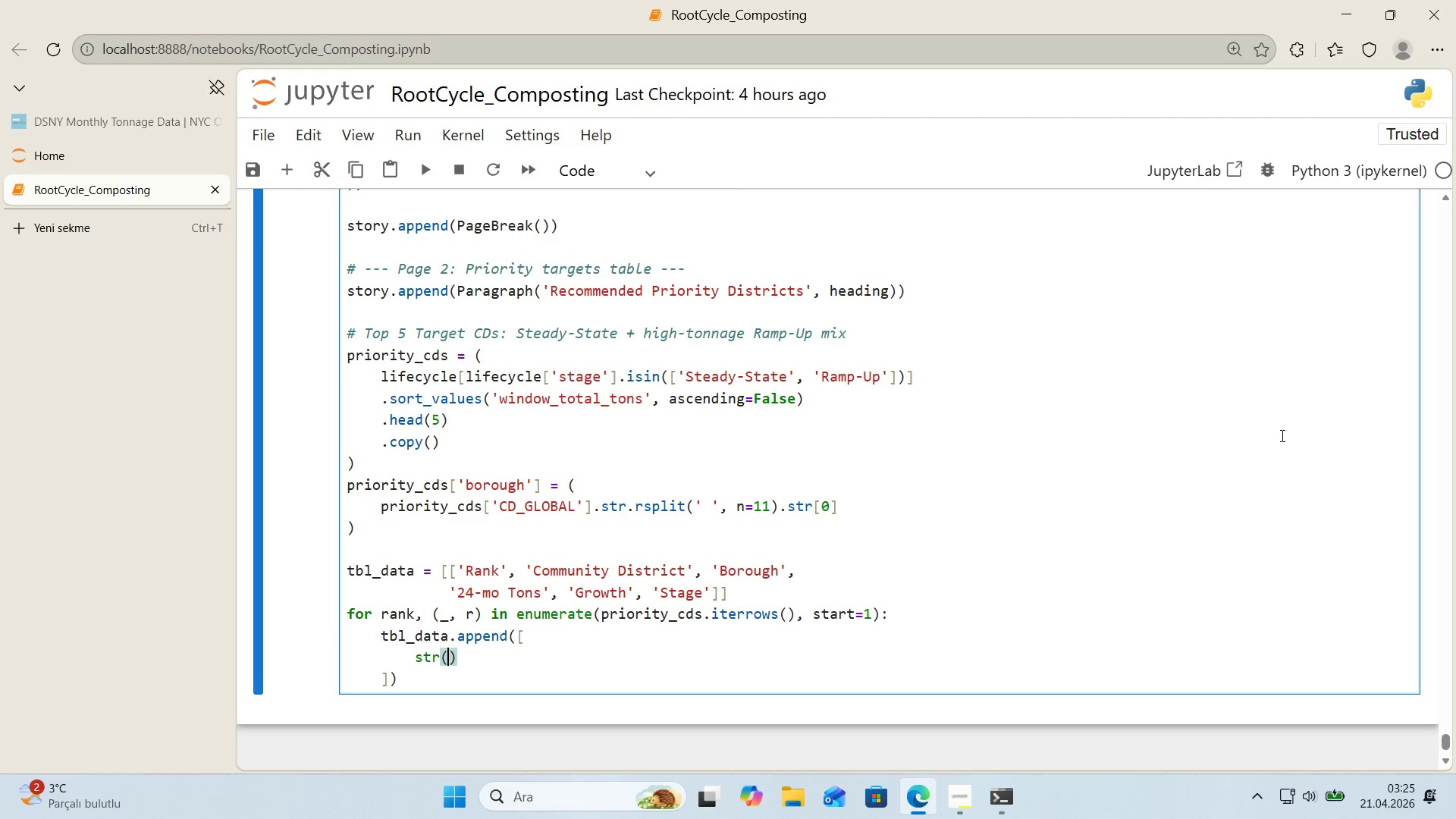 
 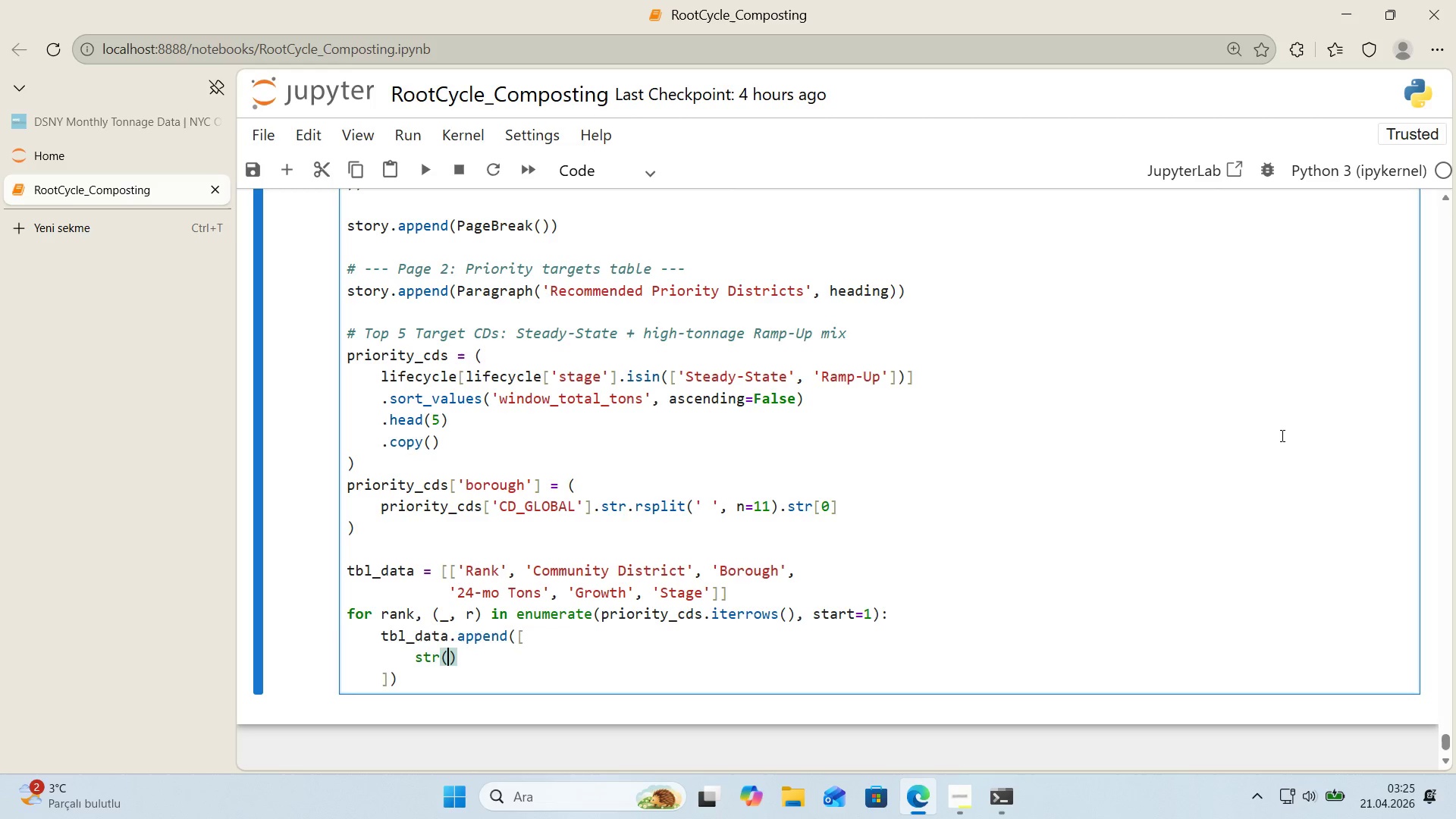 
key(ArrowLeft)
 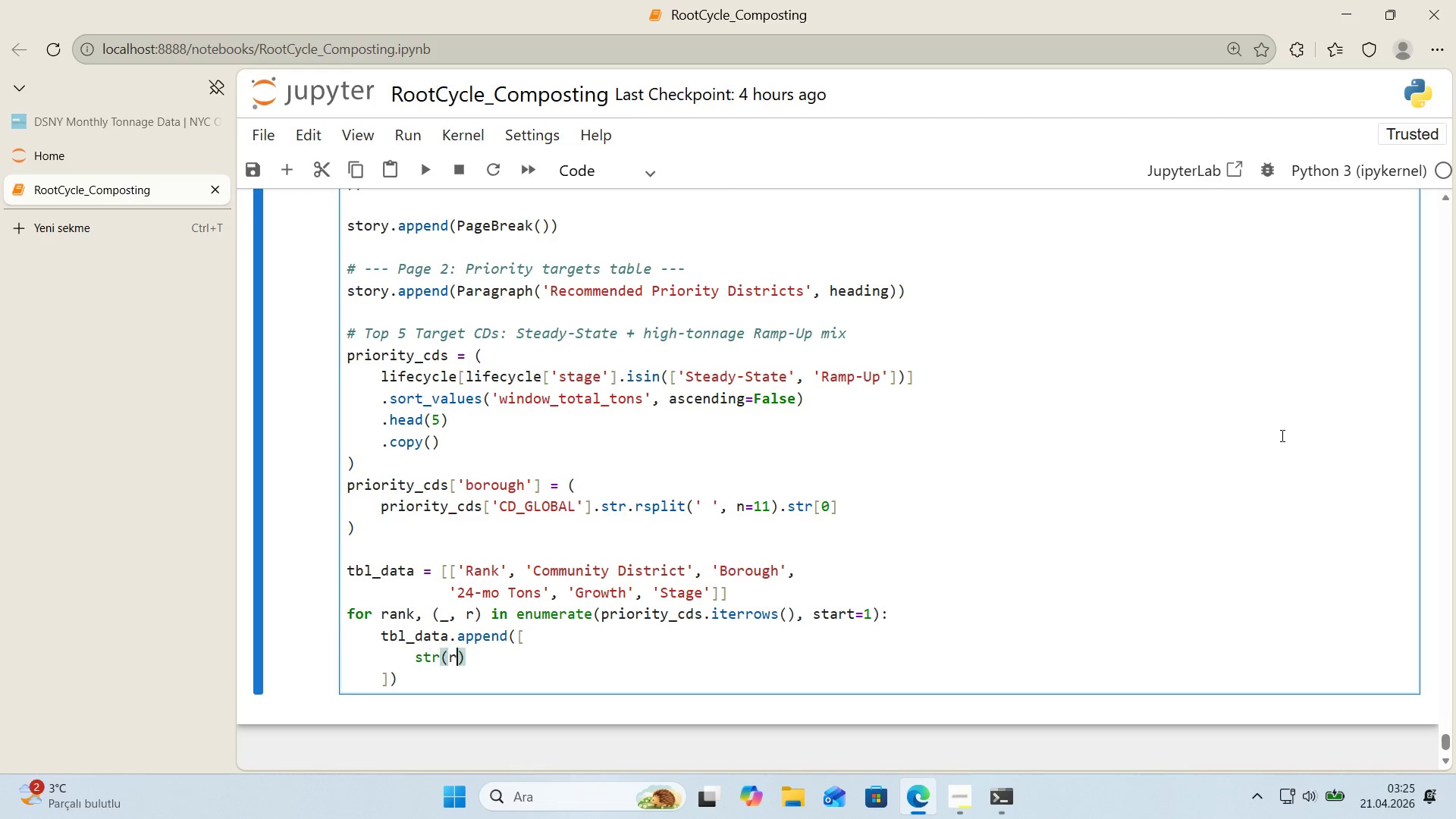 
type(ranl)
 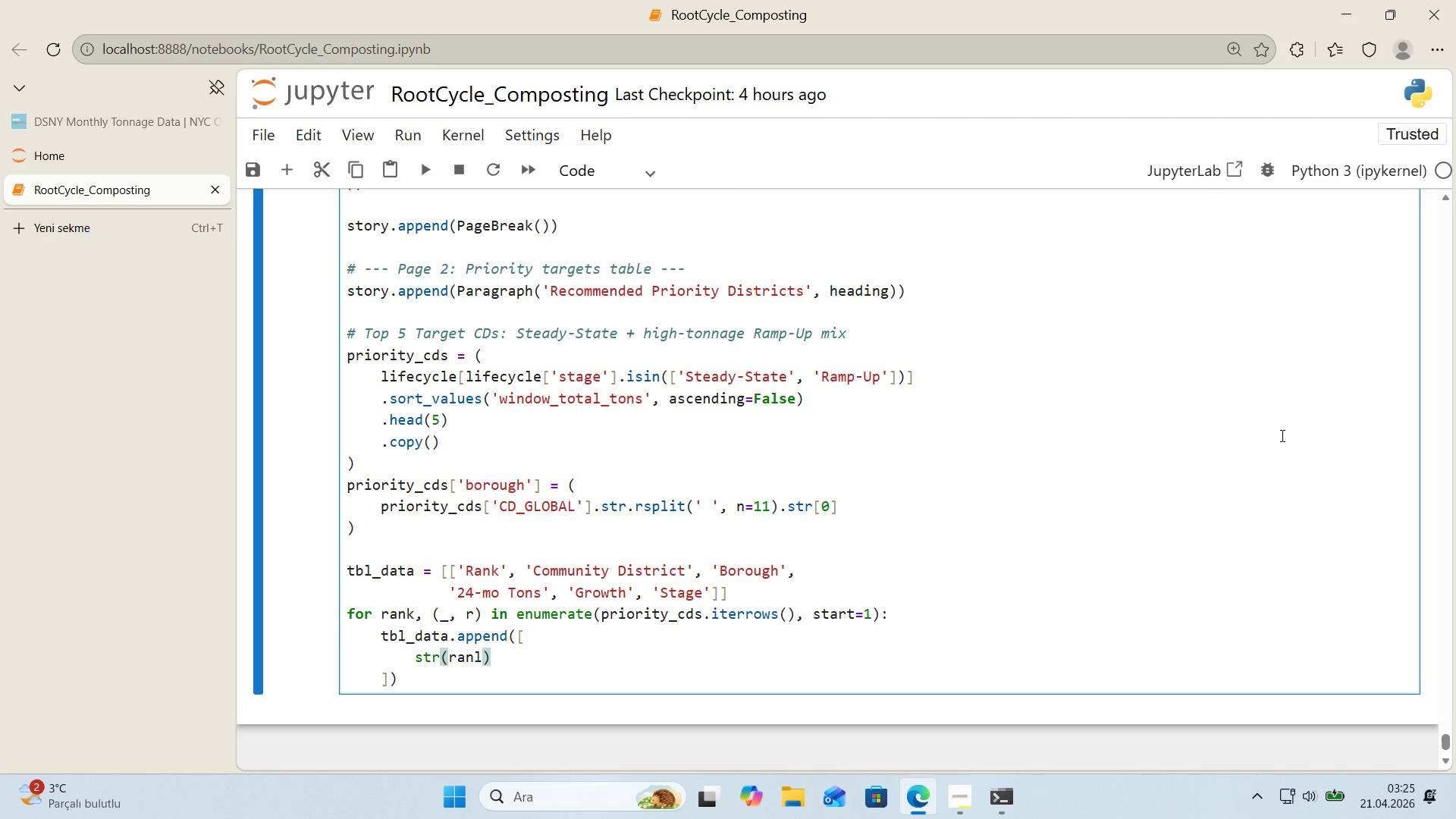 
key(ArrowRight)
 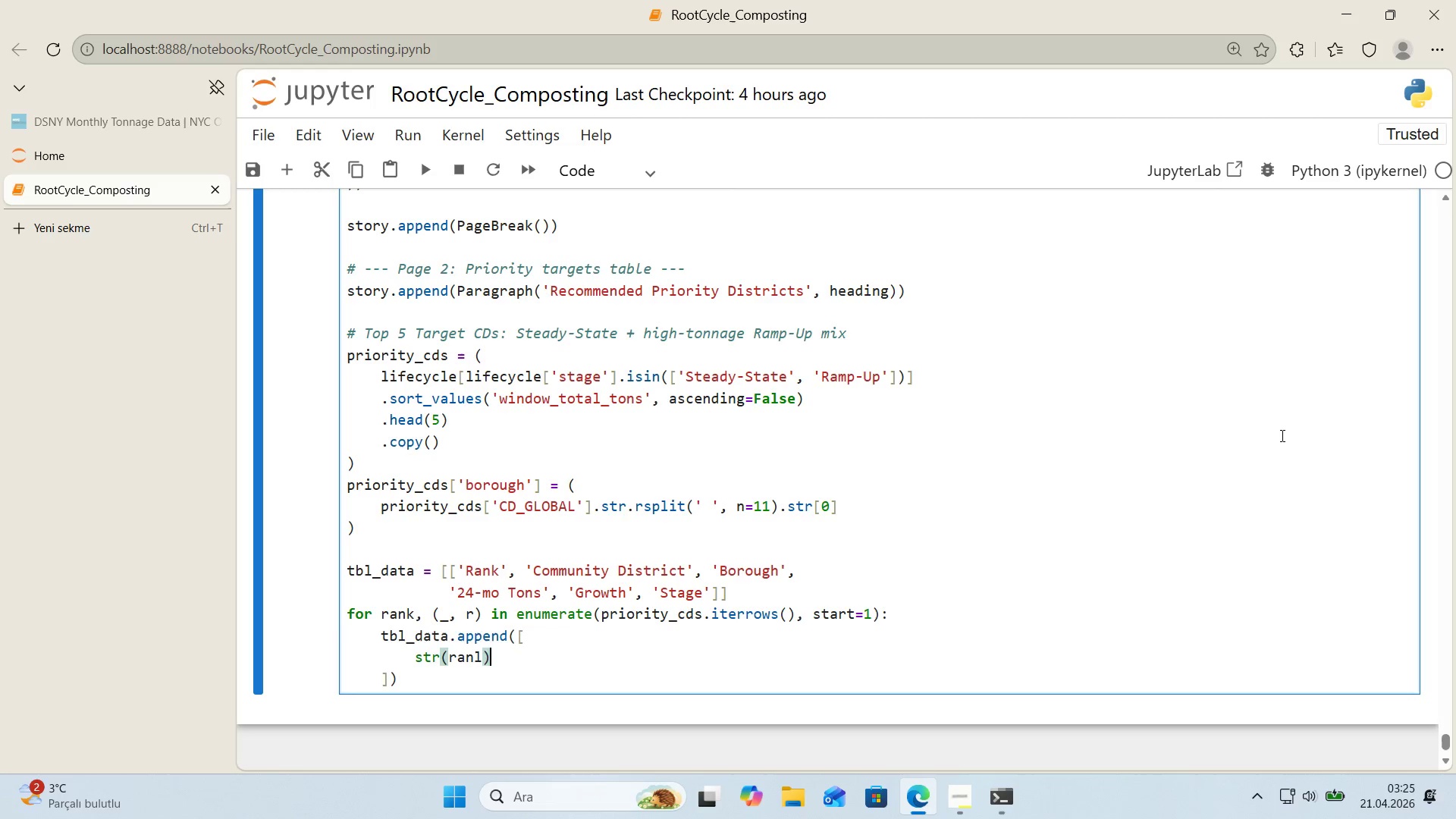 
key(ArrowLeft)
 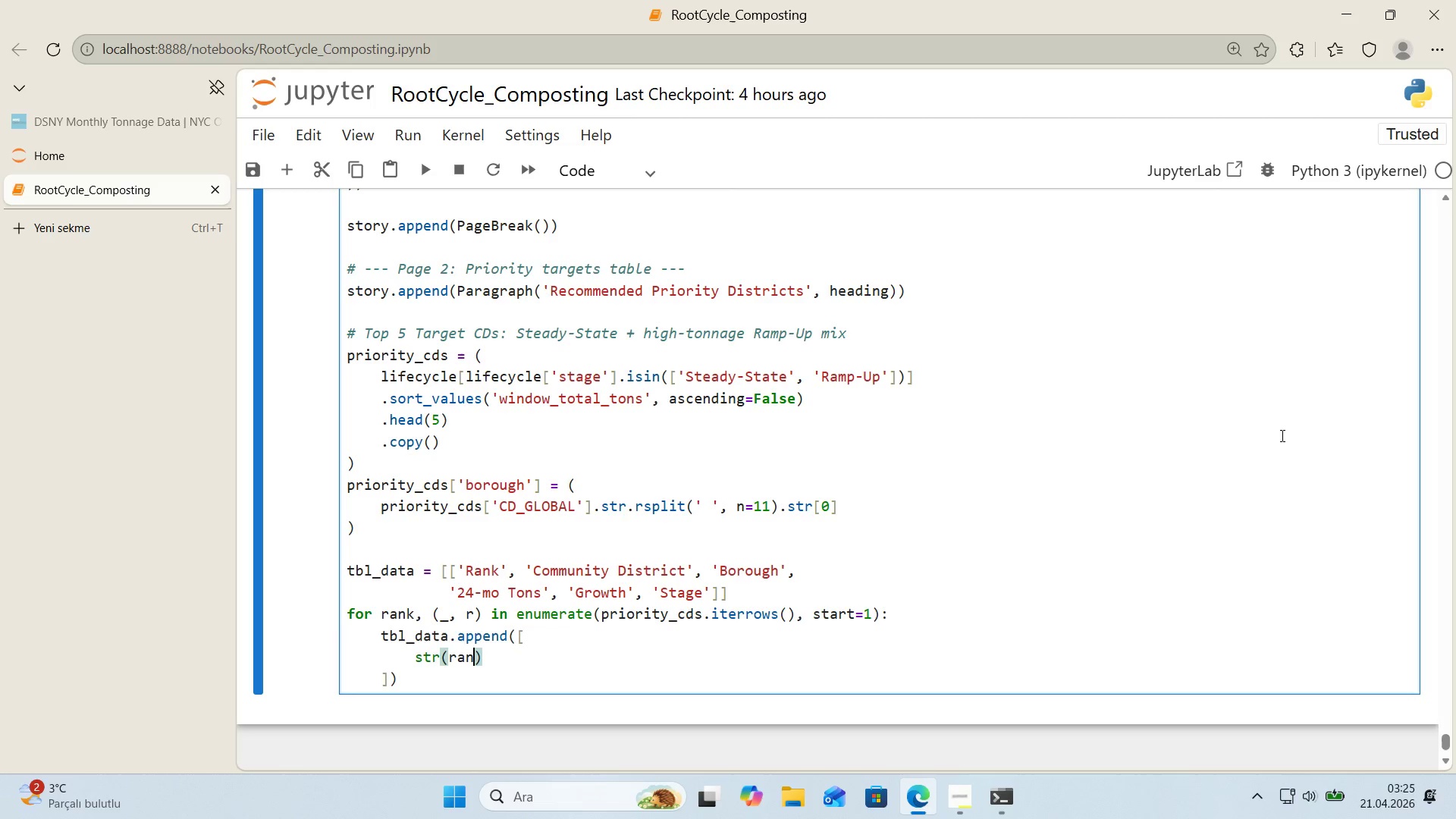 
key(Backspace)
 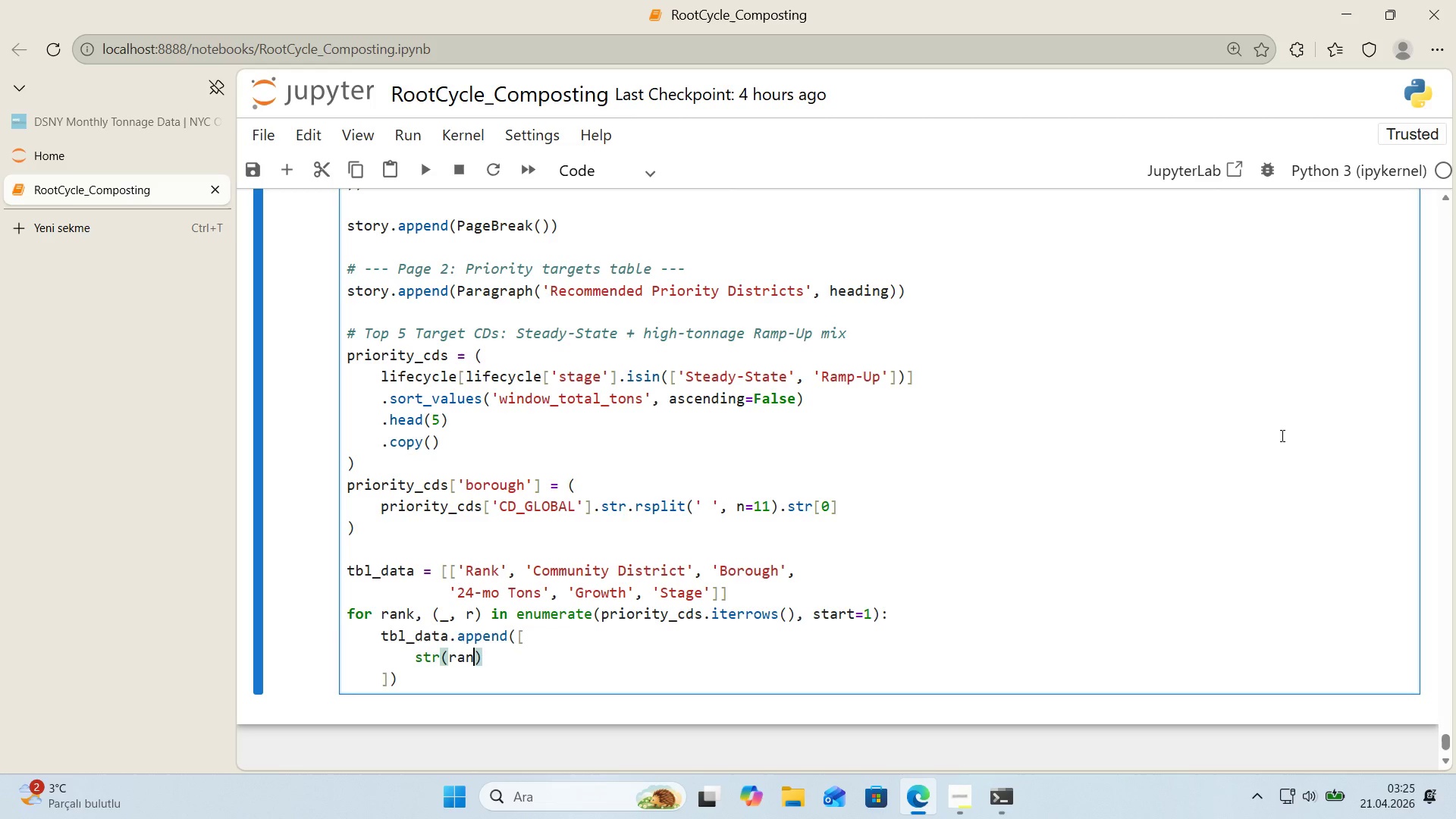 
key(K)
 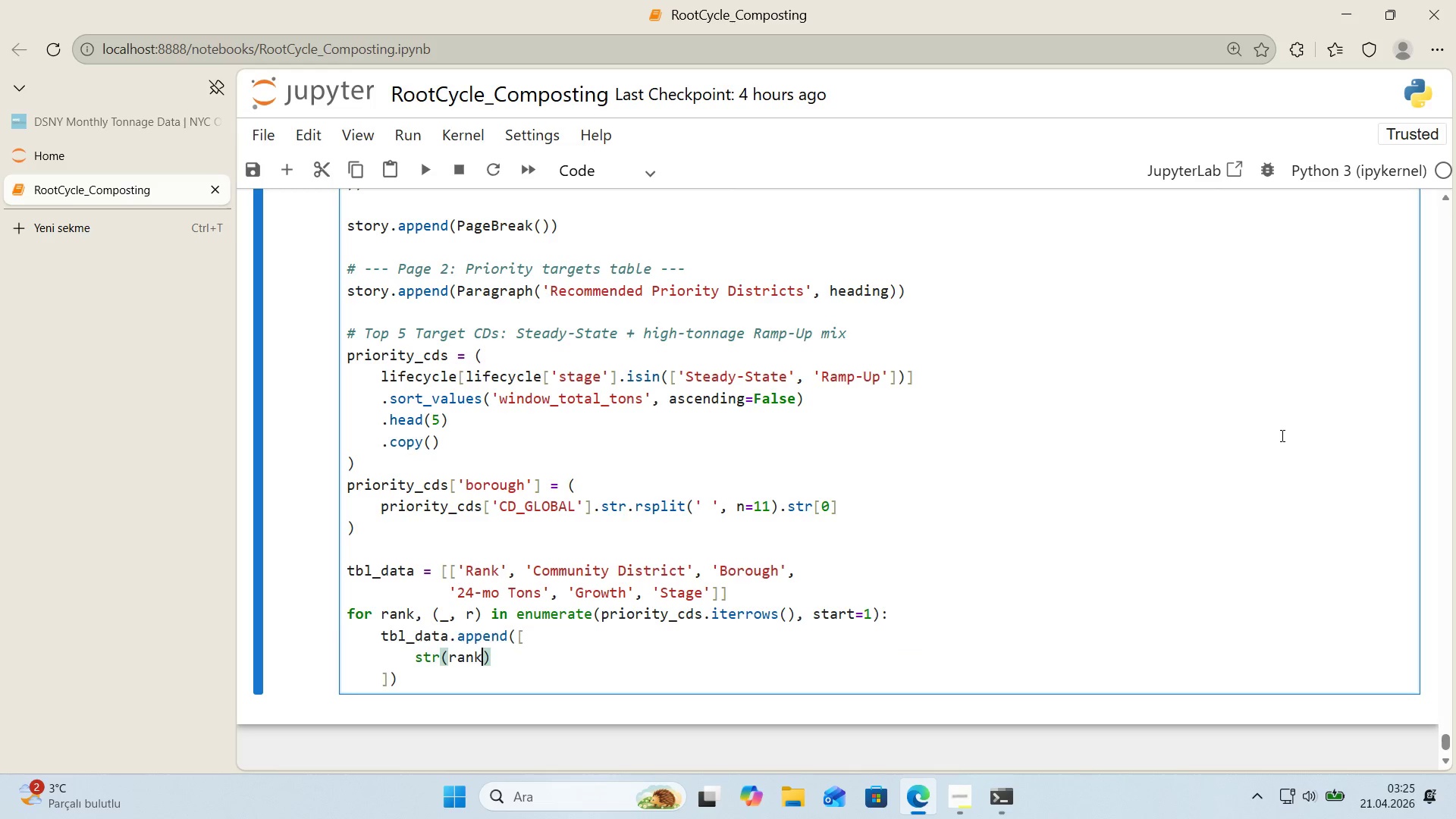 
key(ArrowRight)
 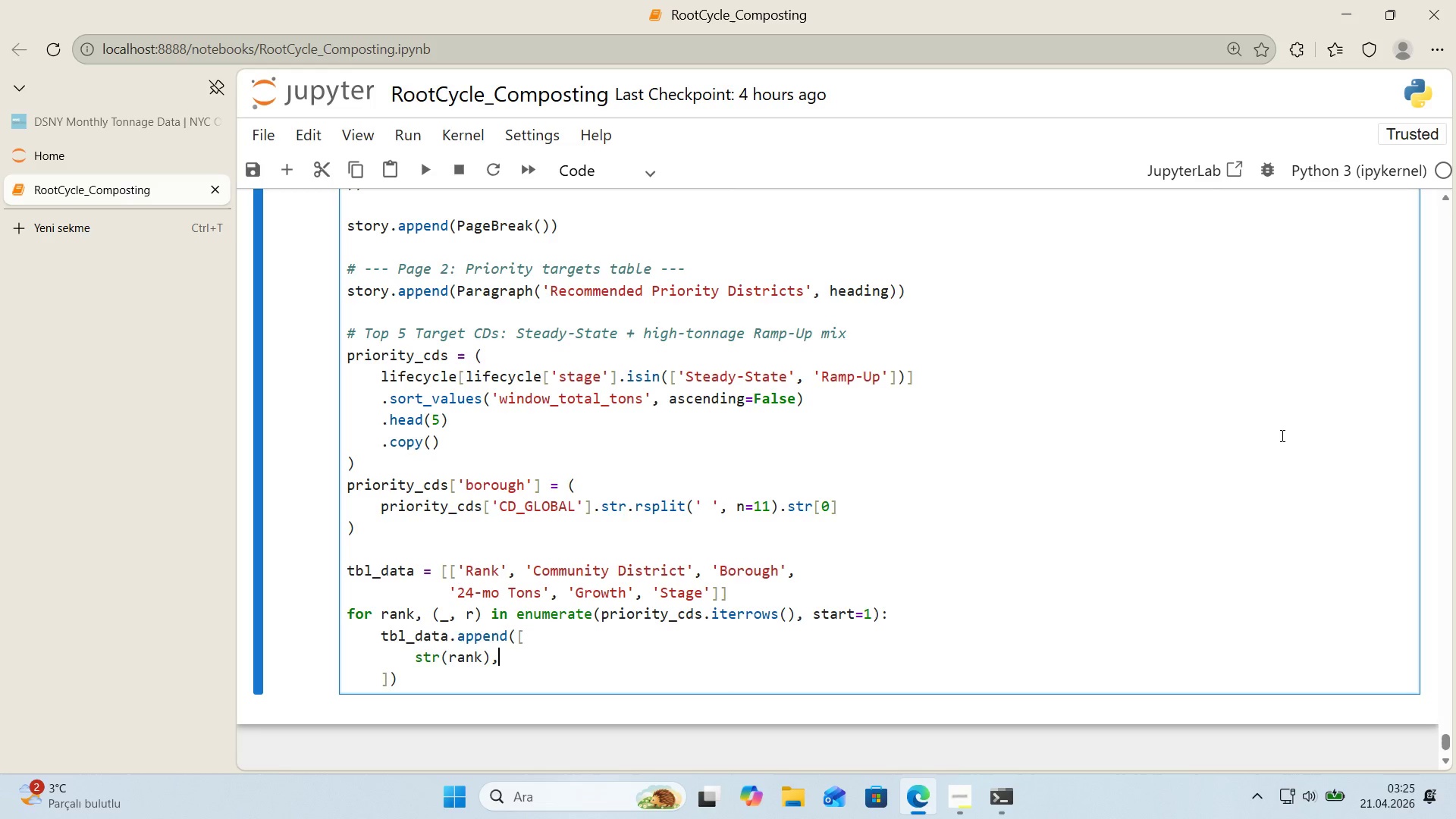 
key(Comma)
 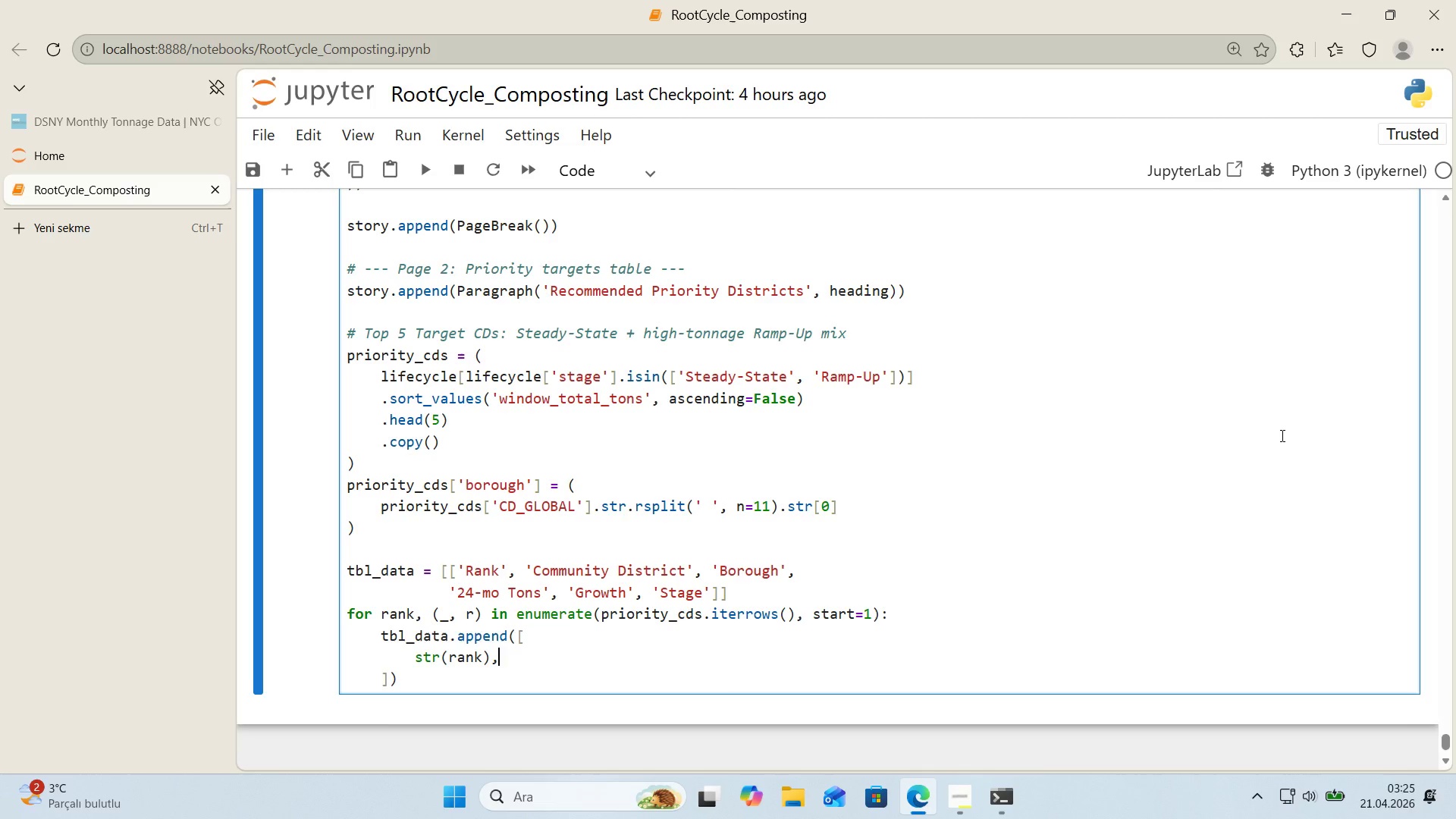 
key(Enter)
 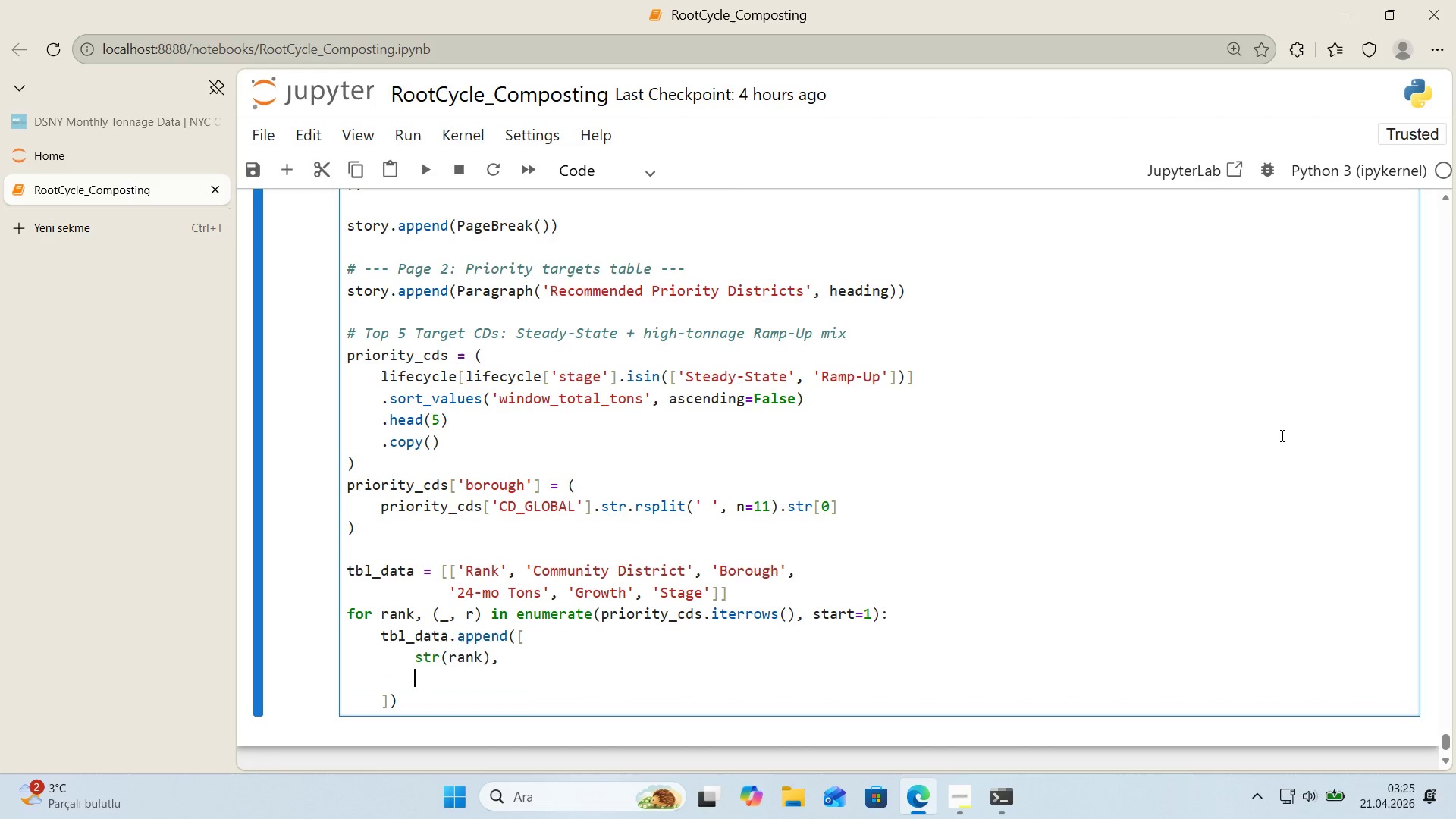 
key(R)
 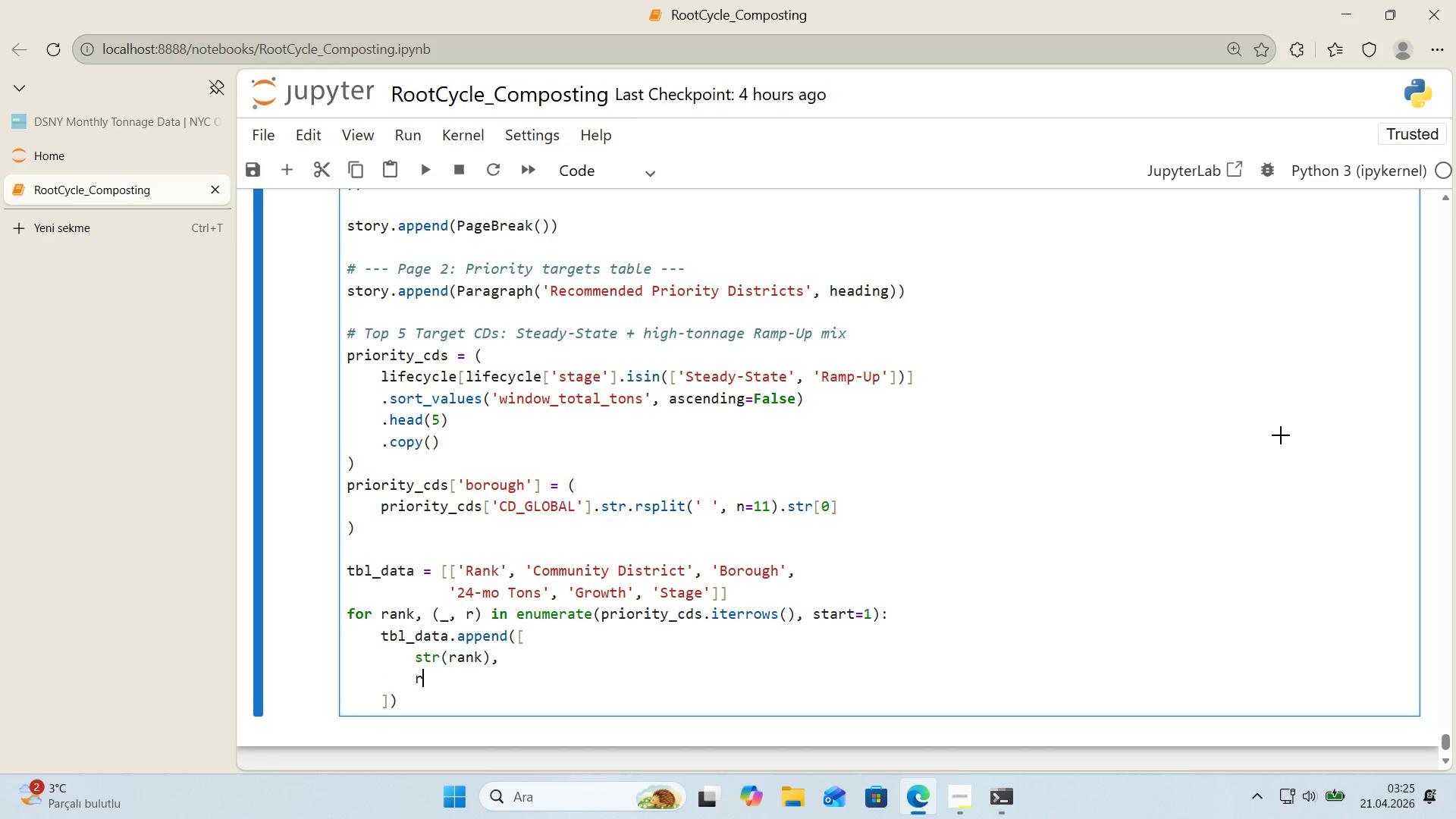 
key(Alt+Control+8)
 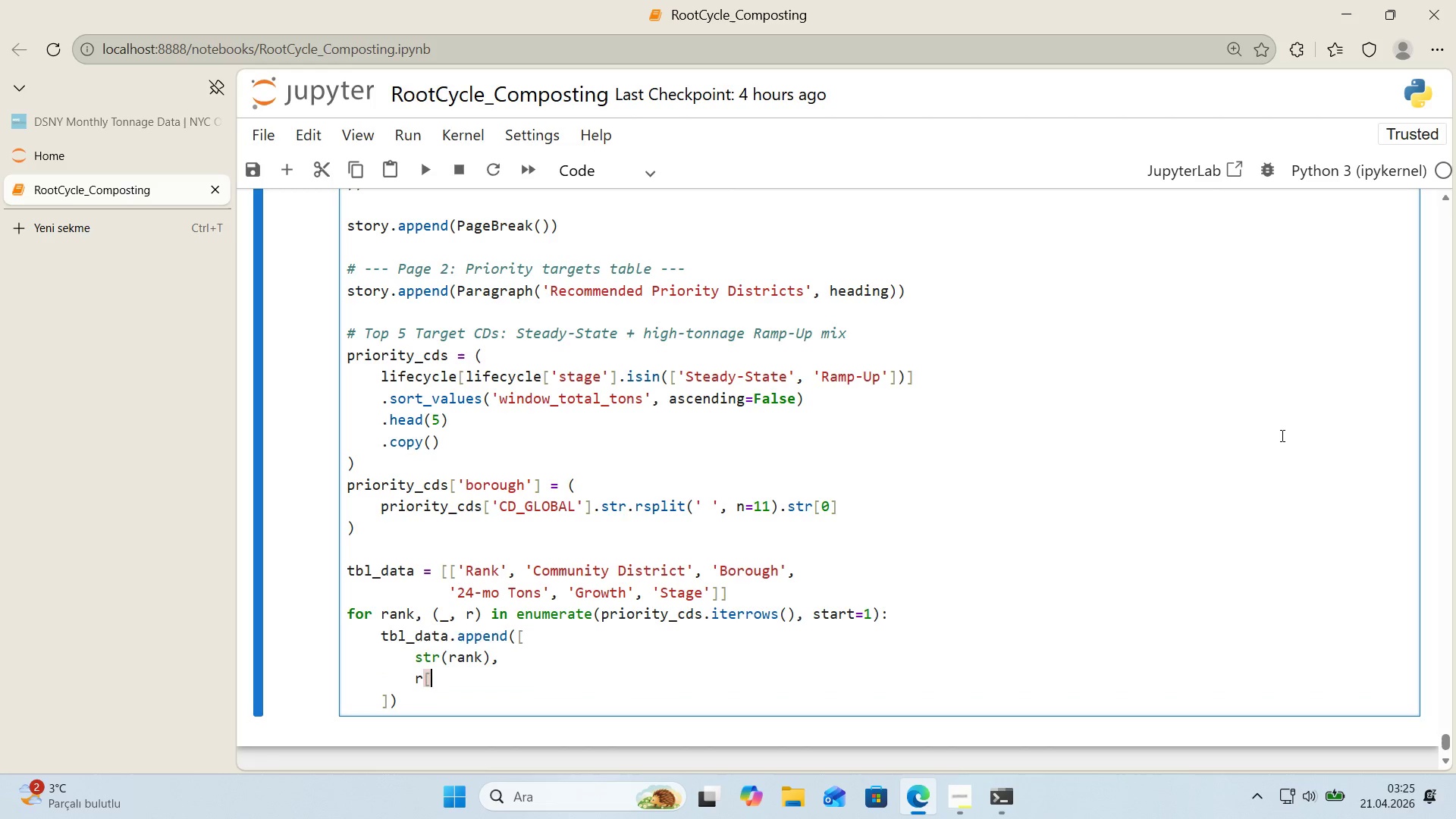 
key(Alt+Control+9)
 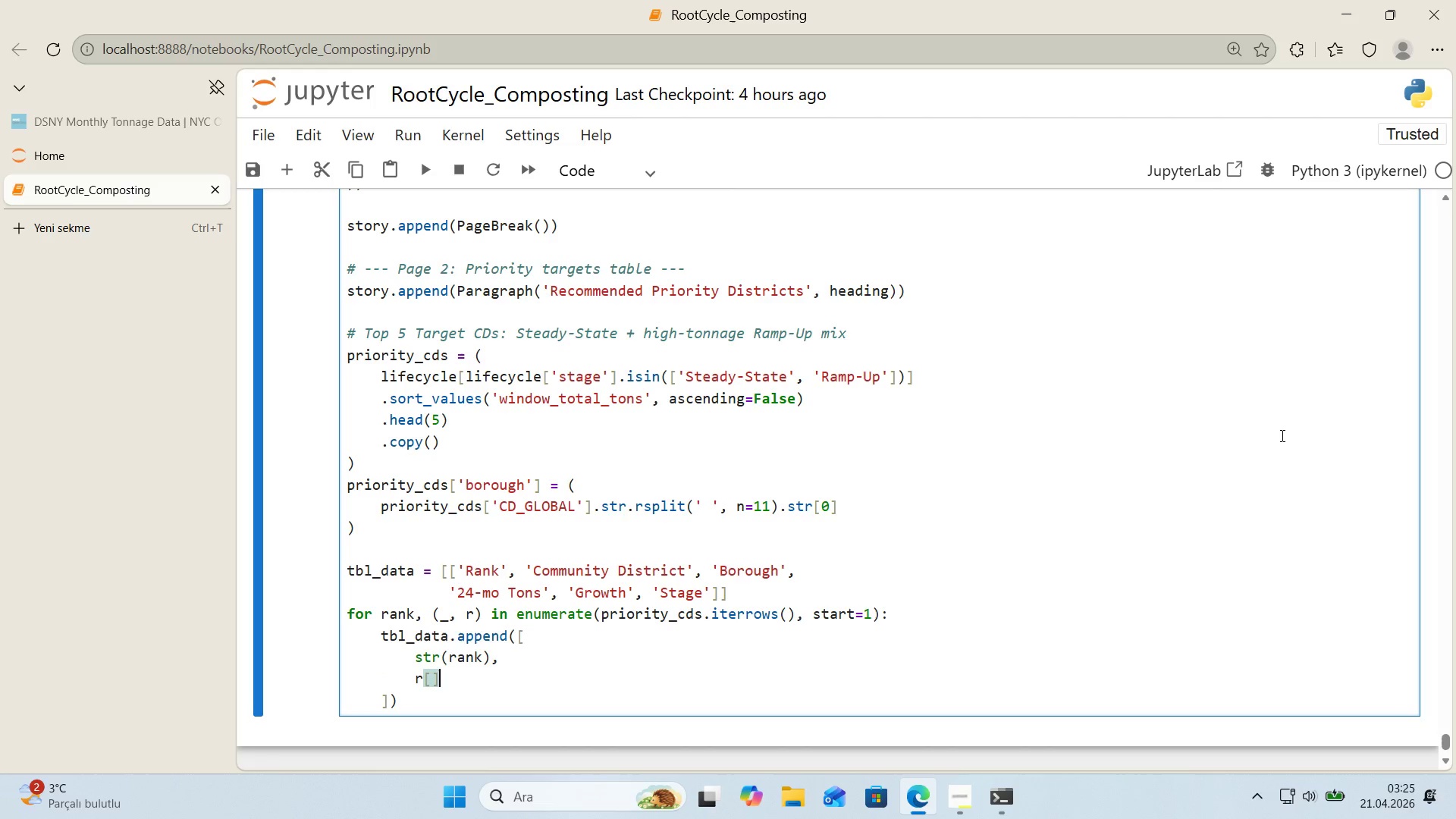 
key(ArrowLeft)
 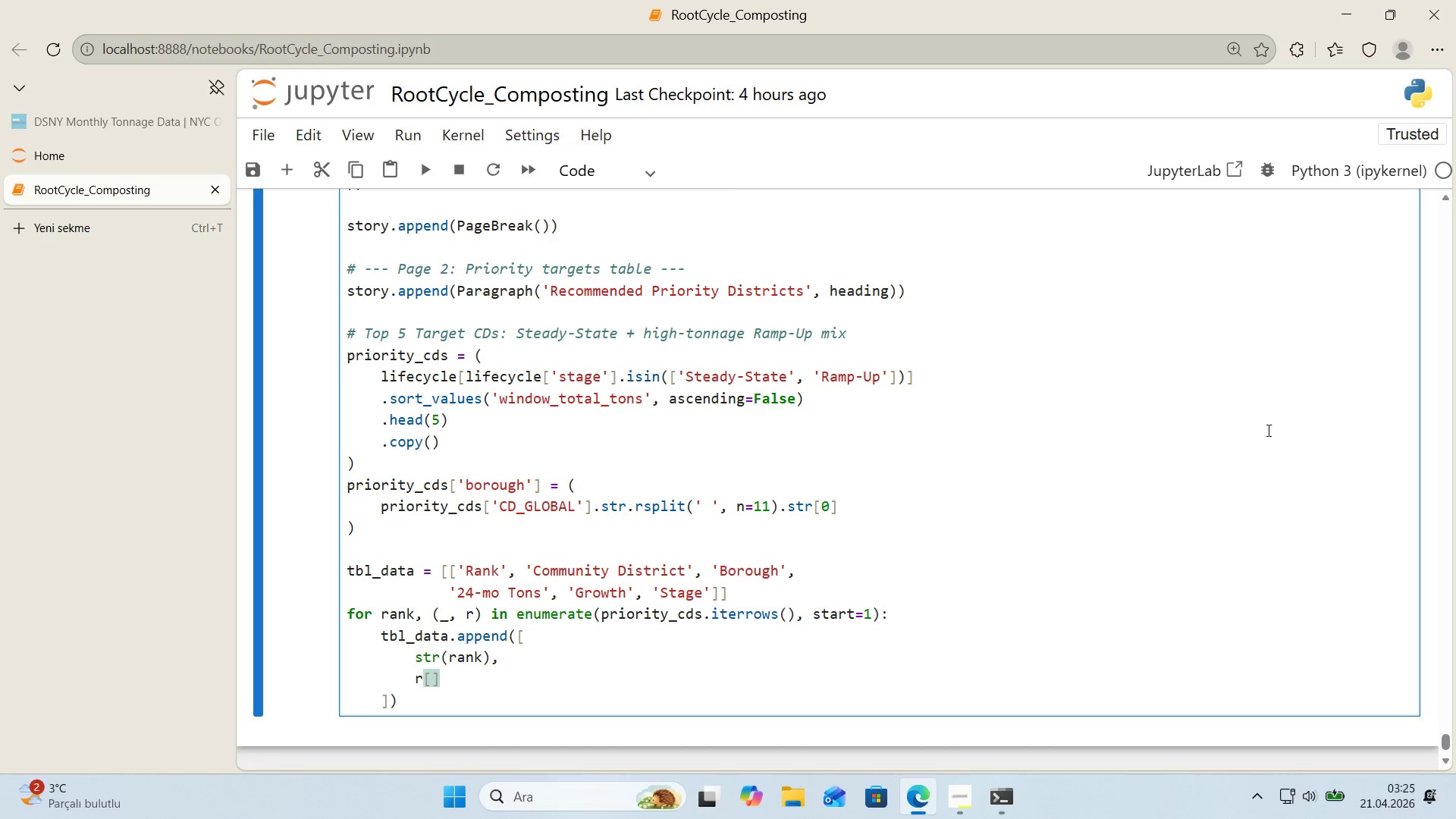 
scroll: coordinate [1266, 430], scroll_direction: down, amount: 1.0
 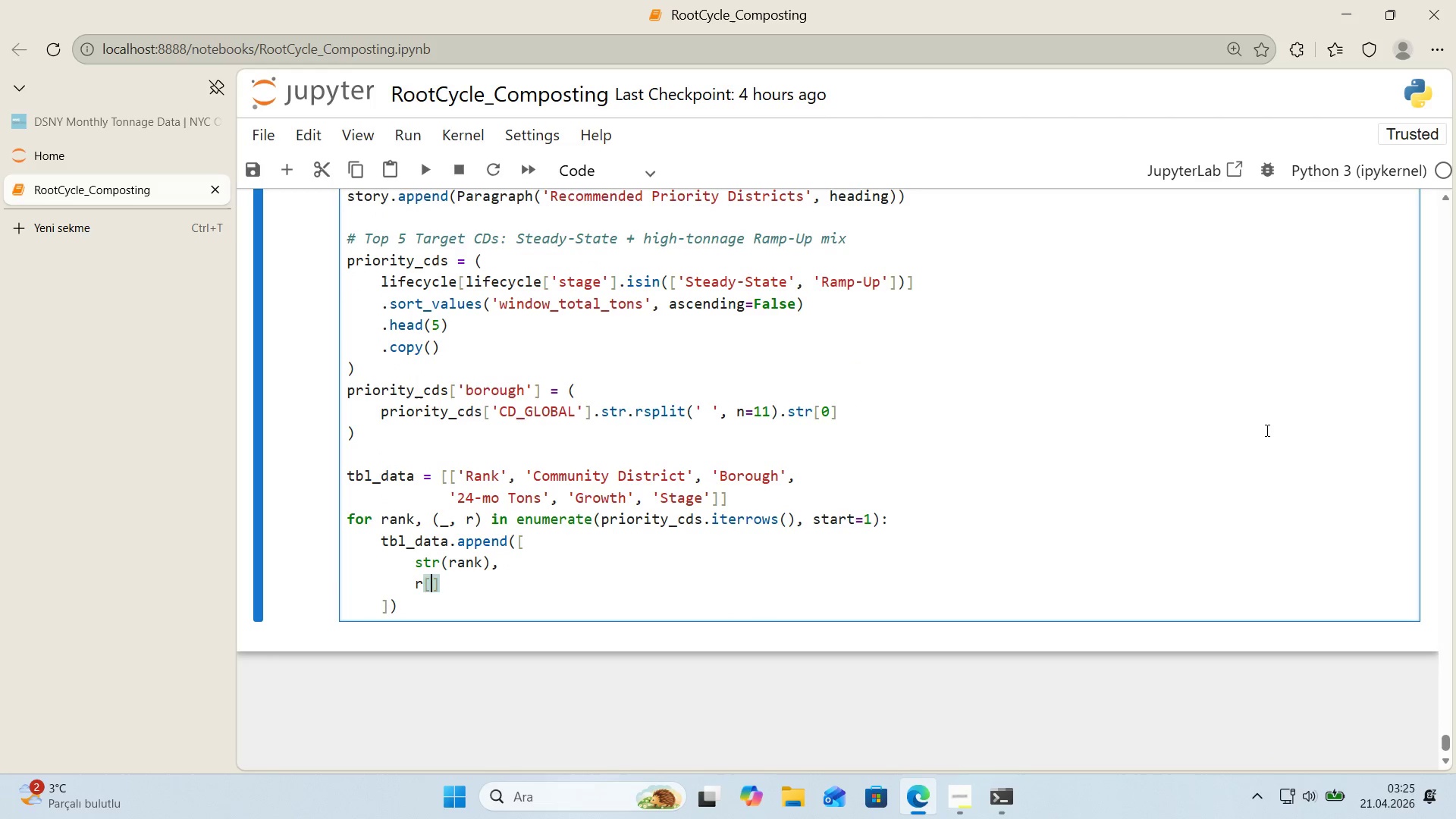 
type(@@)
 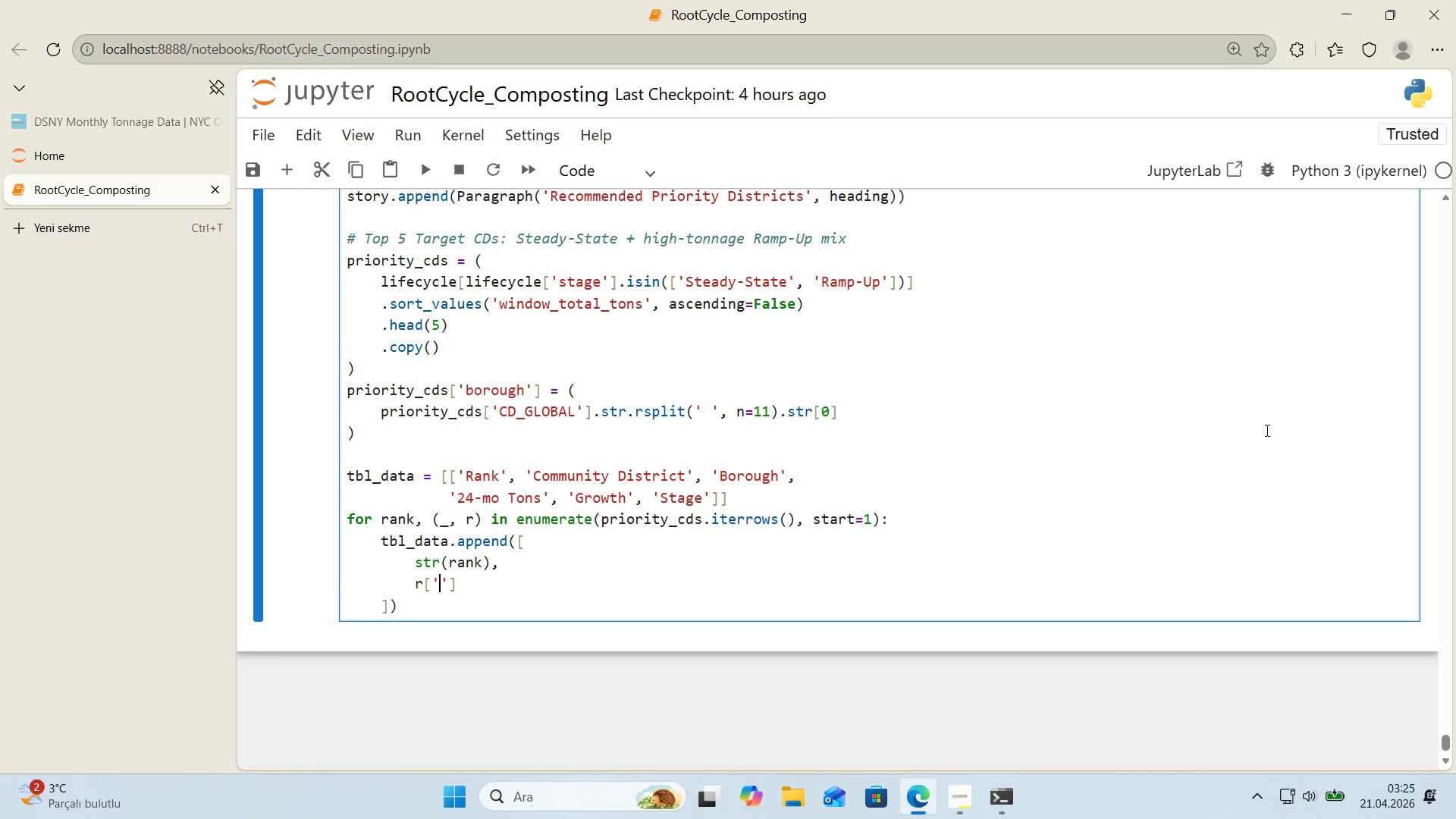 
key(ArrowLeft)
 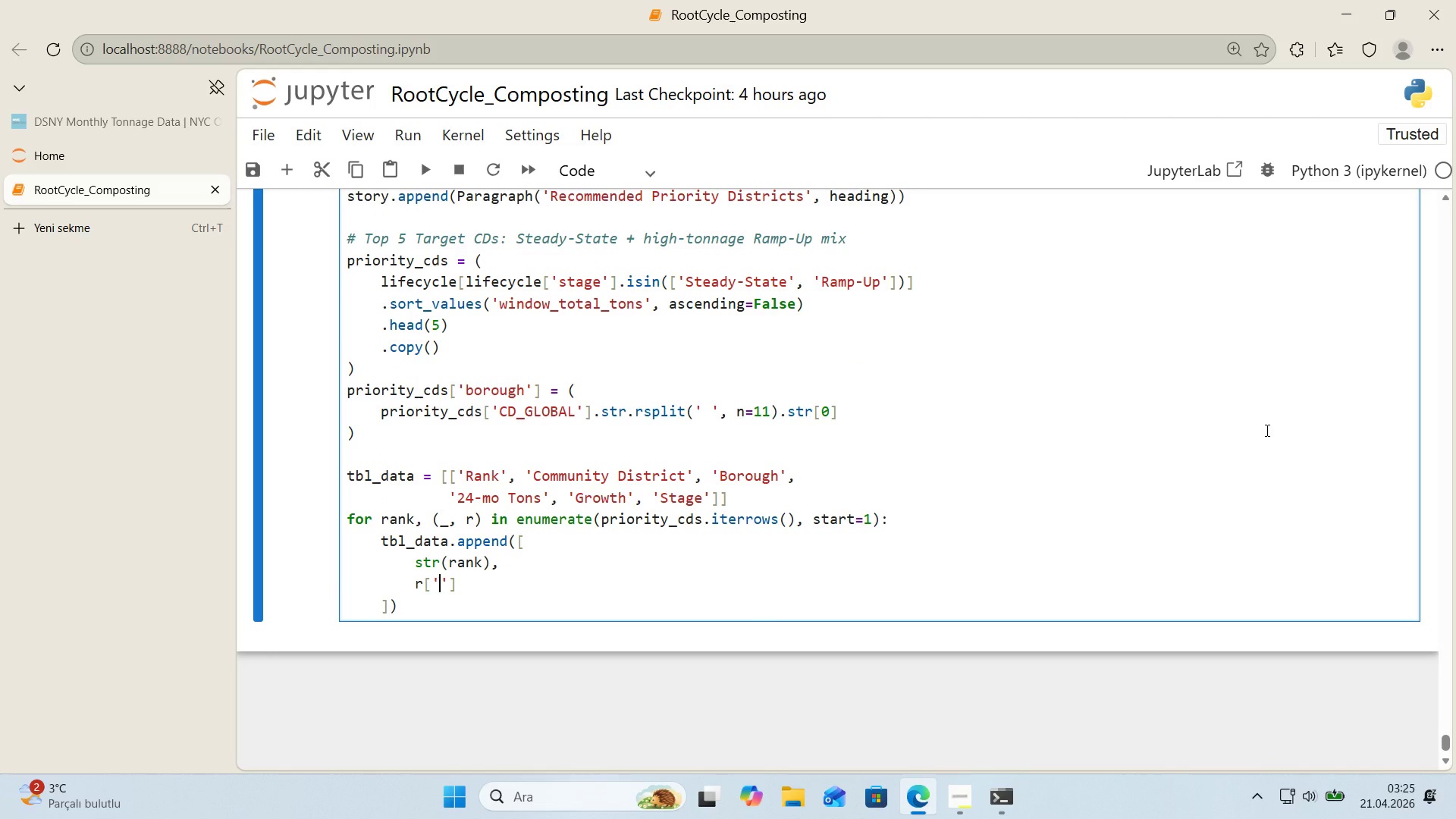 
type(CD_GLOBAL)
 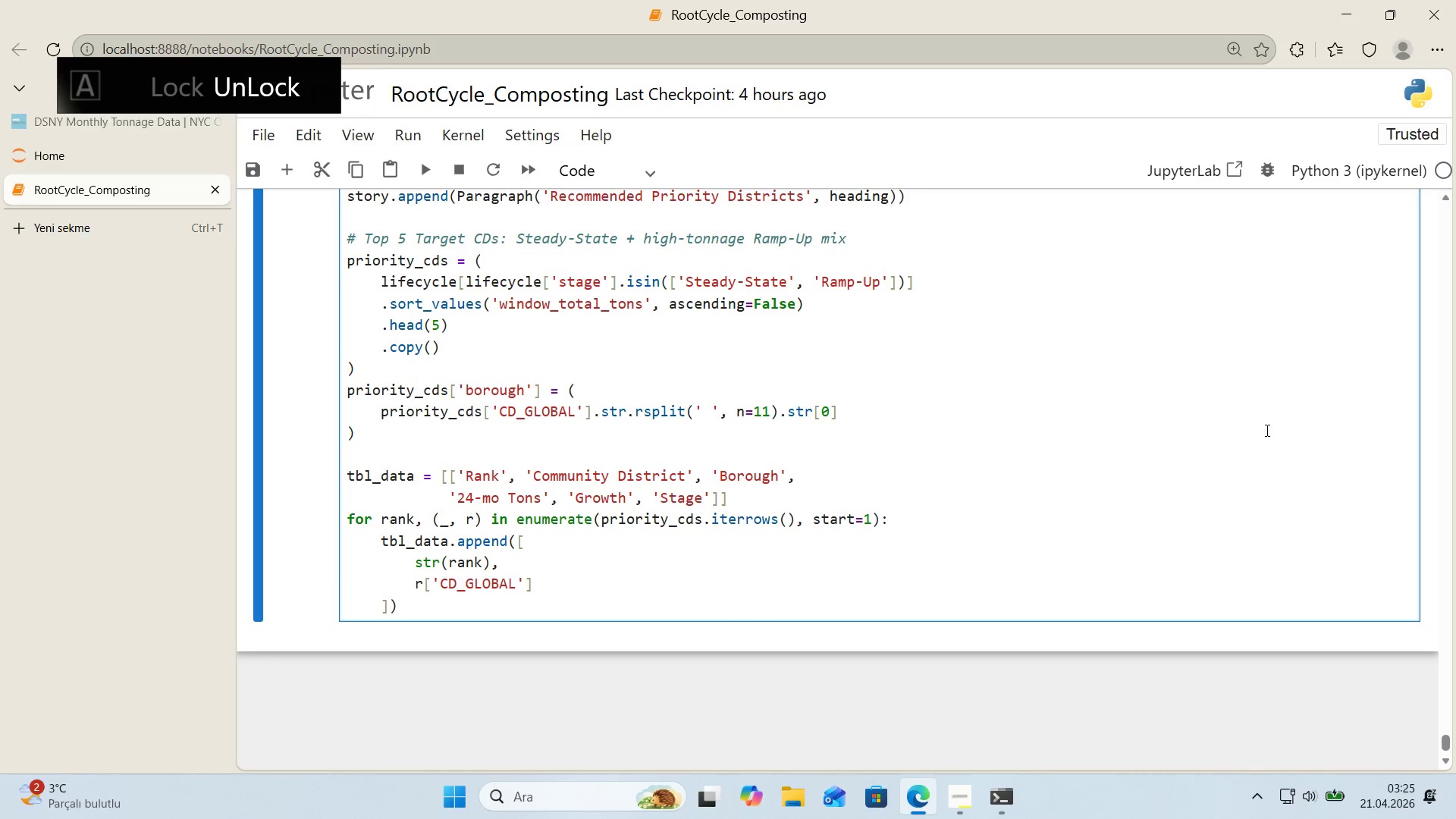 
key(ArrowRight)
 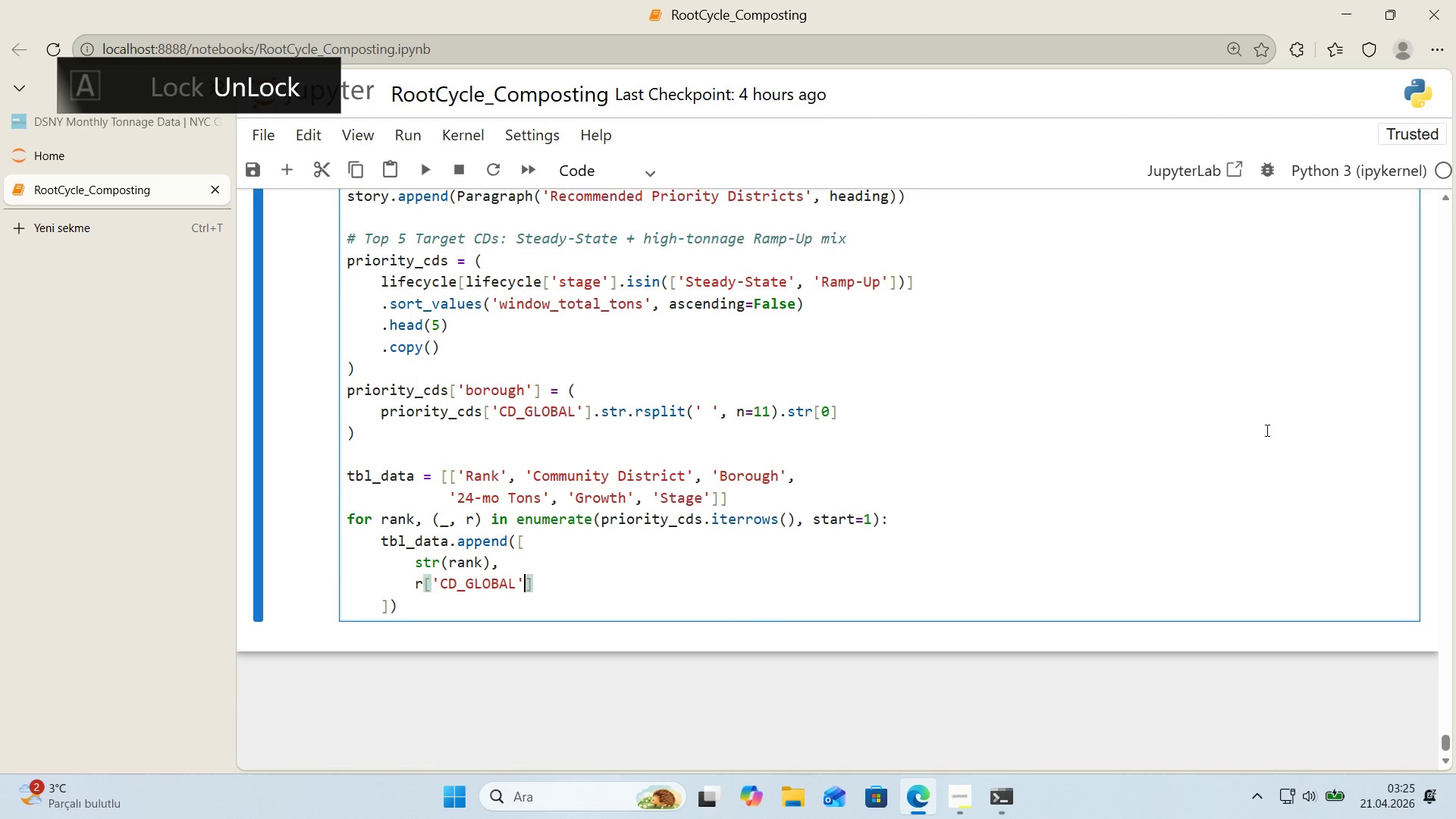 
key(ArrowRight)
 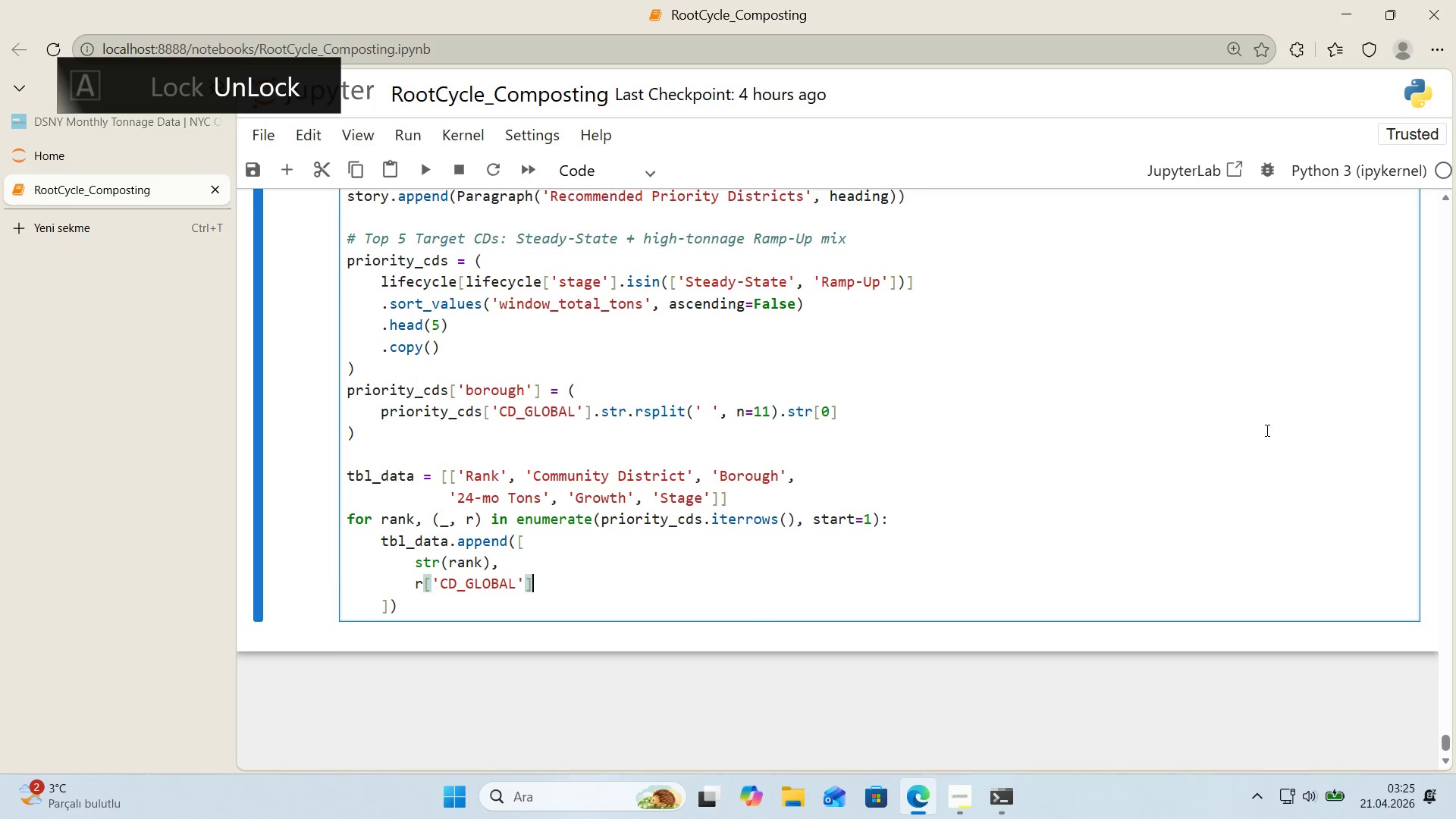 
key(Comma)
 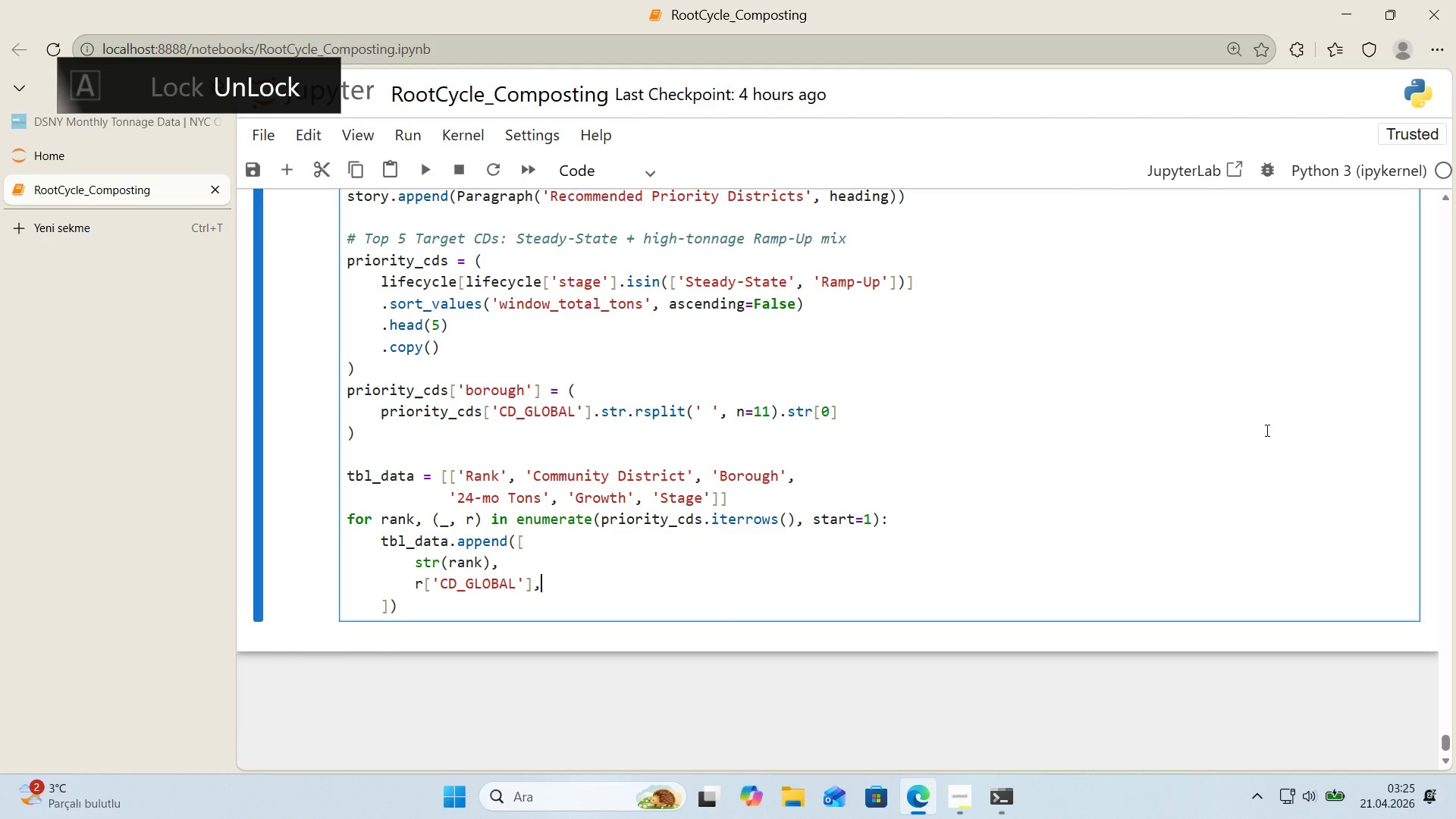 
key(Enter)
 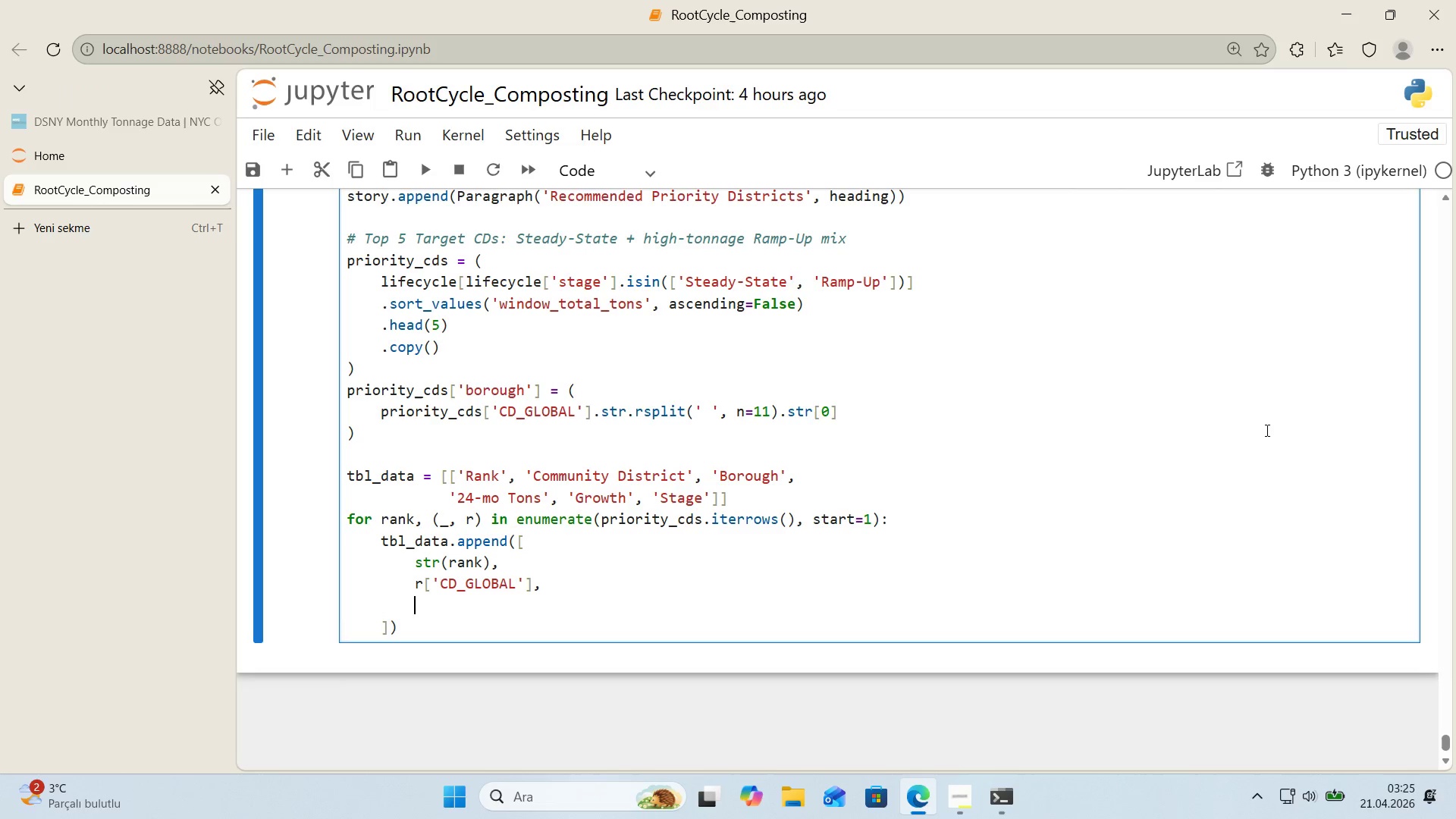 
key(R)
 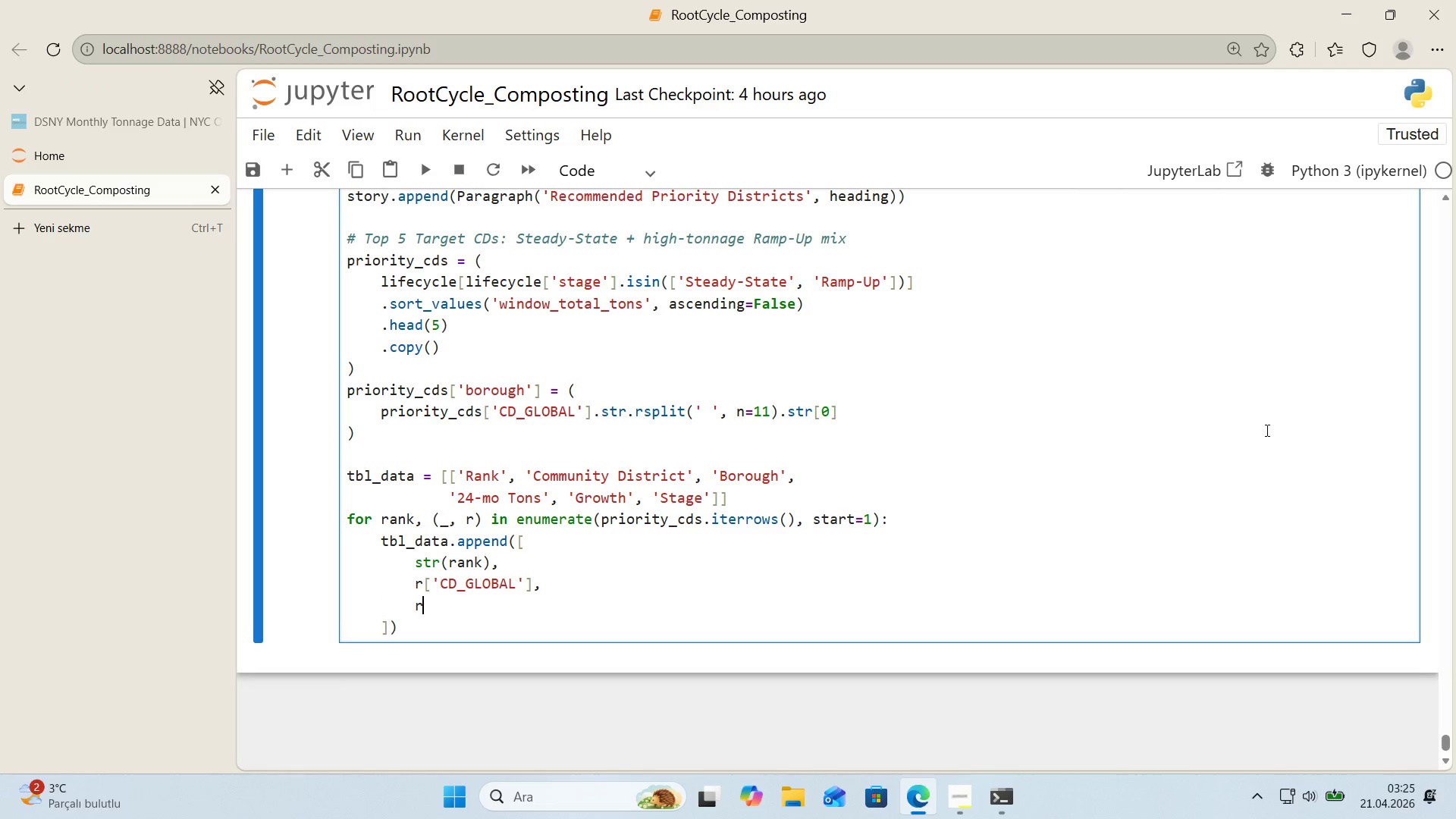 
key(Alt+Control+8)
 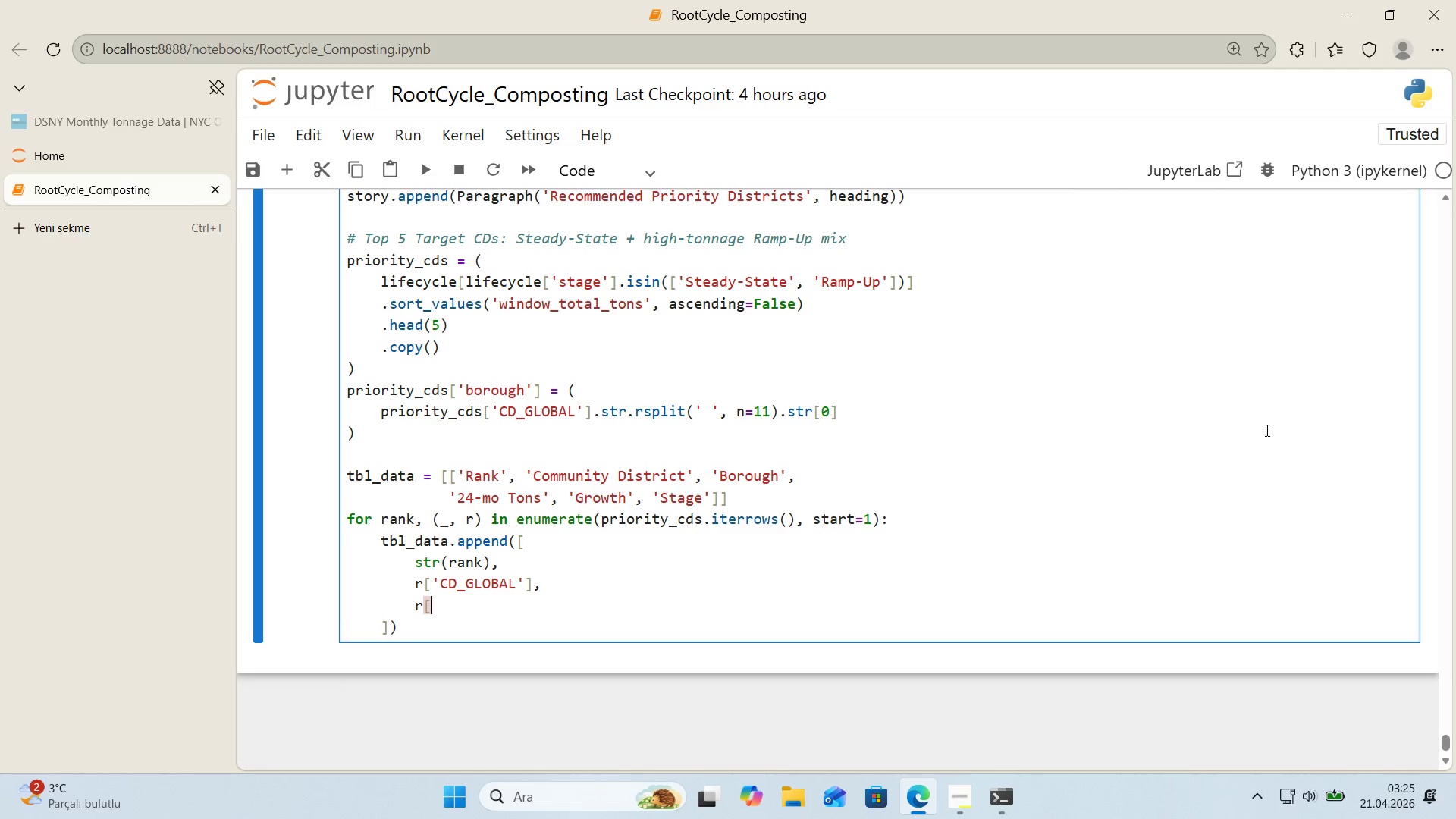 
key(Alt+Control+9)
 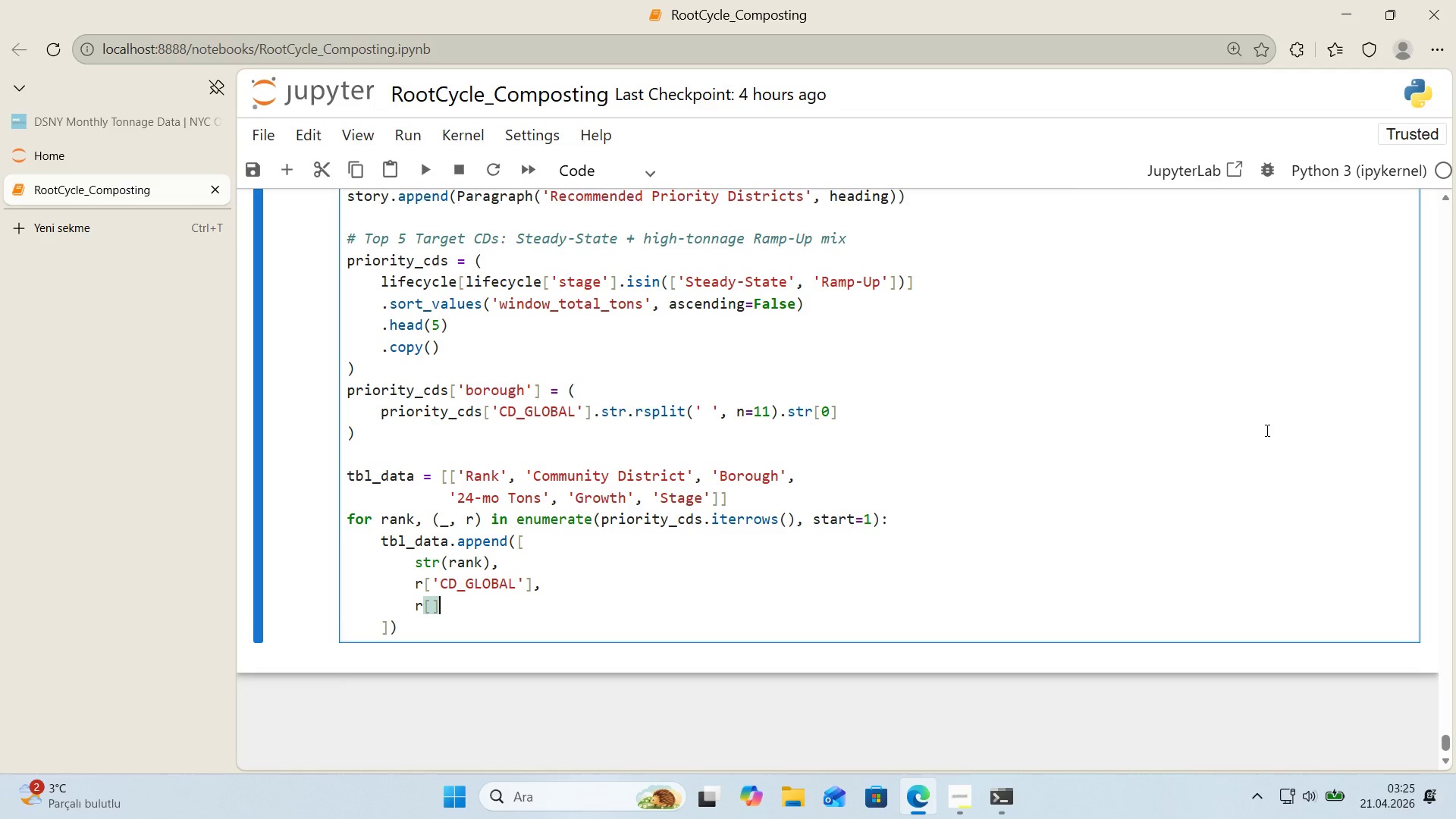 
key(ArrowLeft)
 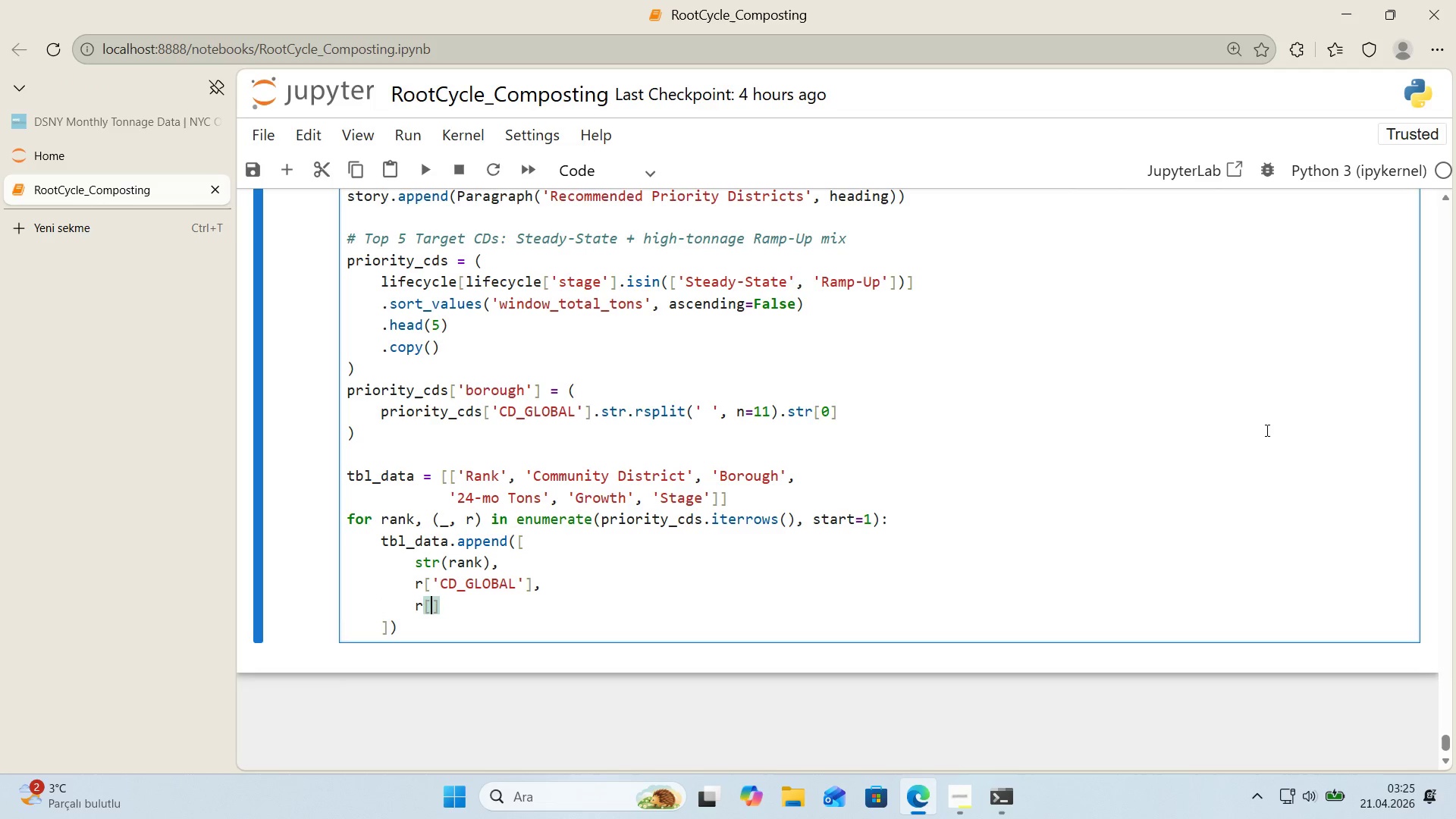 
type(@@)
 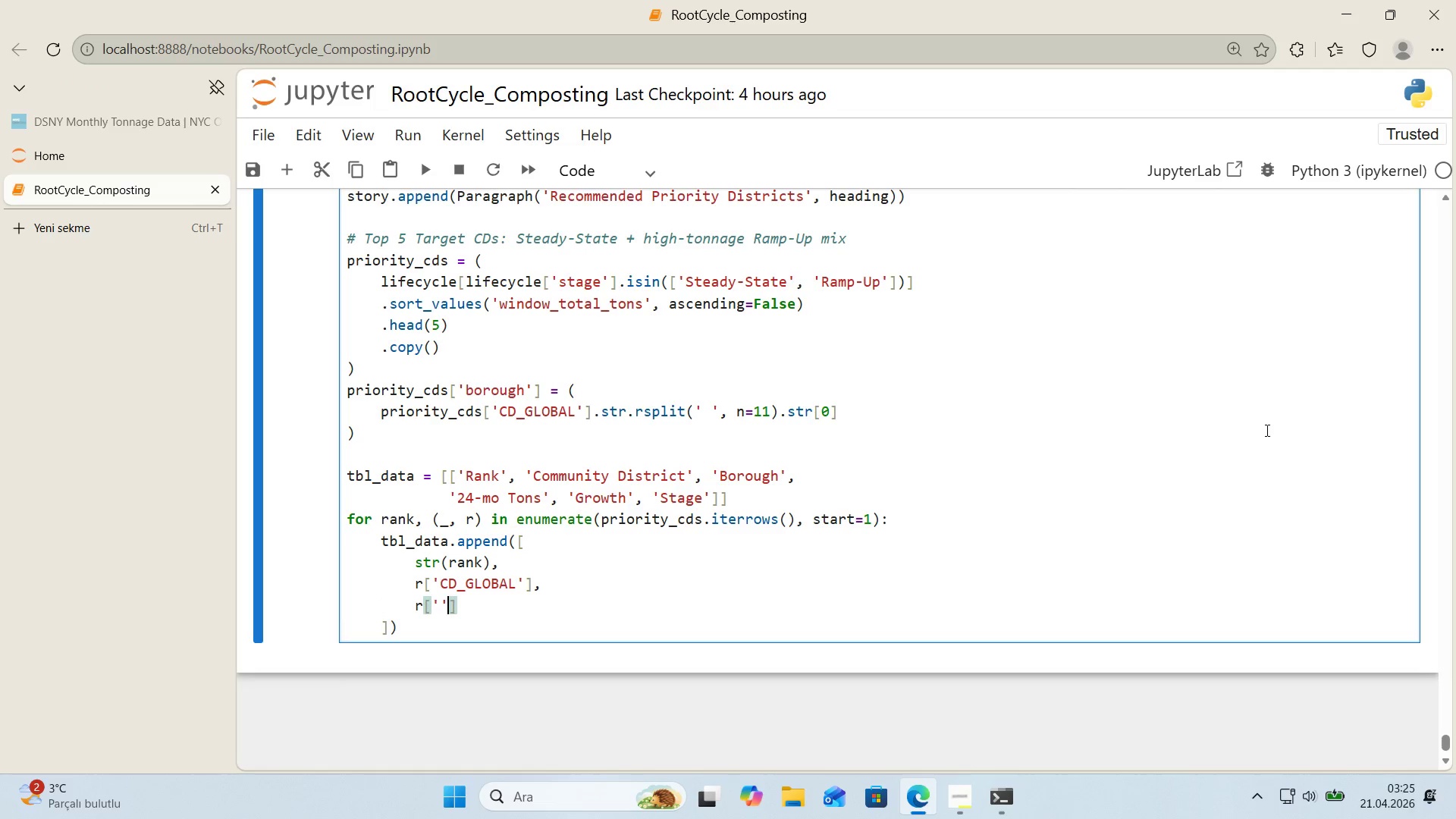 
key(ArrowLeft)
 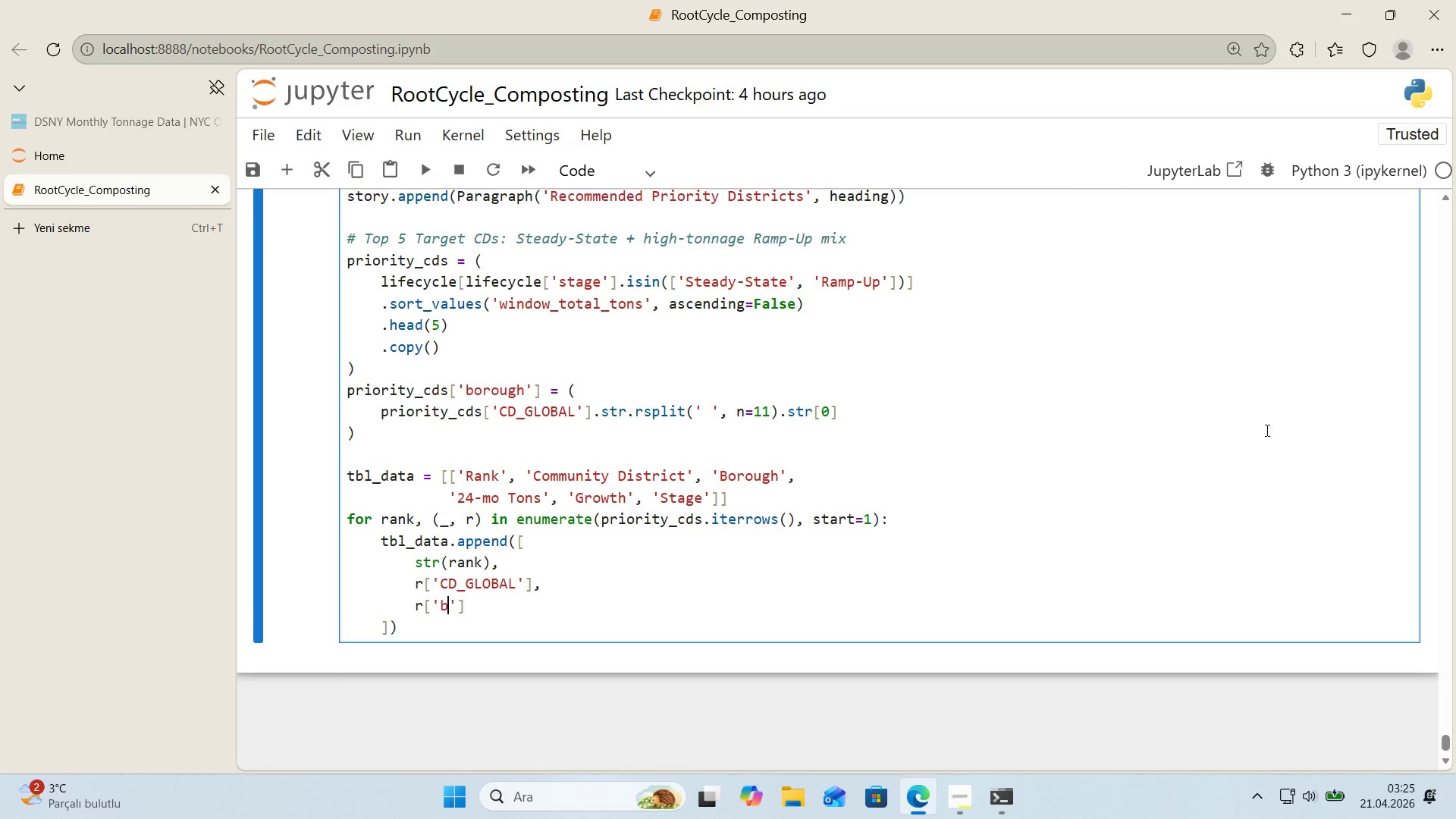 
type(borough)
 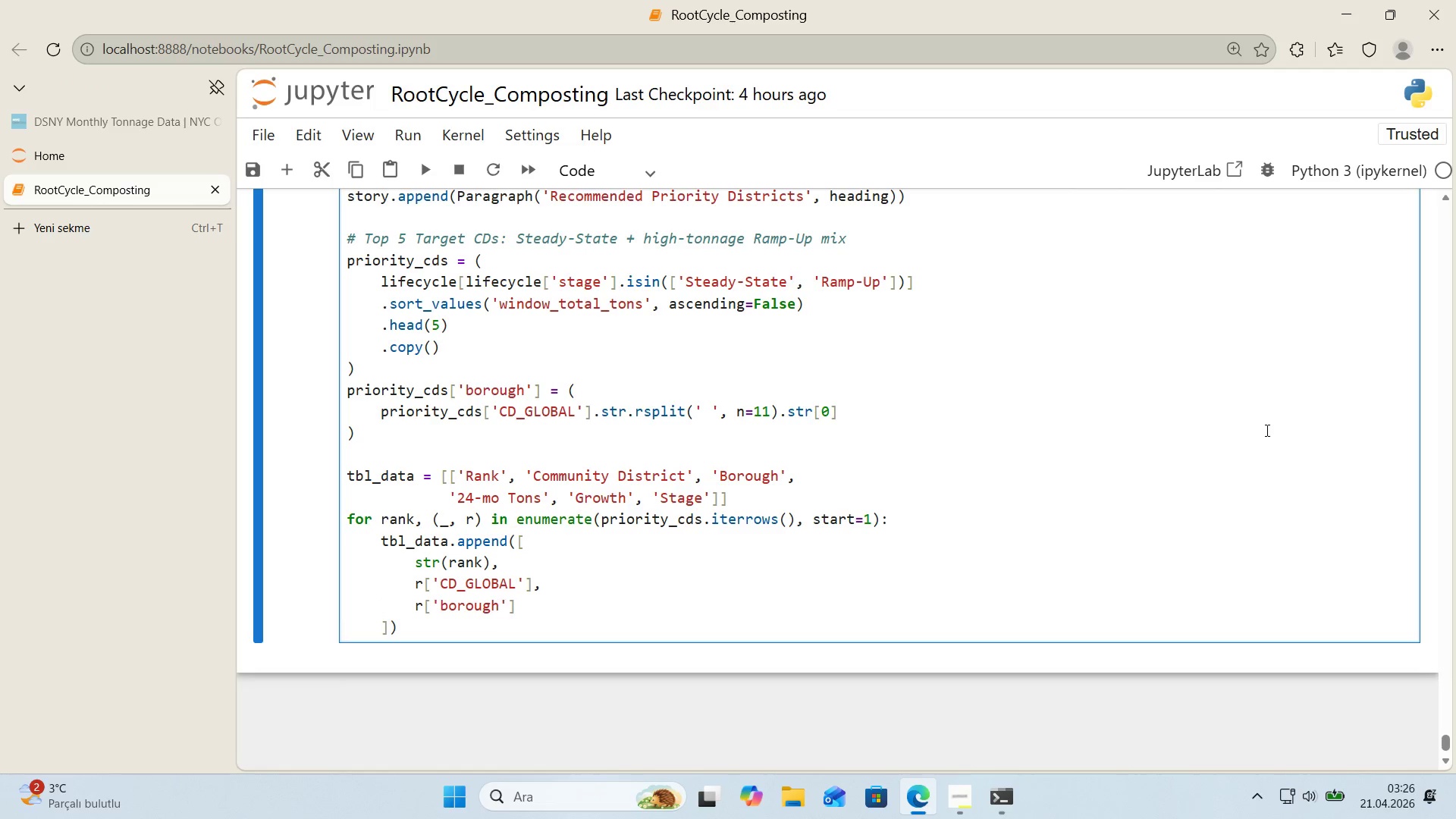 
key(ArrowRight)
 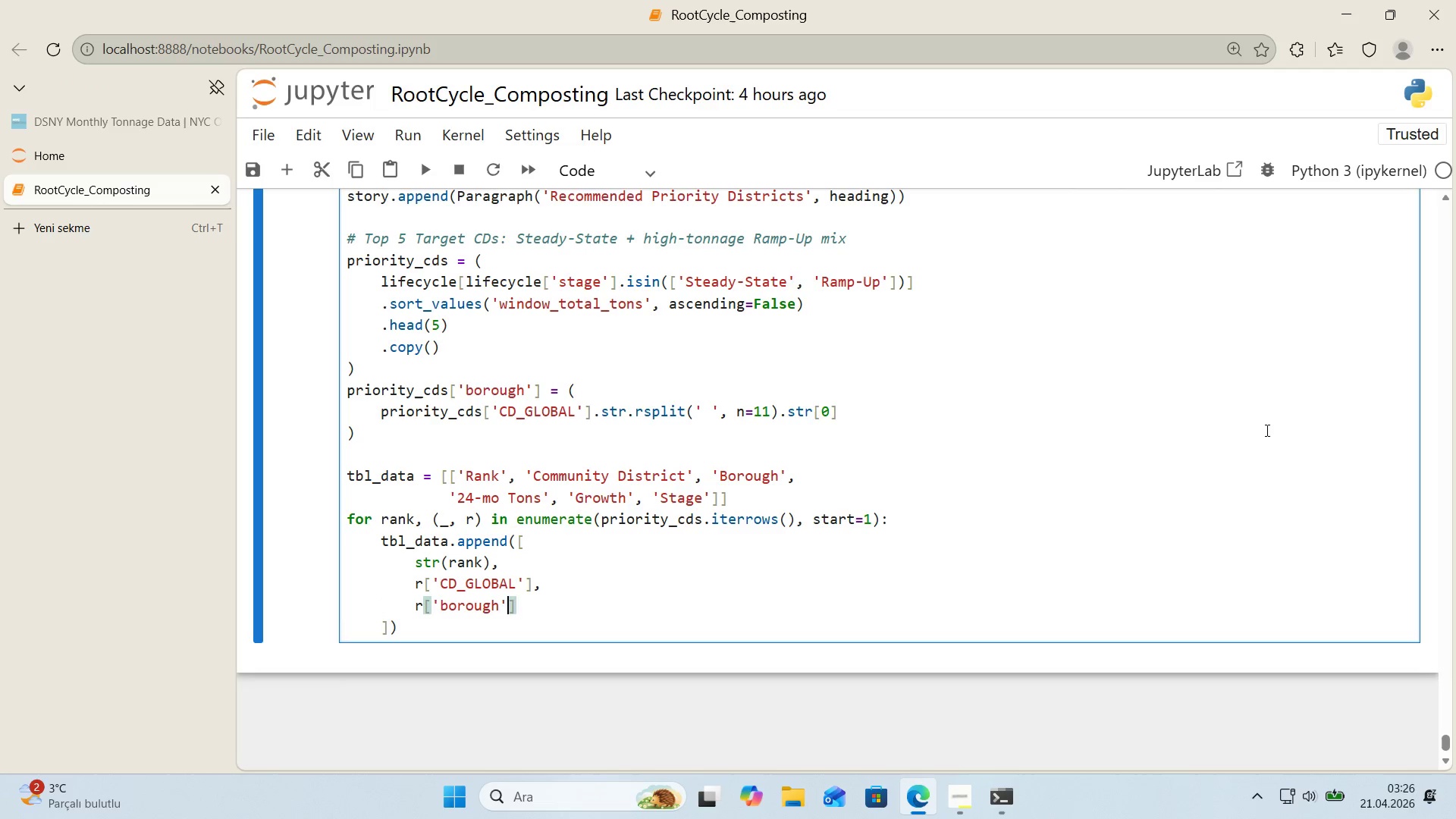 
key(ArrowRight)
 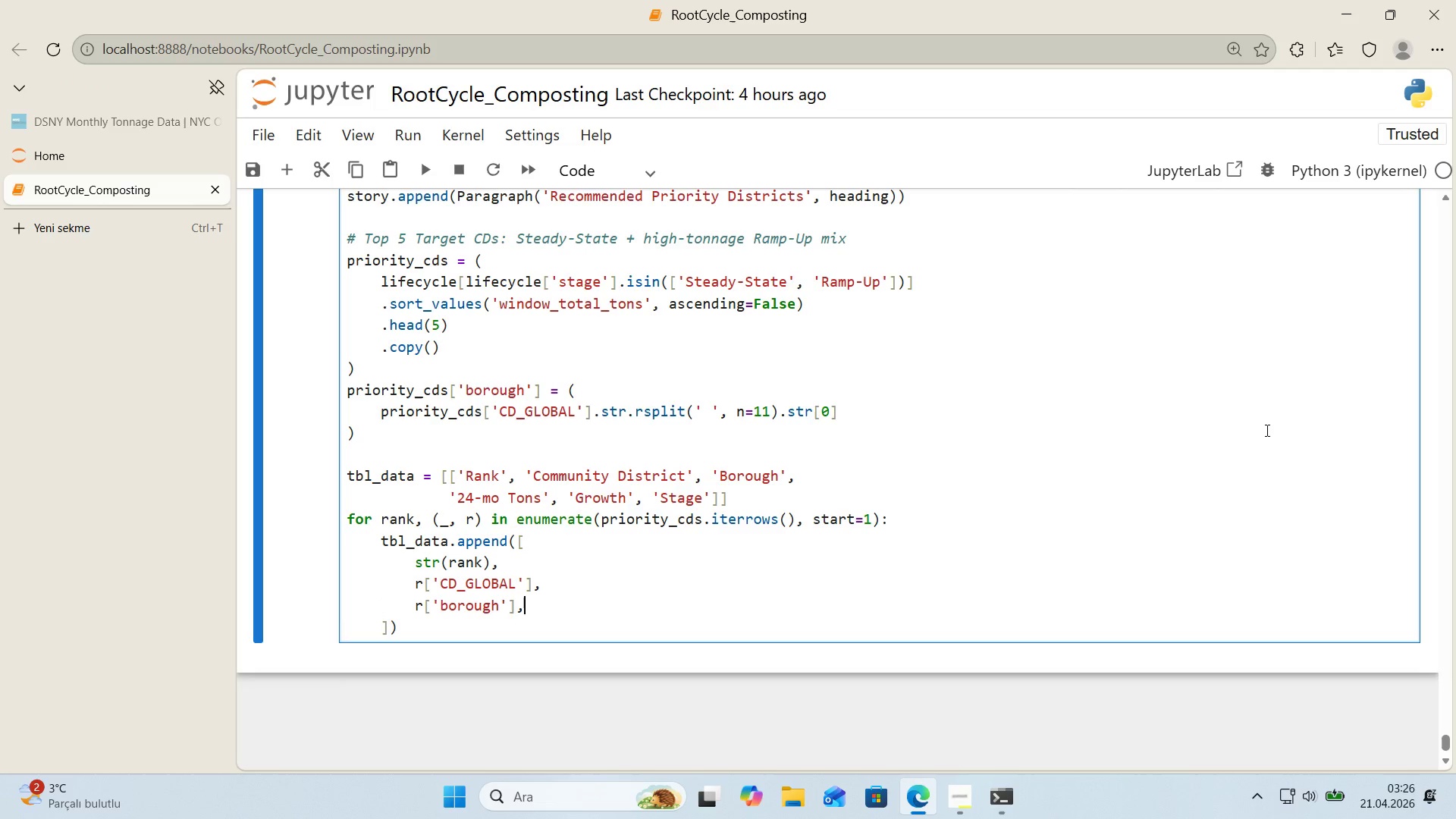 
key(Comma)
 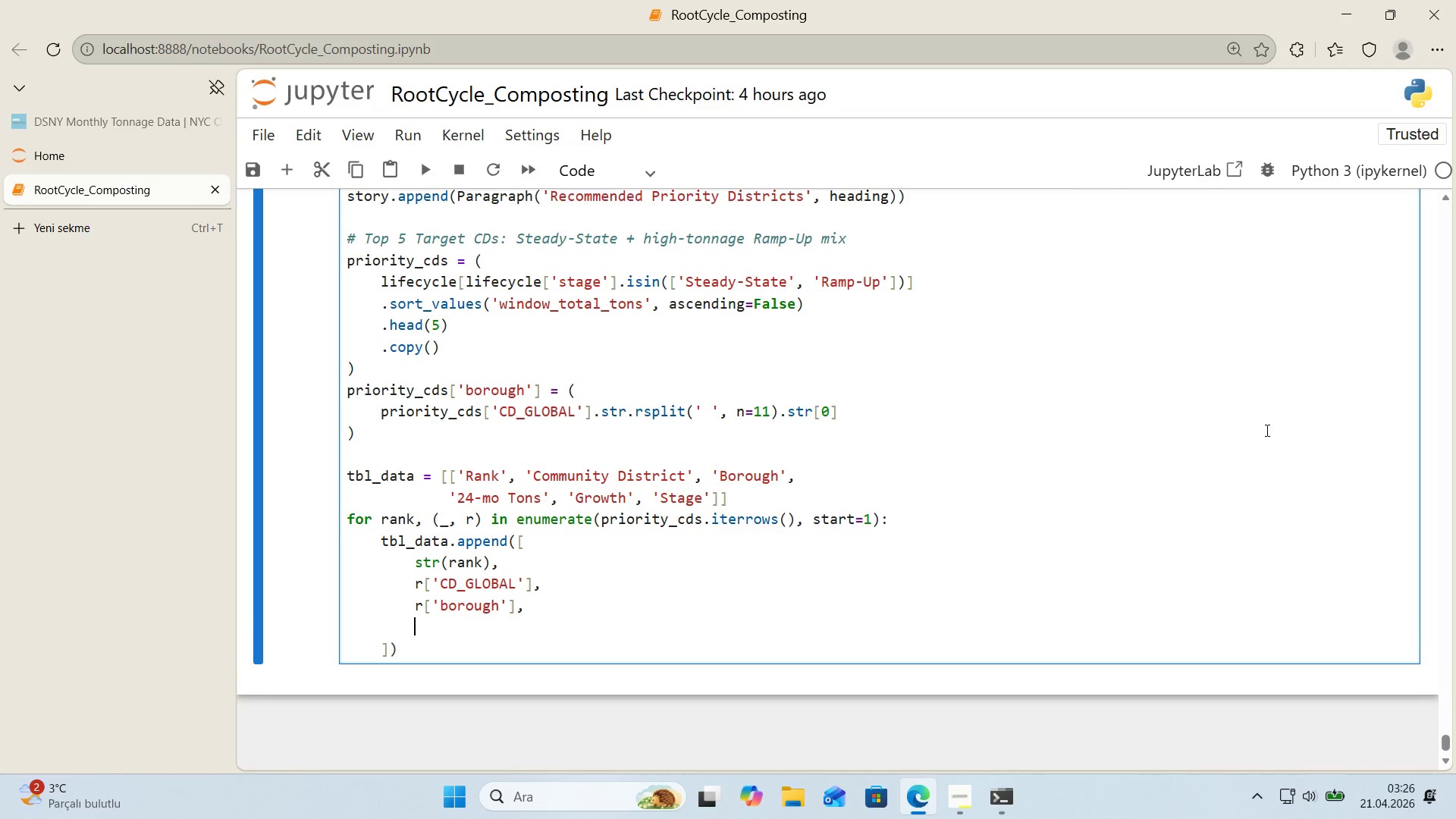 
key(Enter)
 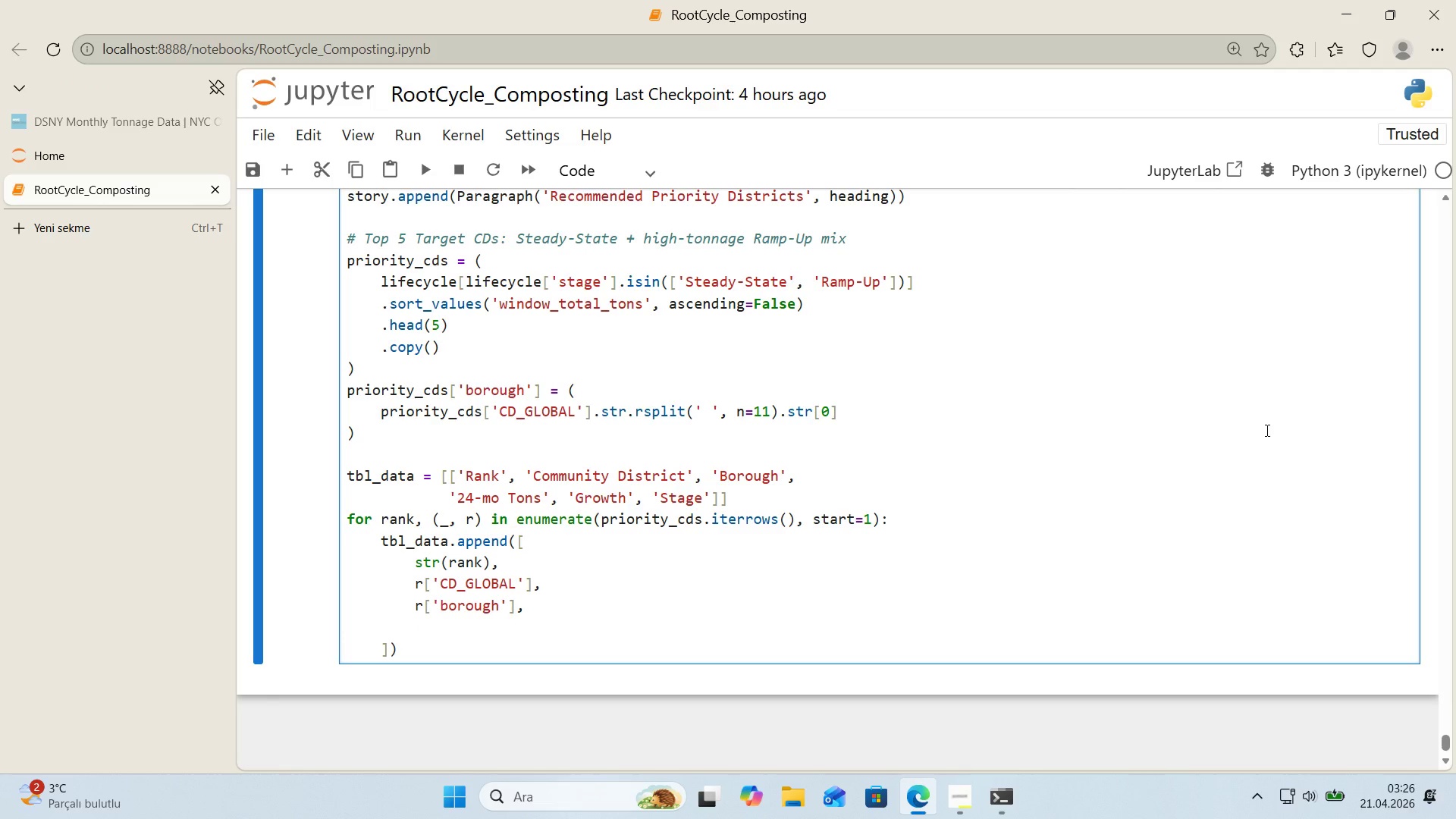 
type(f@@)
 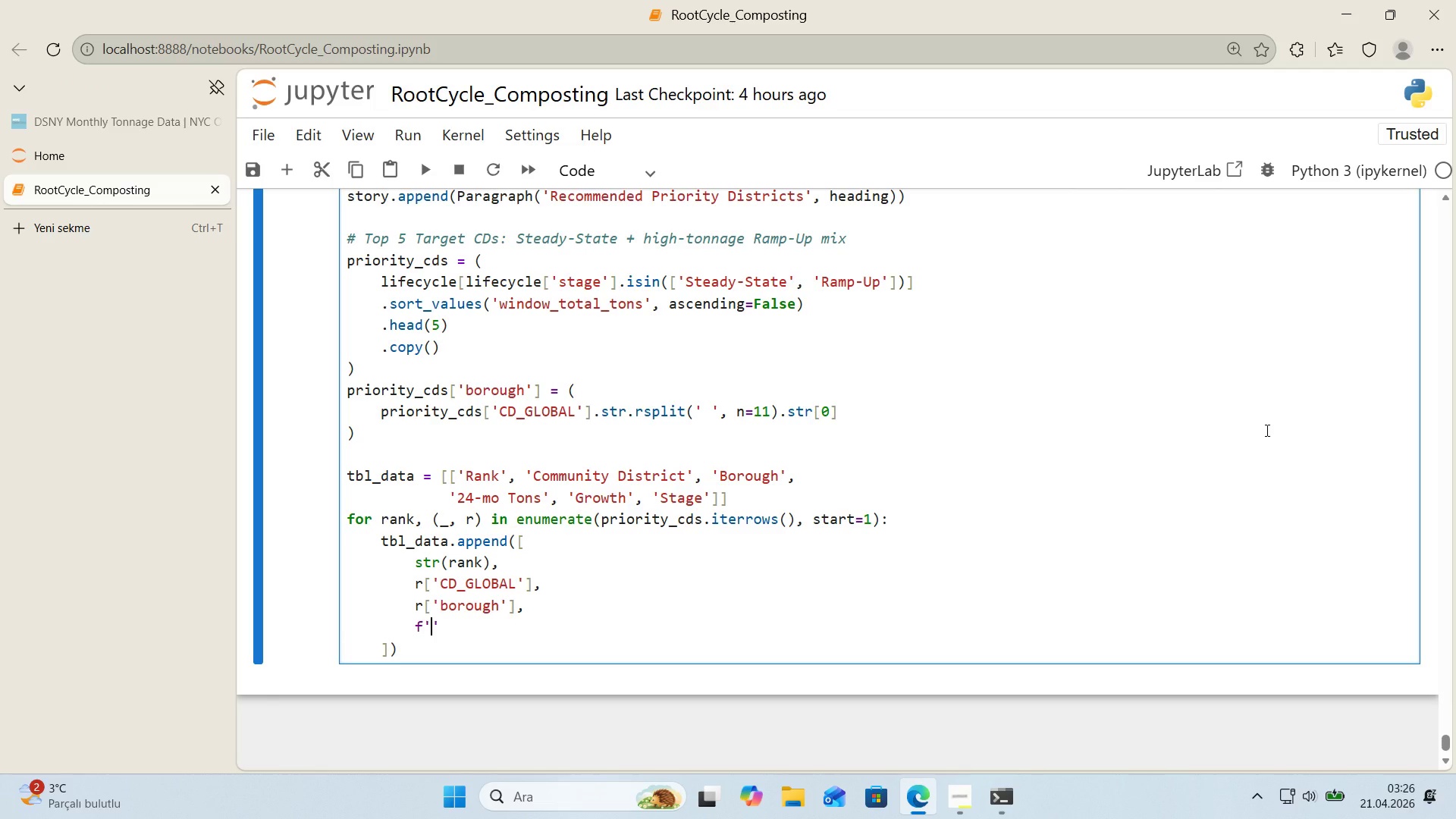 
 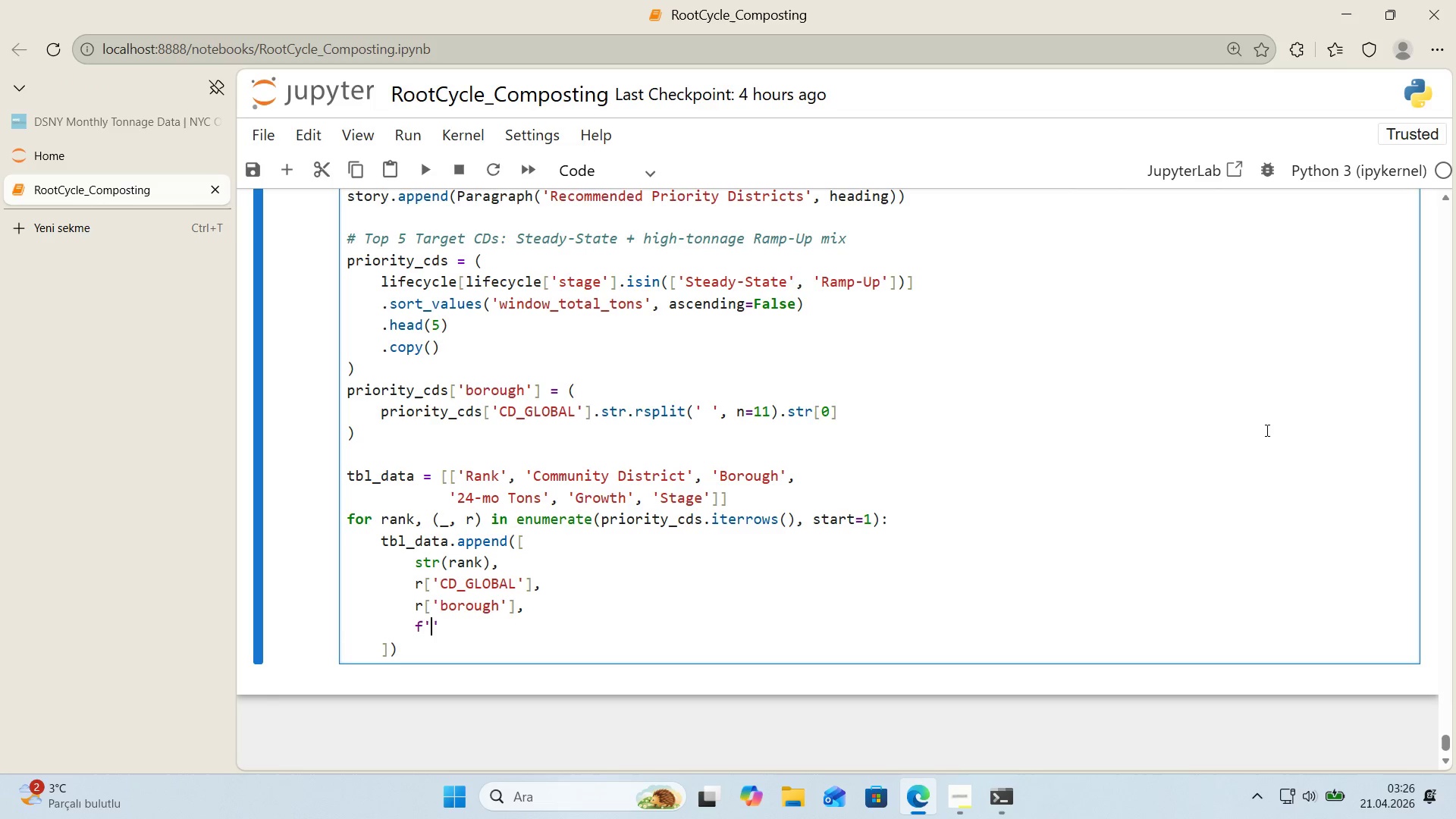 
key(ArrowLeft)
 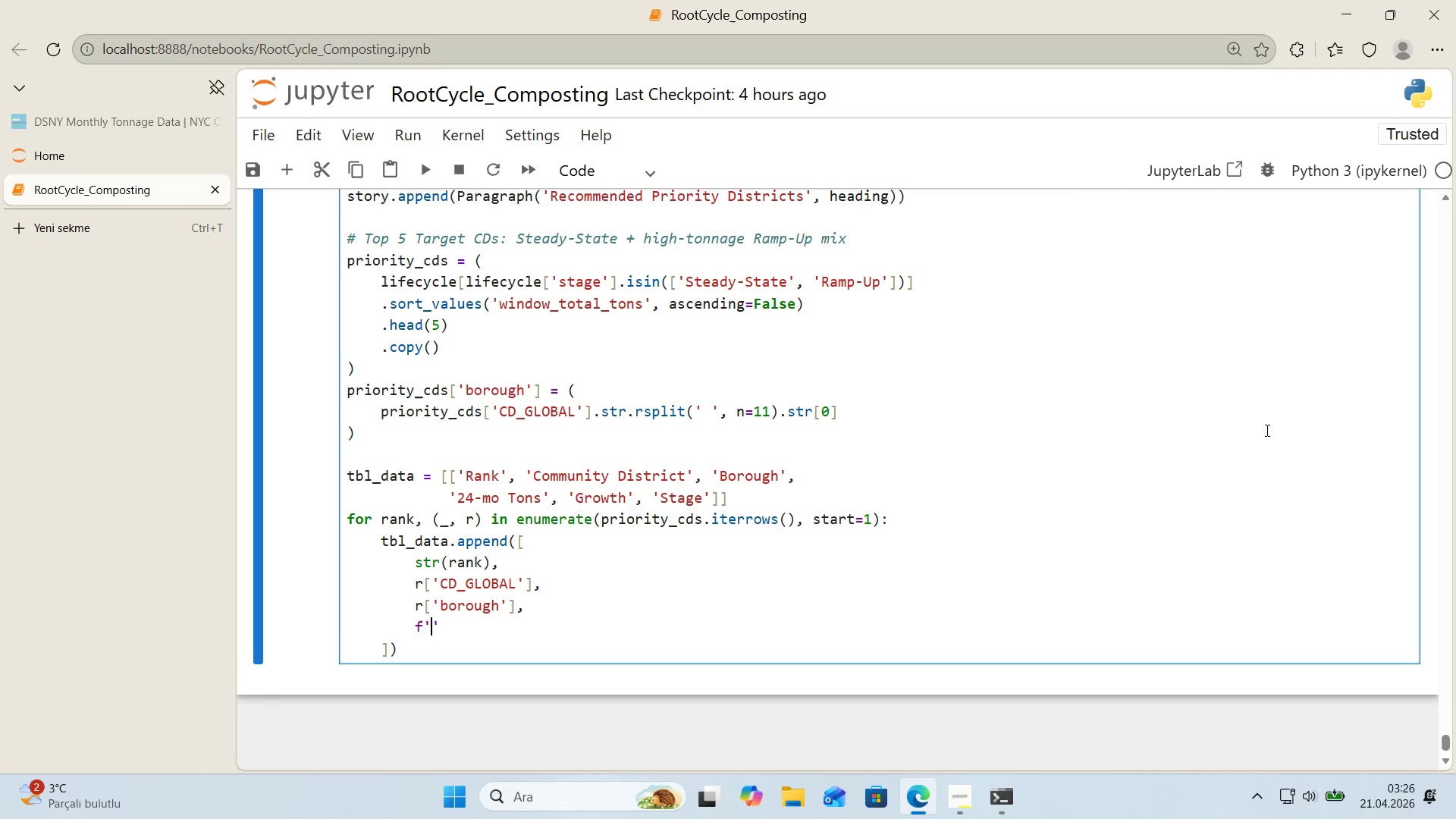 
key(Alt+Control+8)
 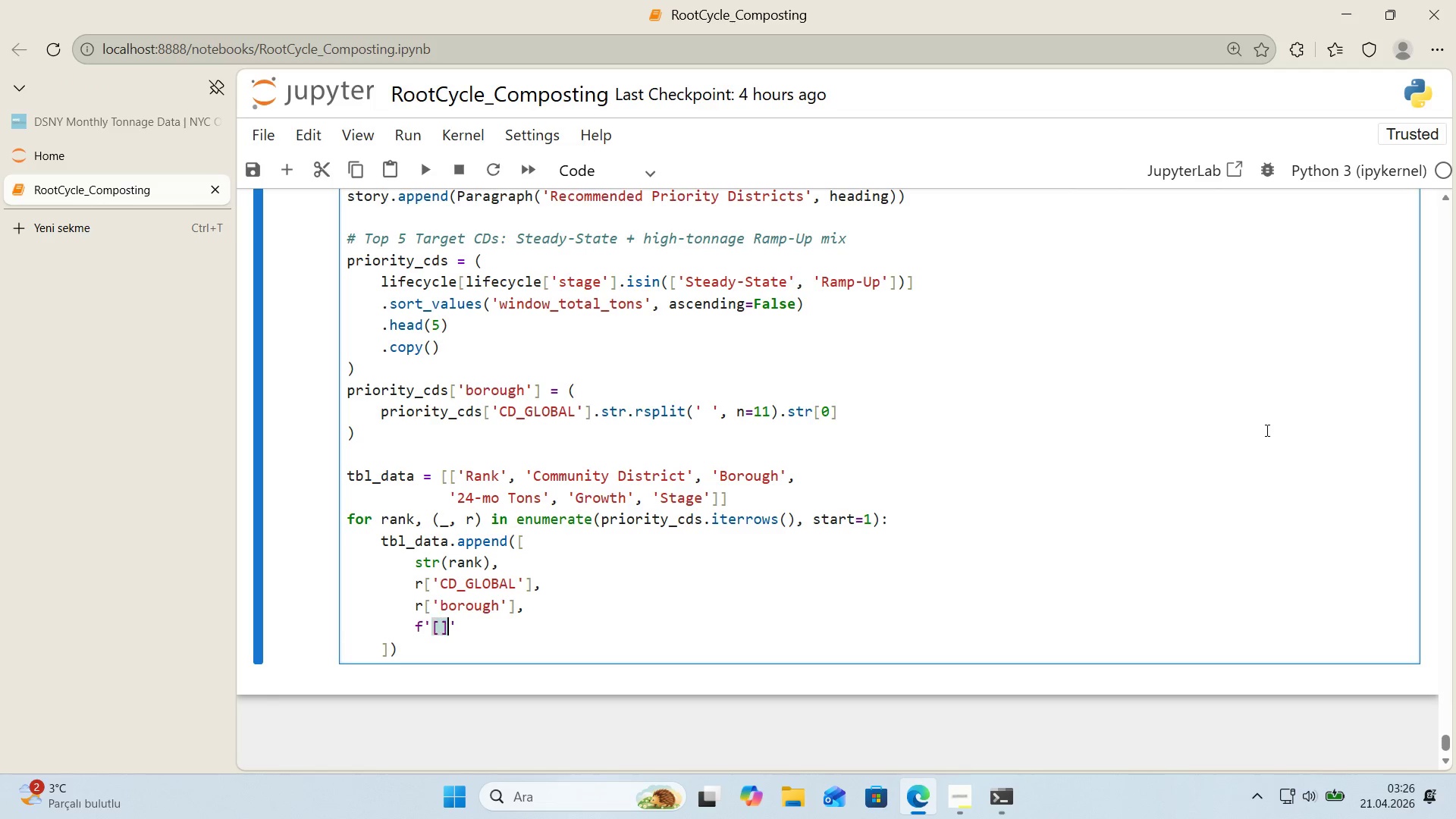 
key(Alt+Control+9)
 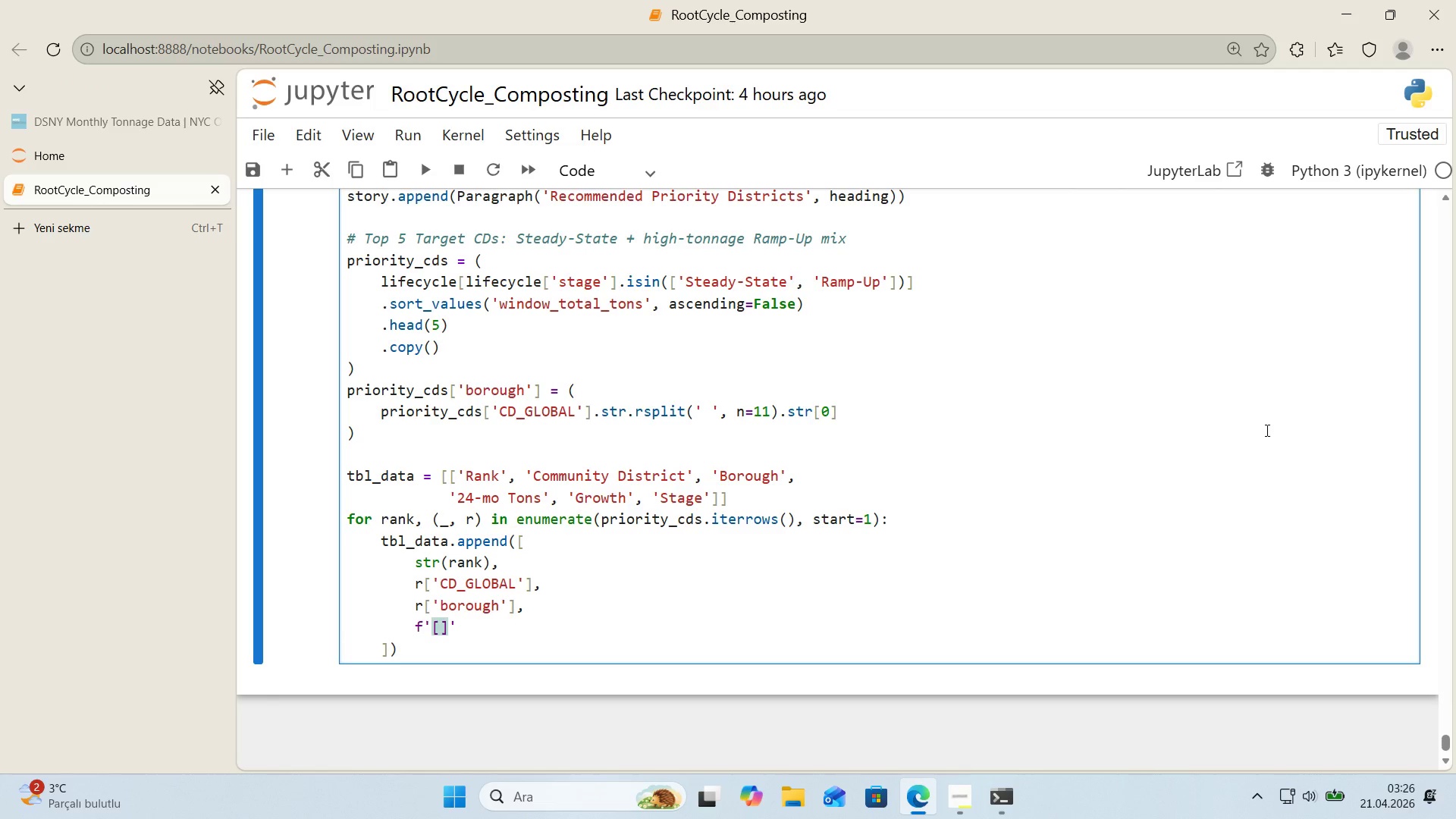 
key(Backspace)
 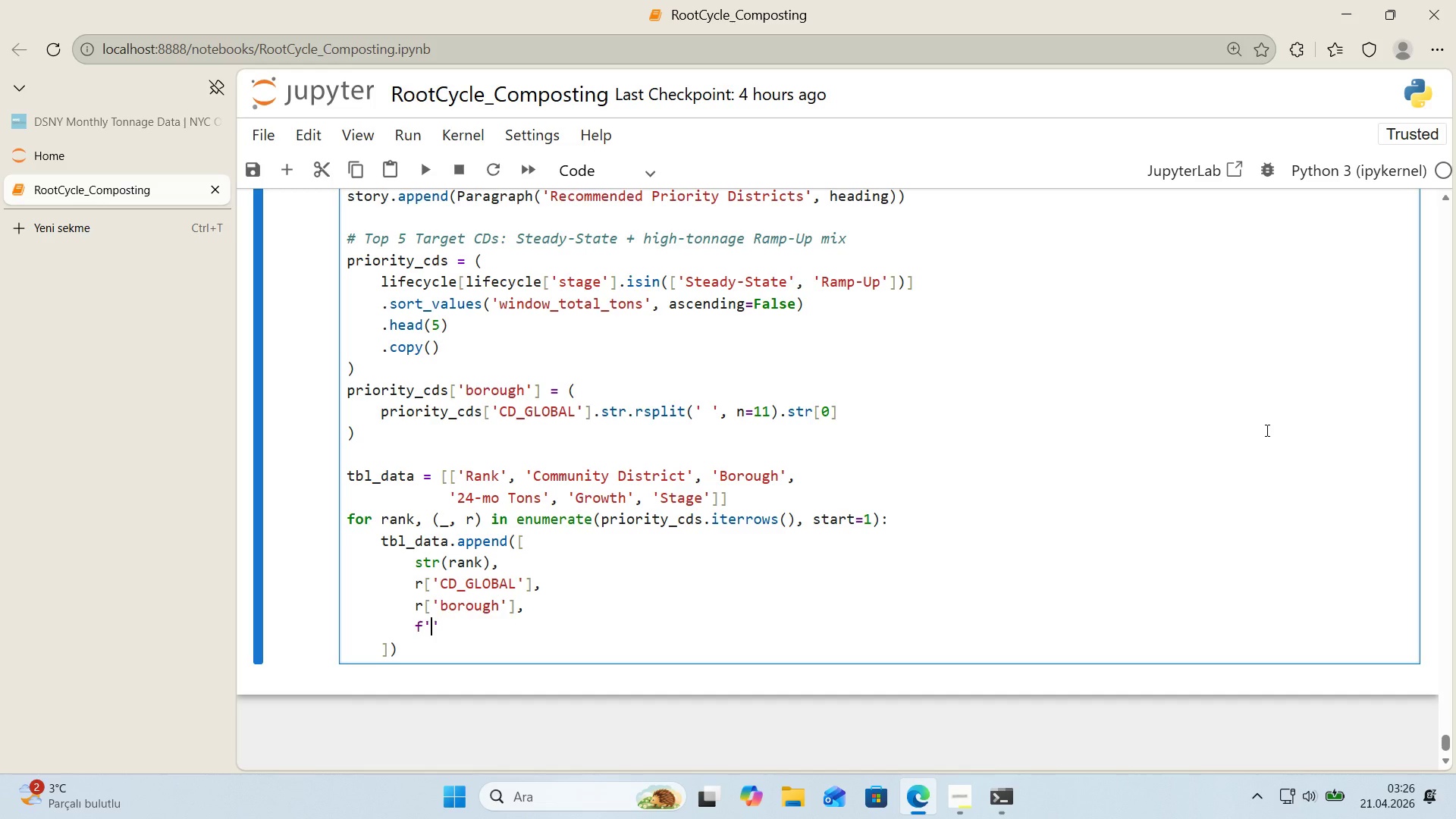 
key(Backspace)
 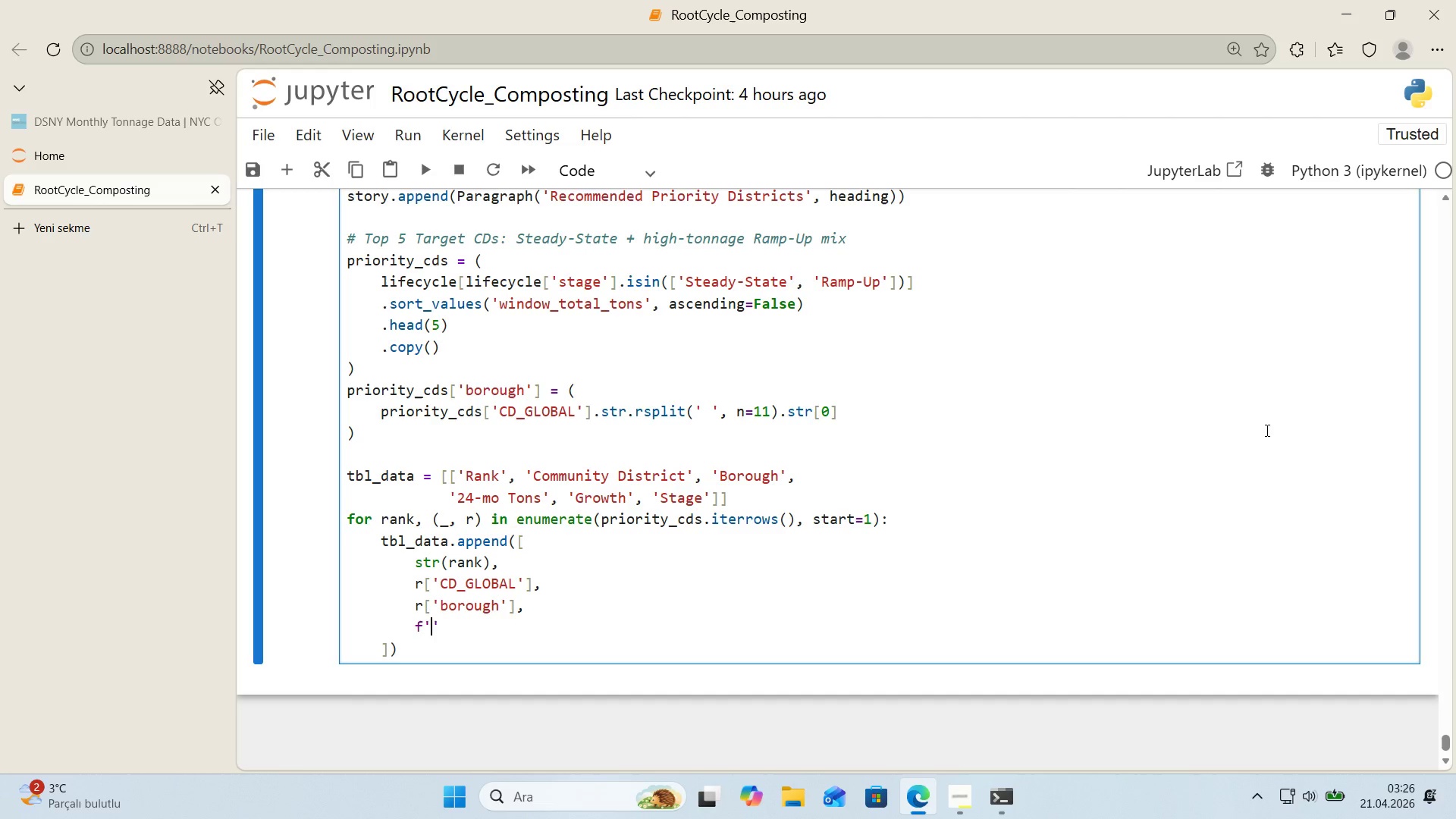 
key(Alt+Control+7)
 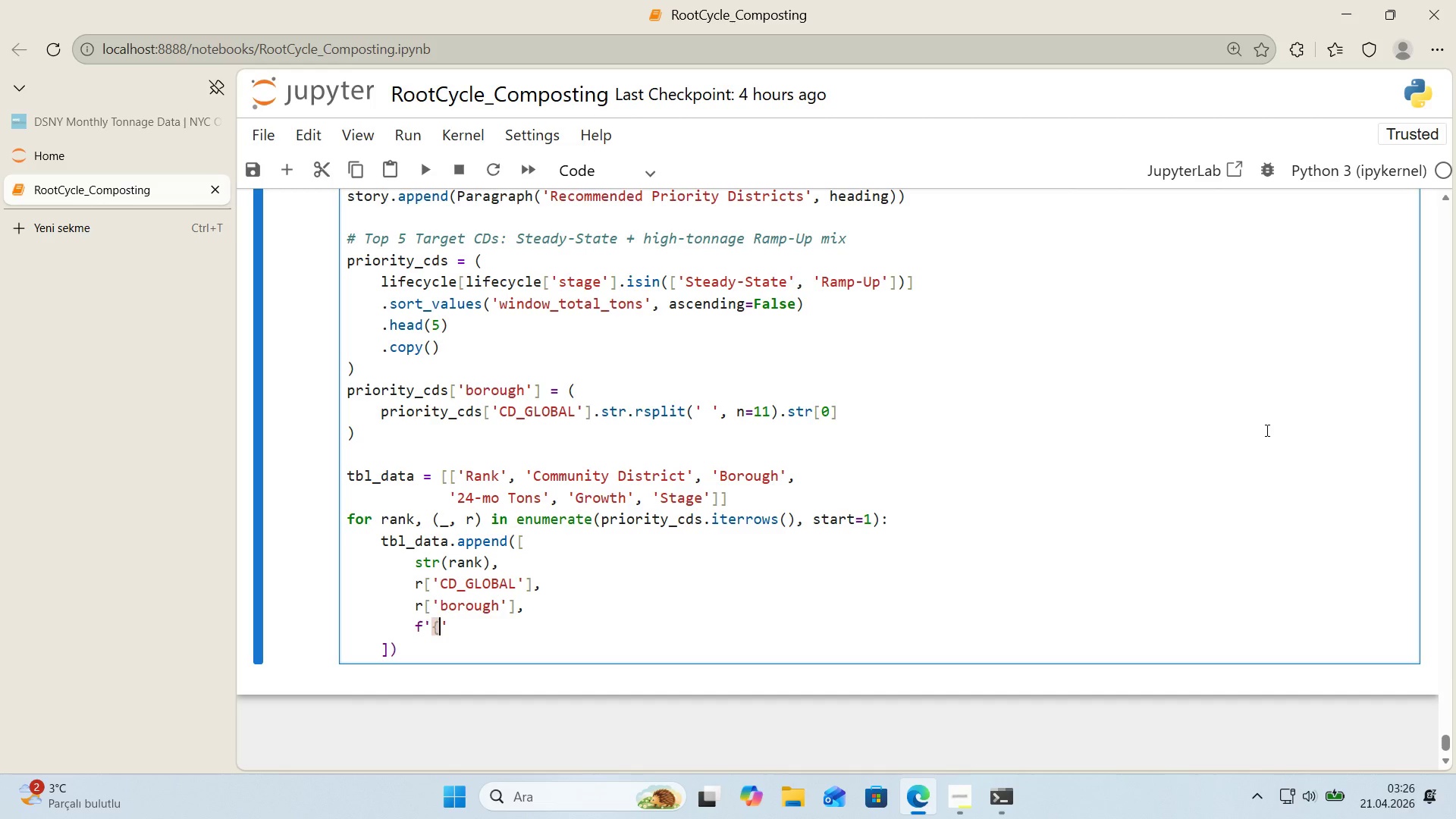 
key(Alt+Control+0)
 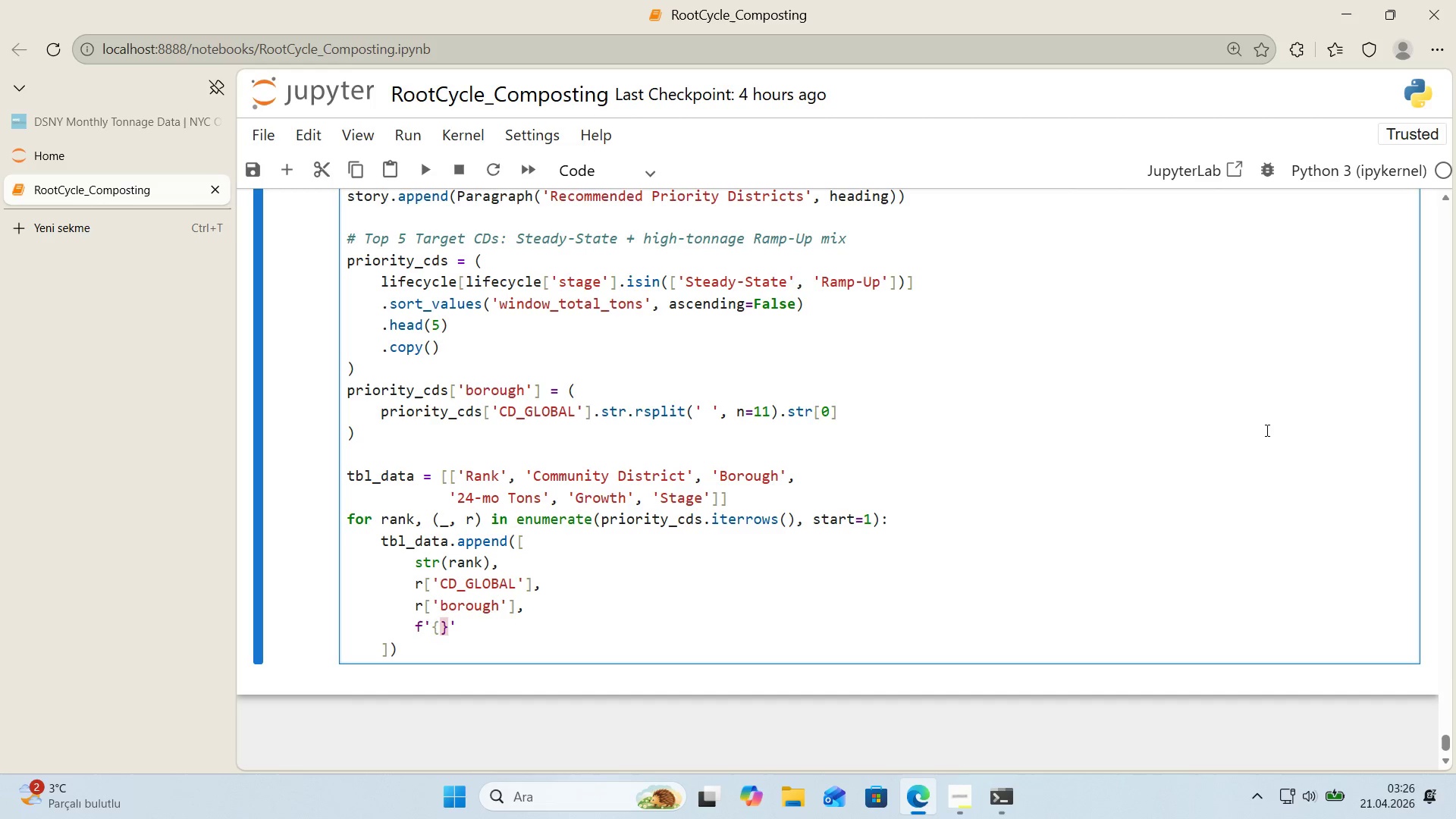 
key(ArrowLeft)
 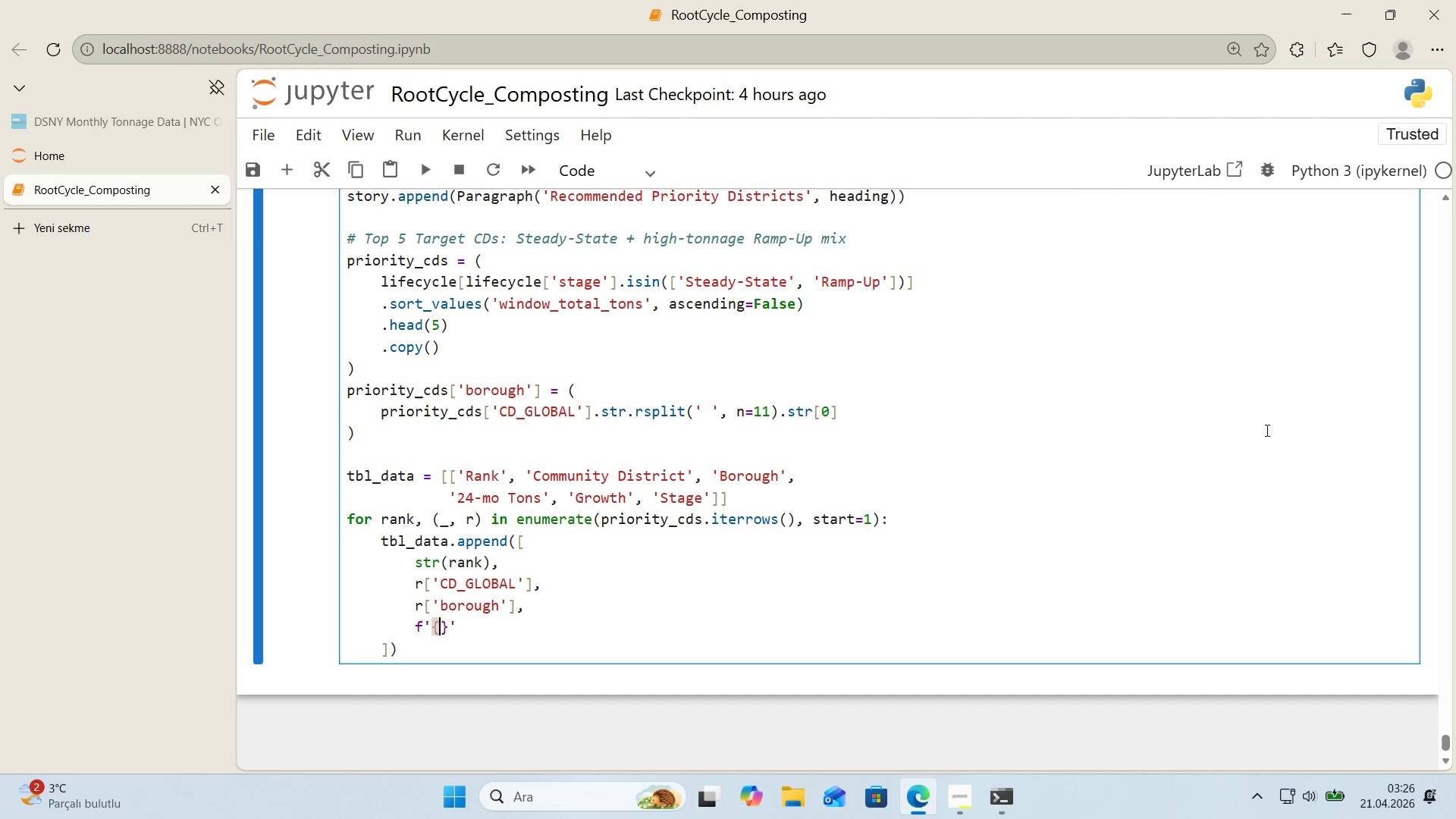 
key(R)
 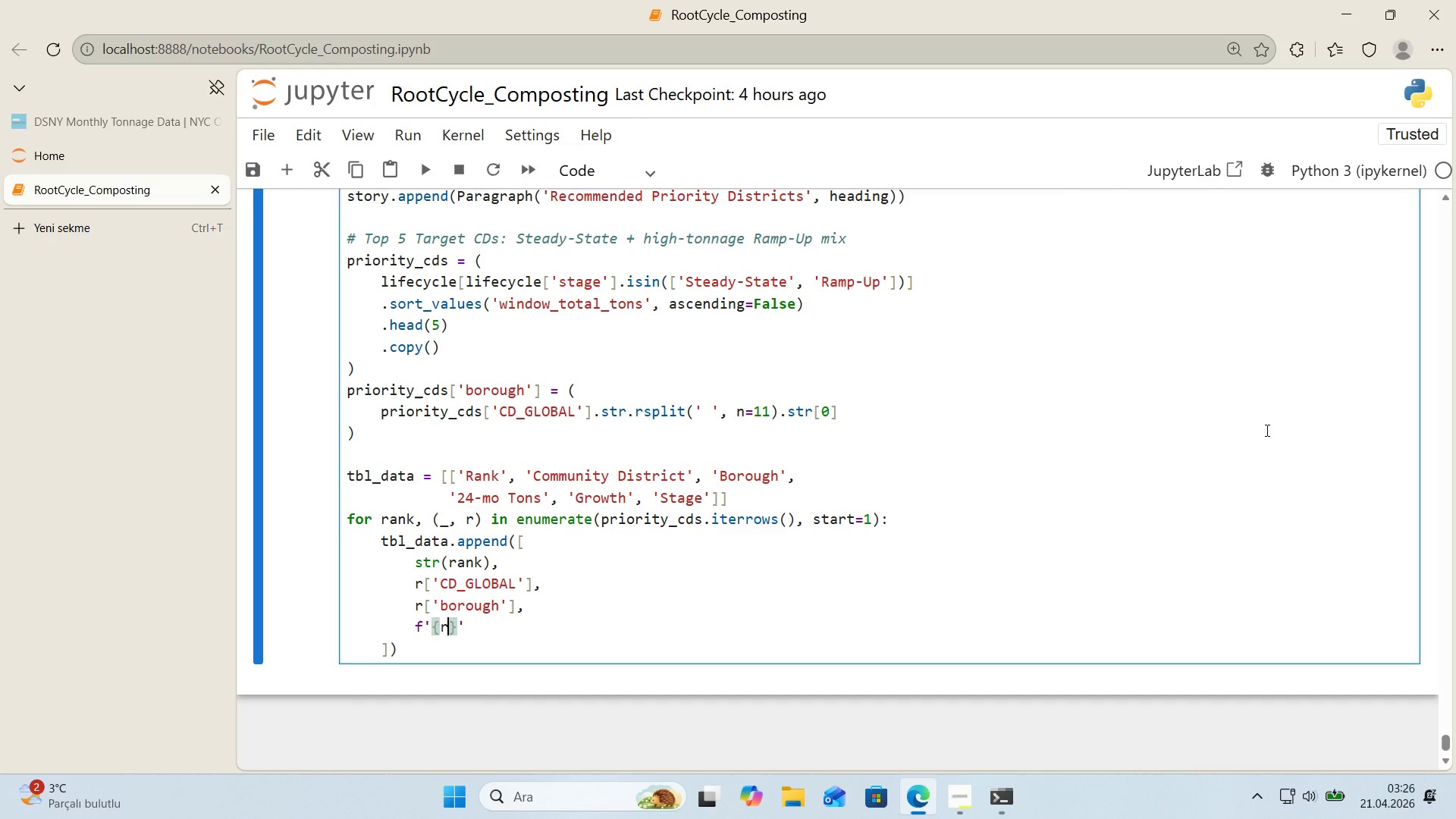 
key(Alt+Control+8)
 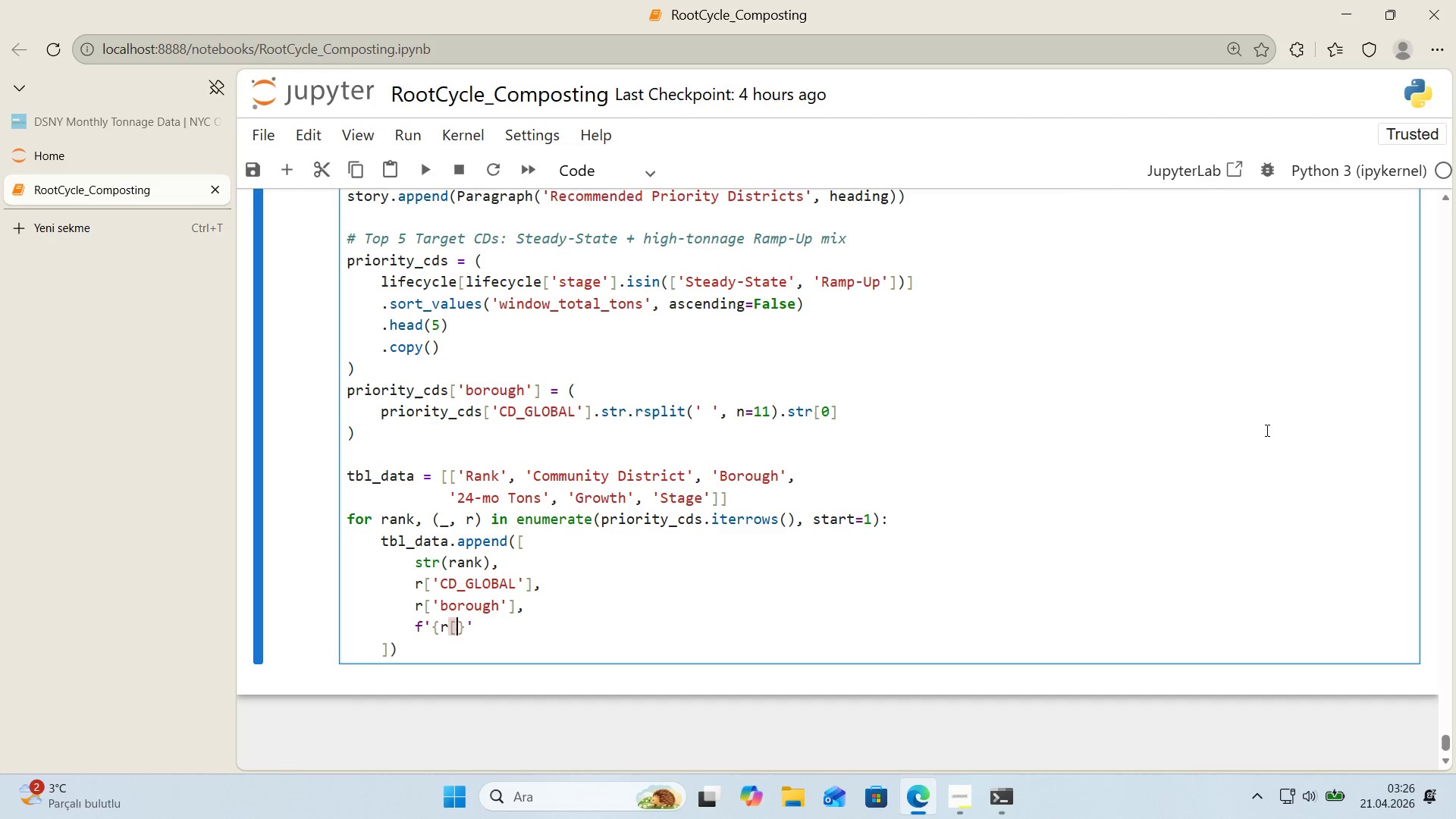 
key(Alt+Control+9)
 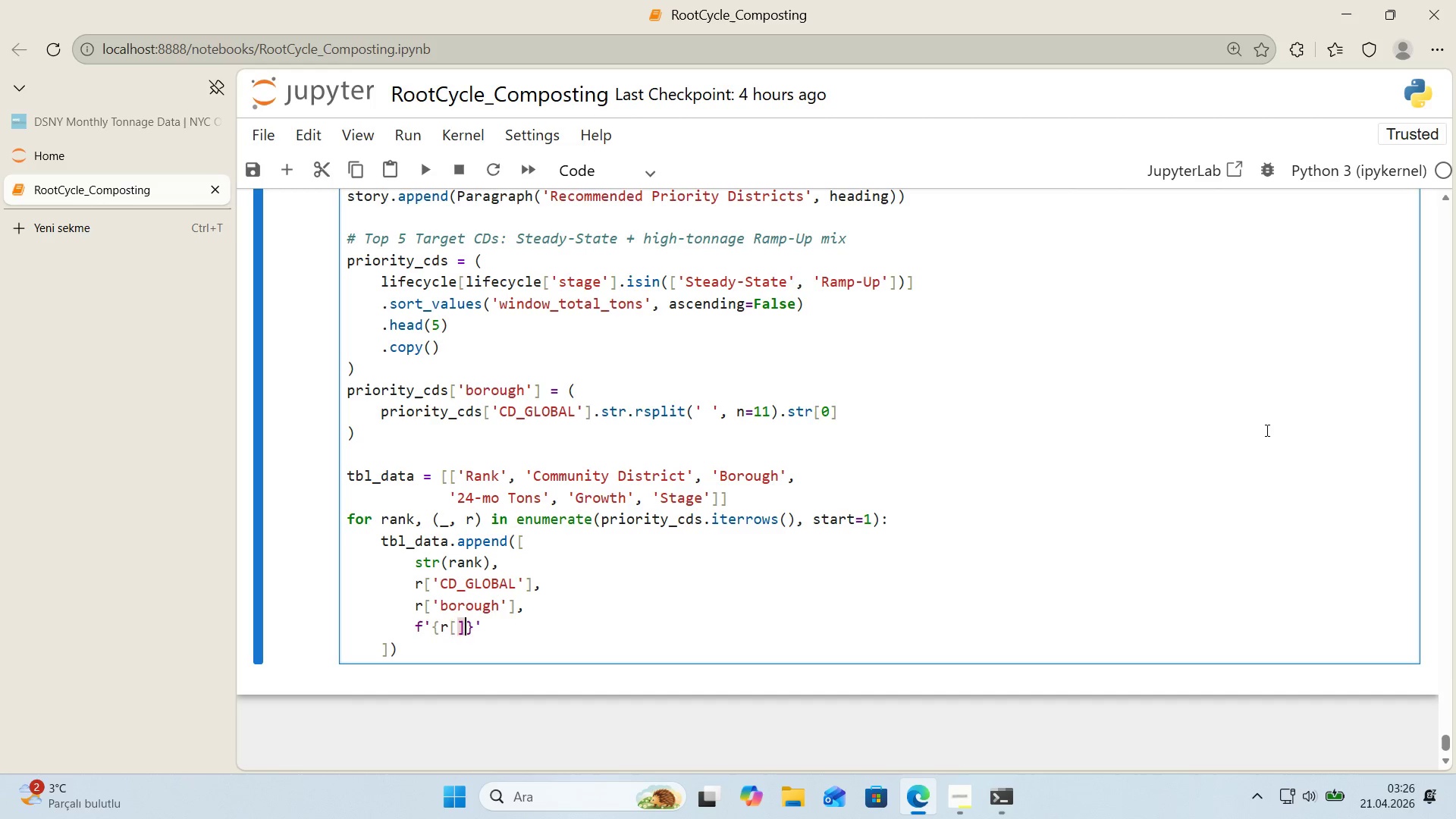 
key(ArrowLeft)
 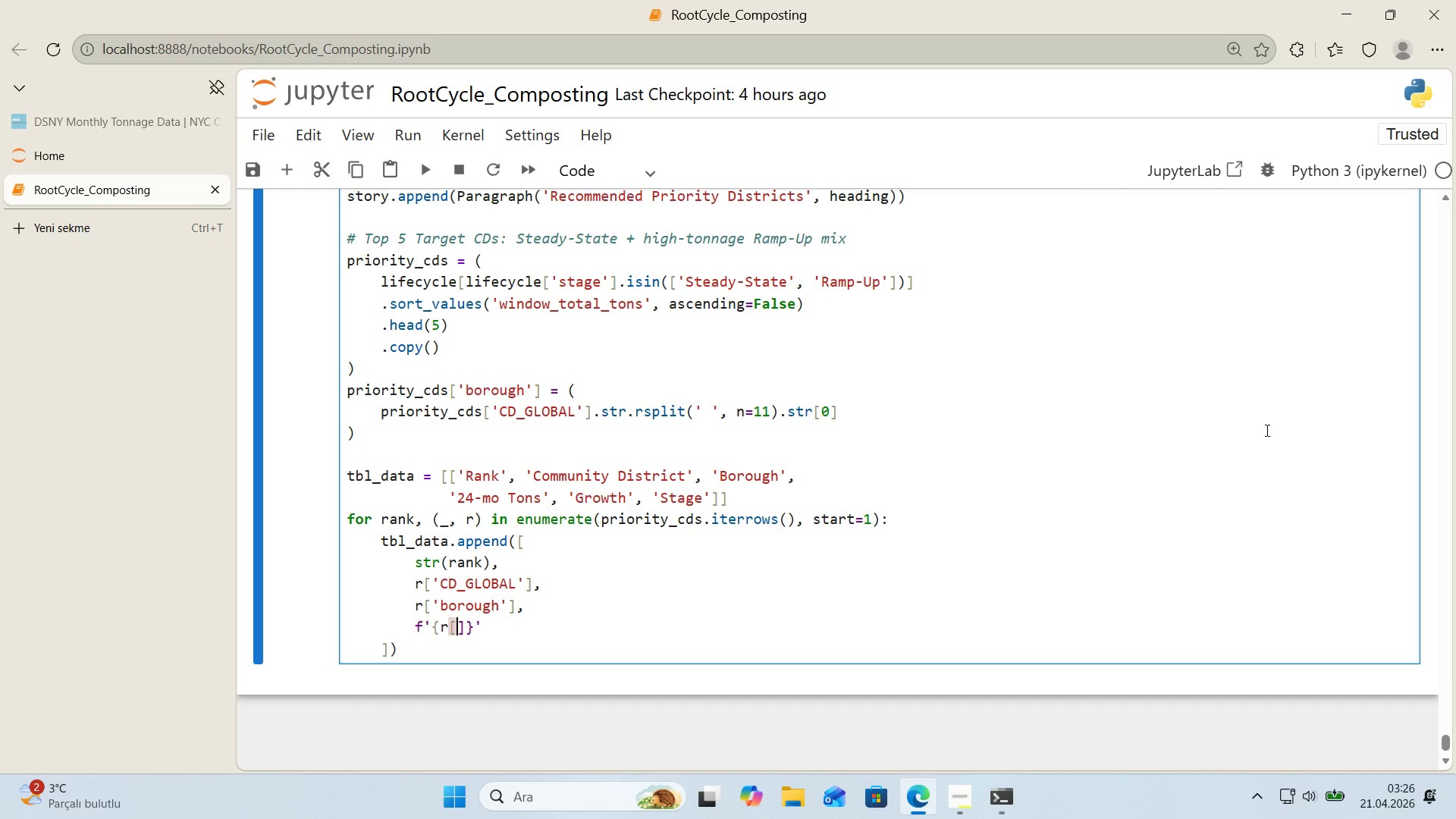 
key(Shift+2)
 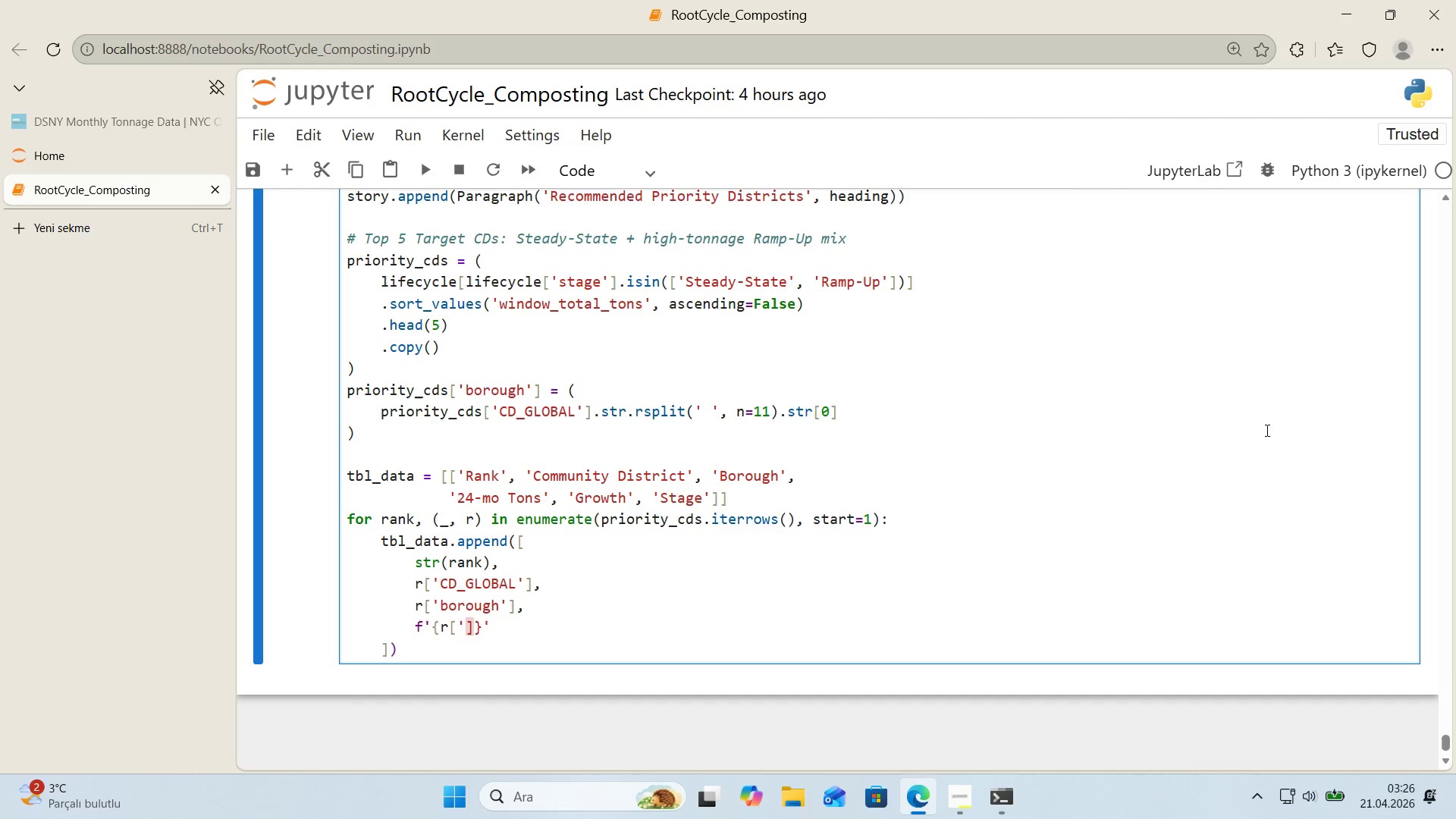 
key(Backspace)
 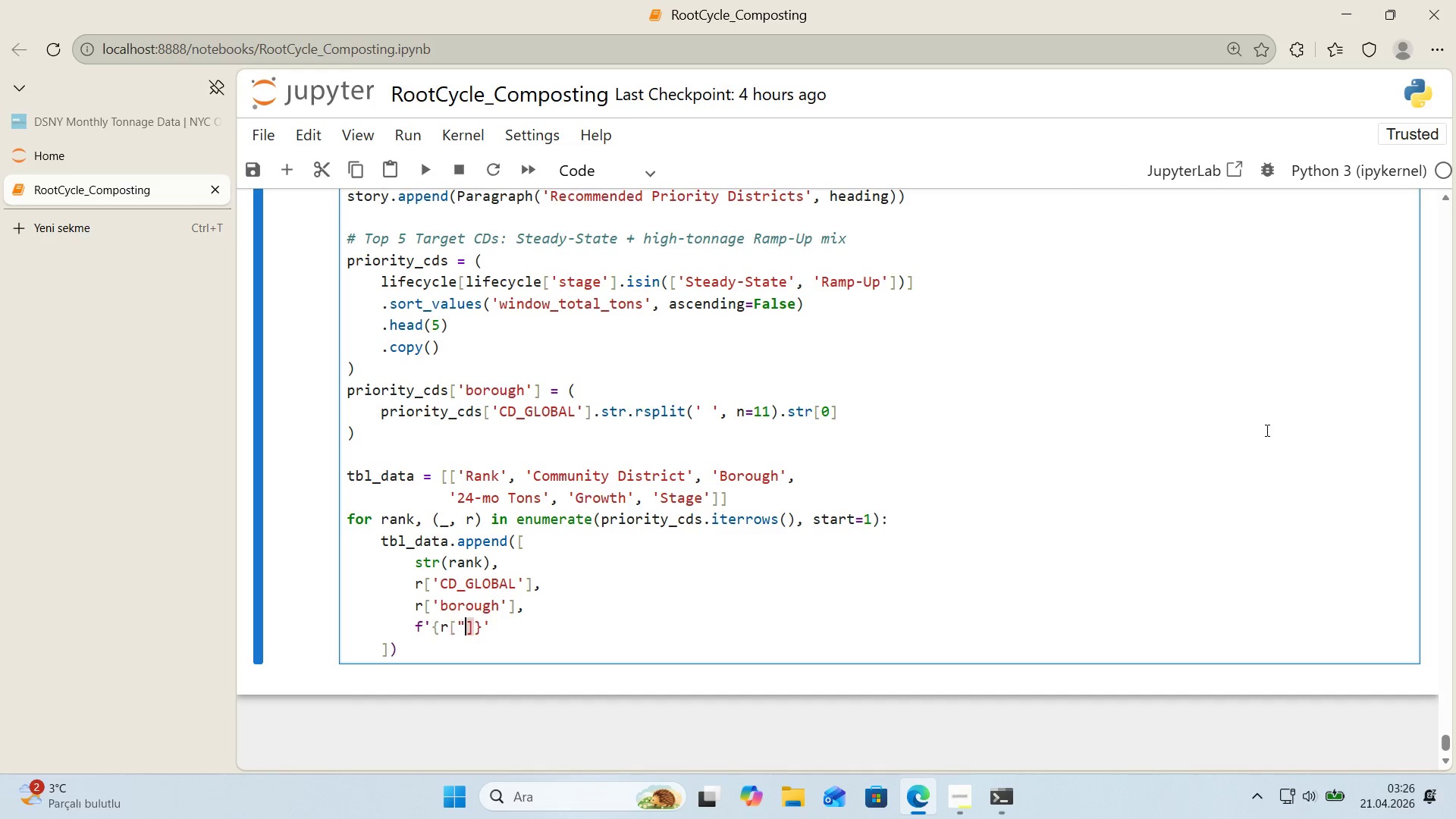 
key(Backquote)
 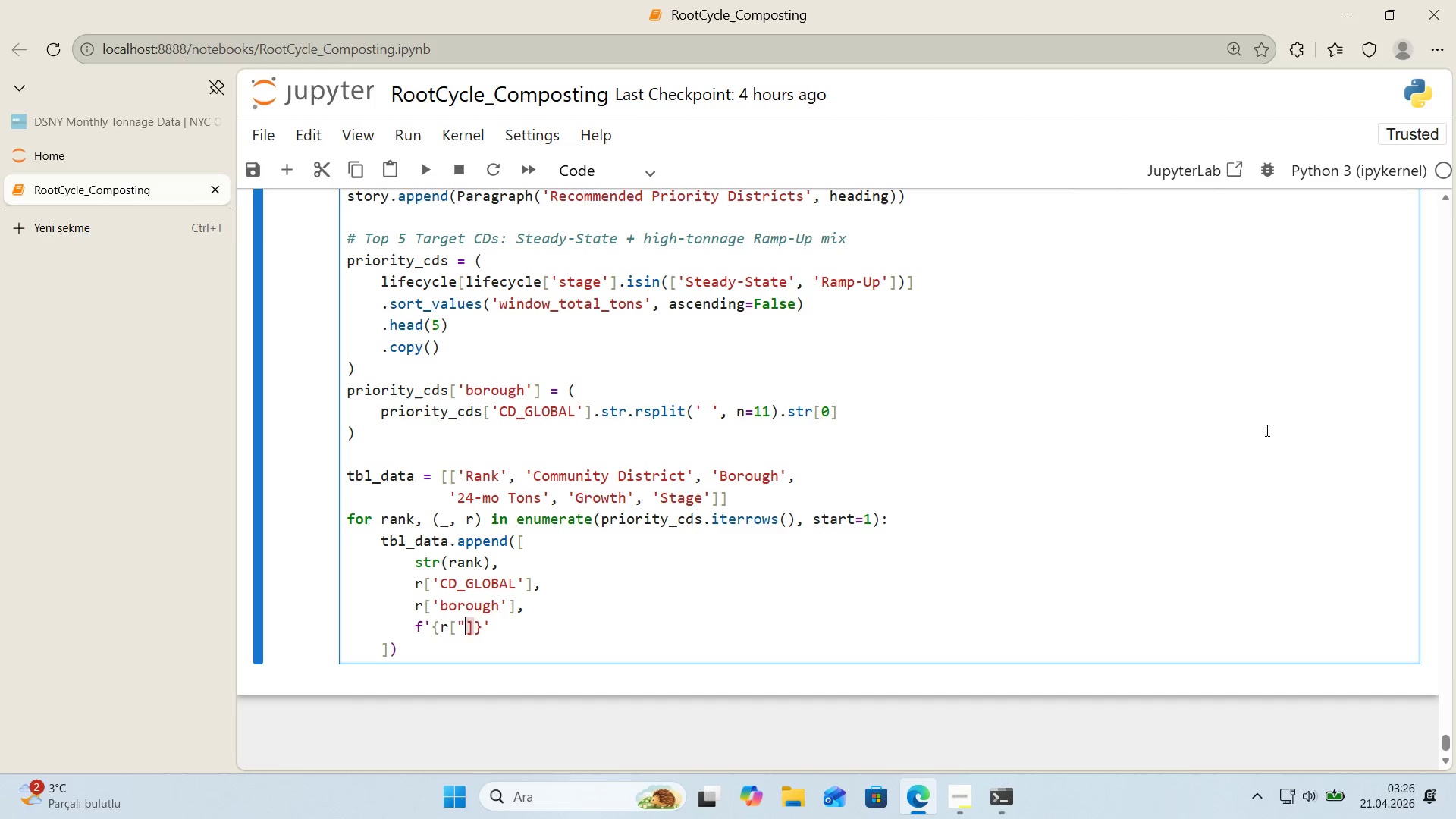 
key(Backquote)
 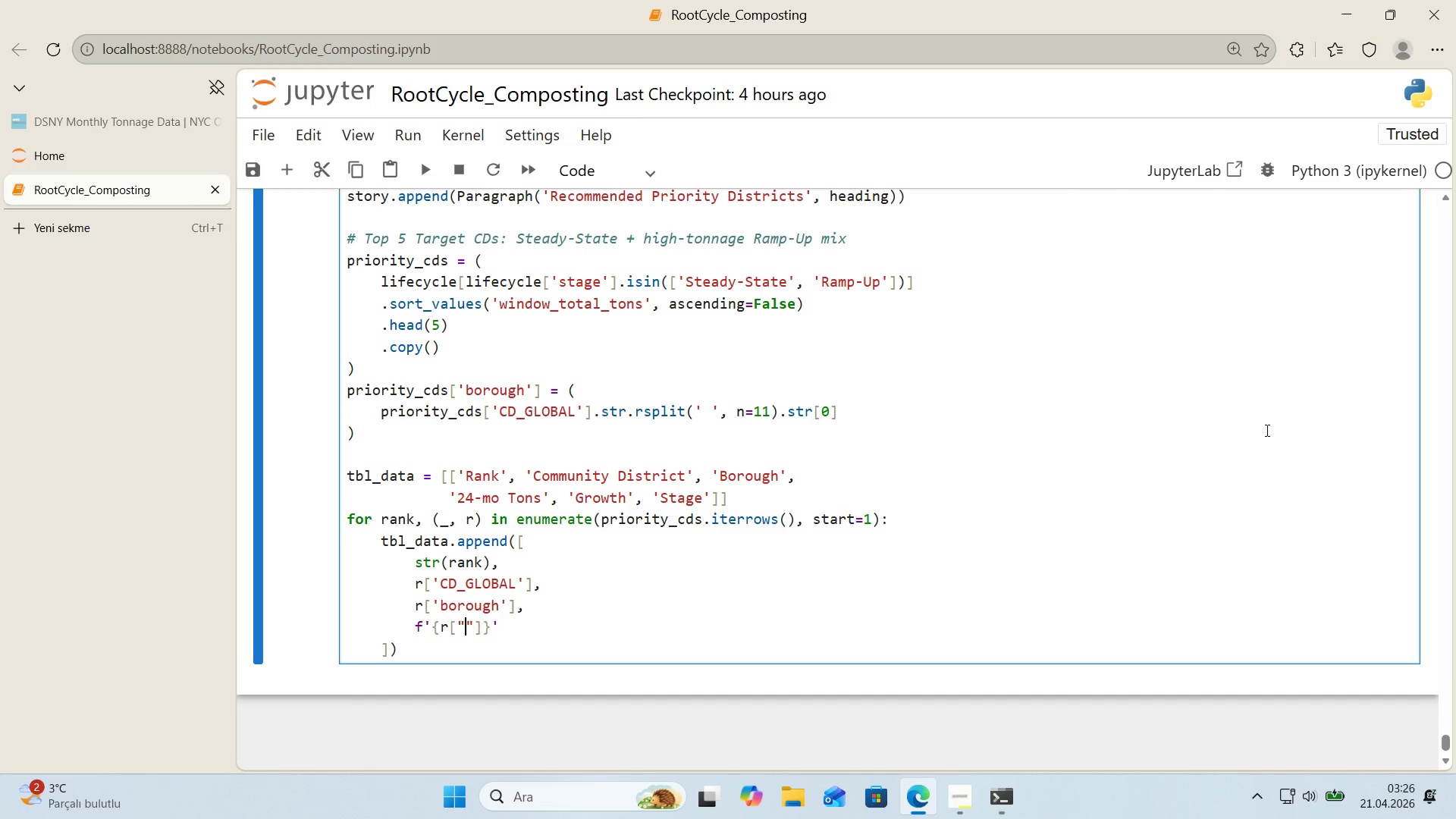 
key(ArrowLeft)
 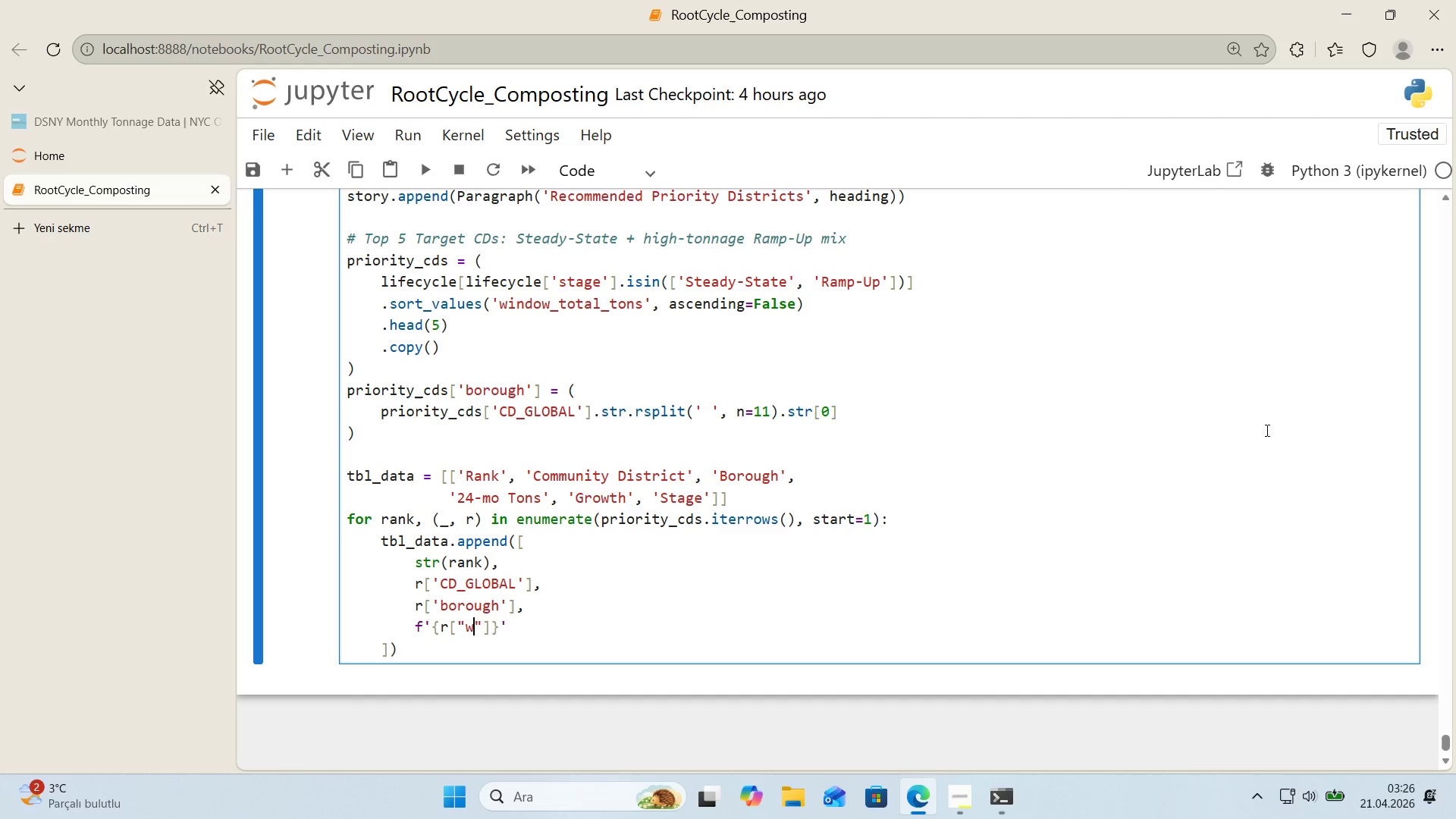 
type(w'ndow_total_tons)
 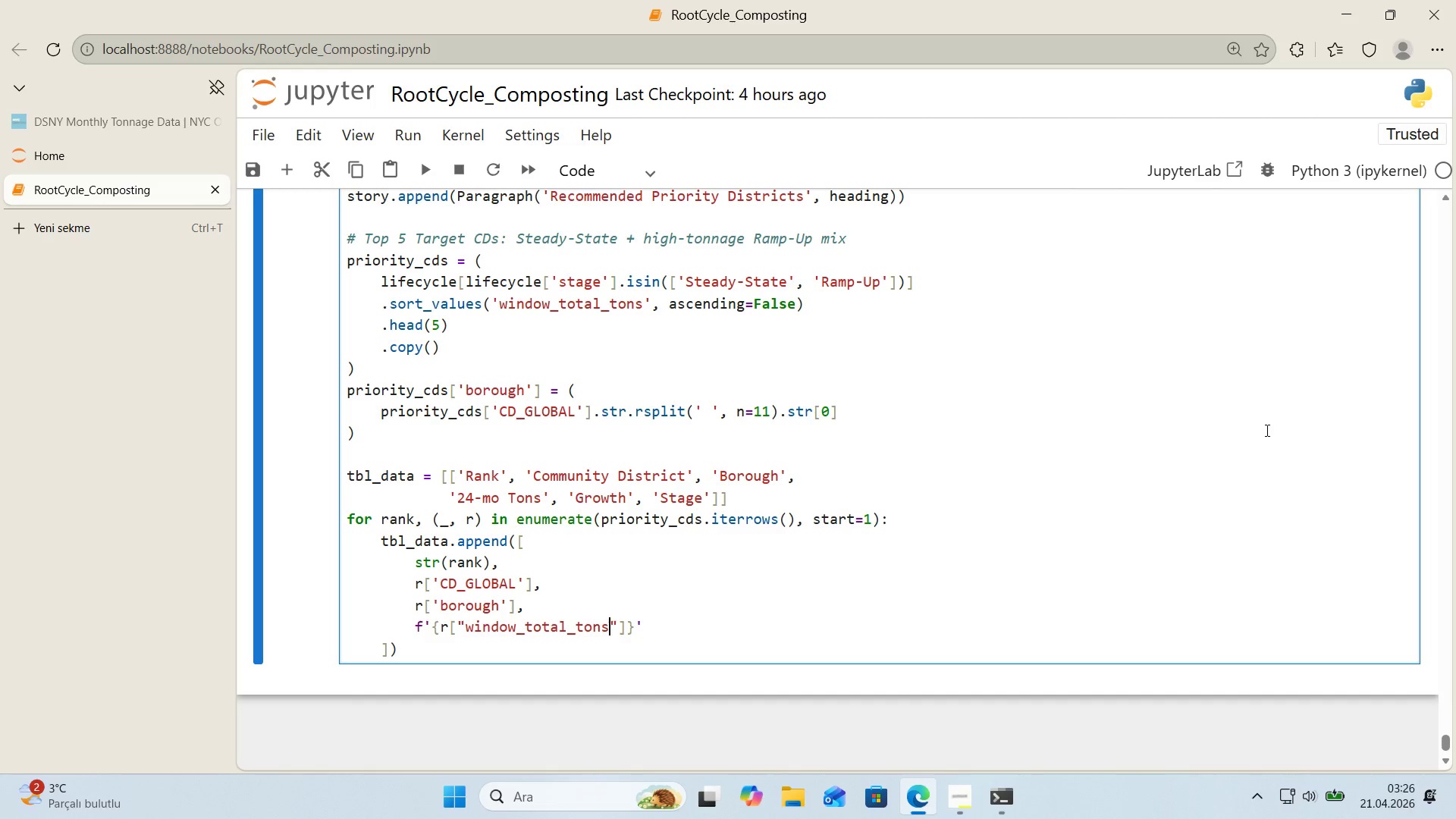 
key(ArrowRight)
 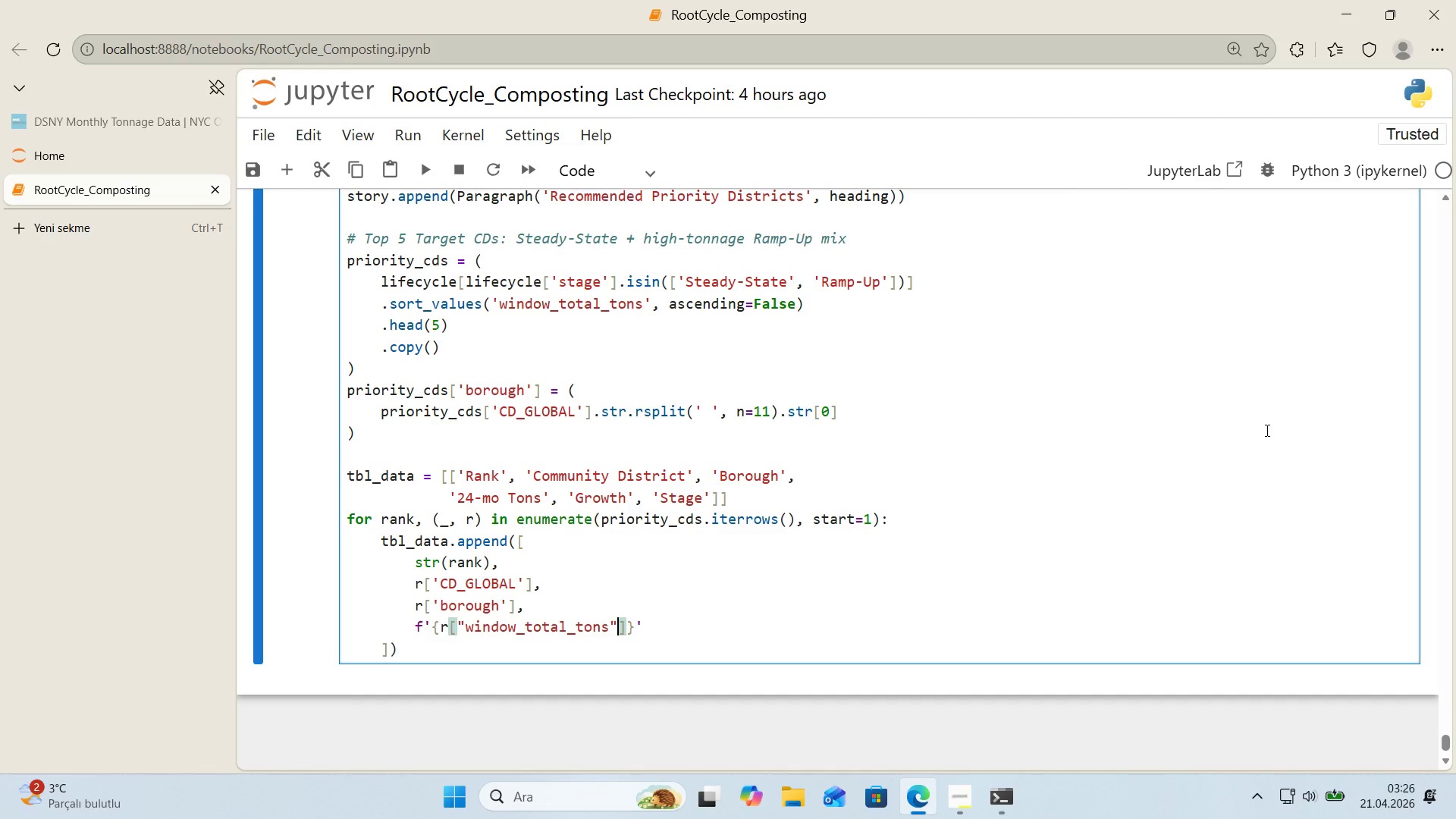 
key(ArrowRight)
 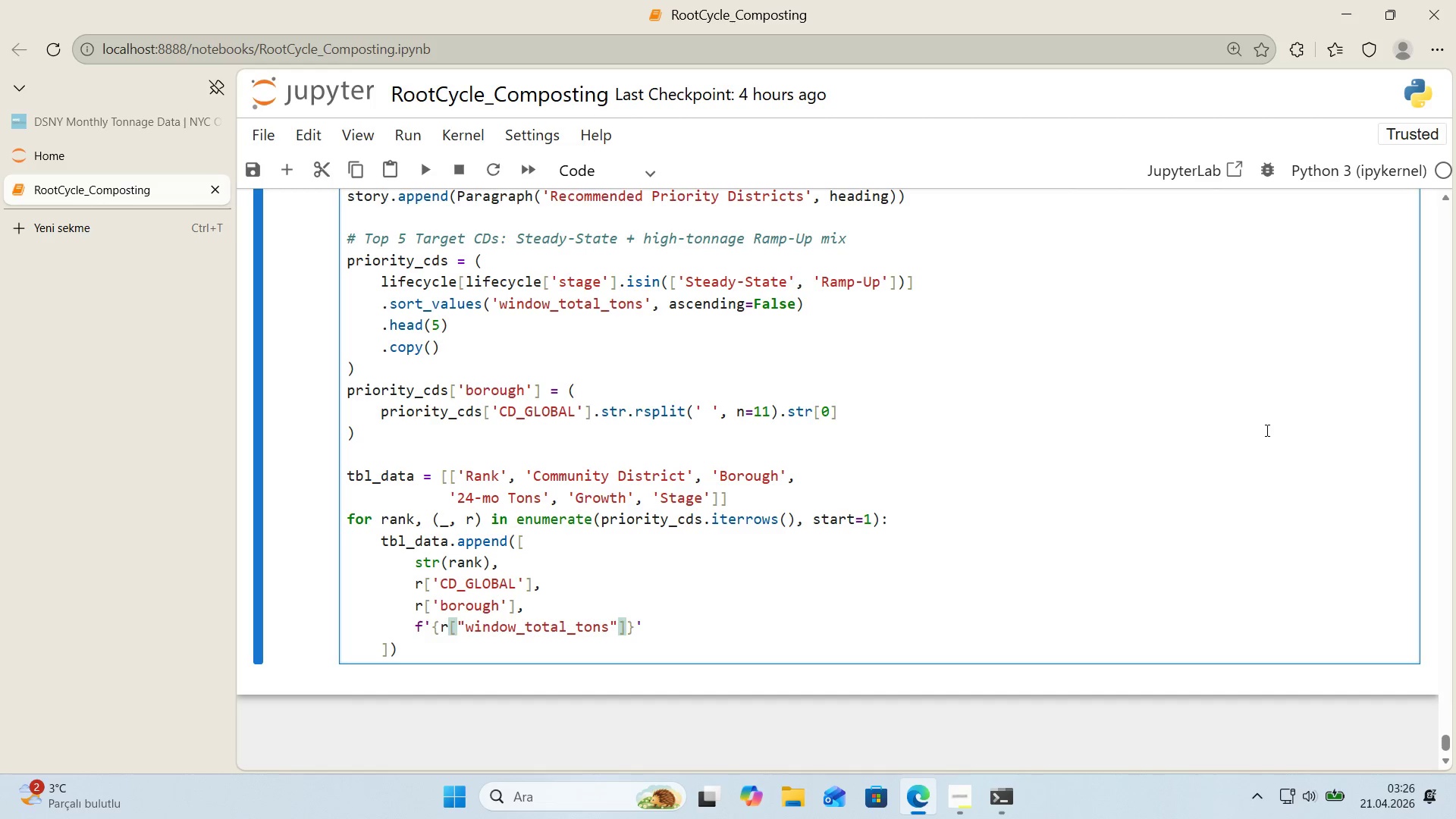 
type(>,.0f)
 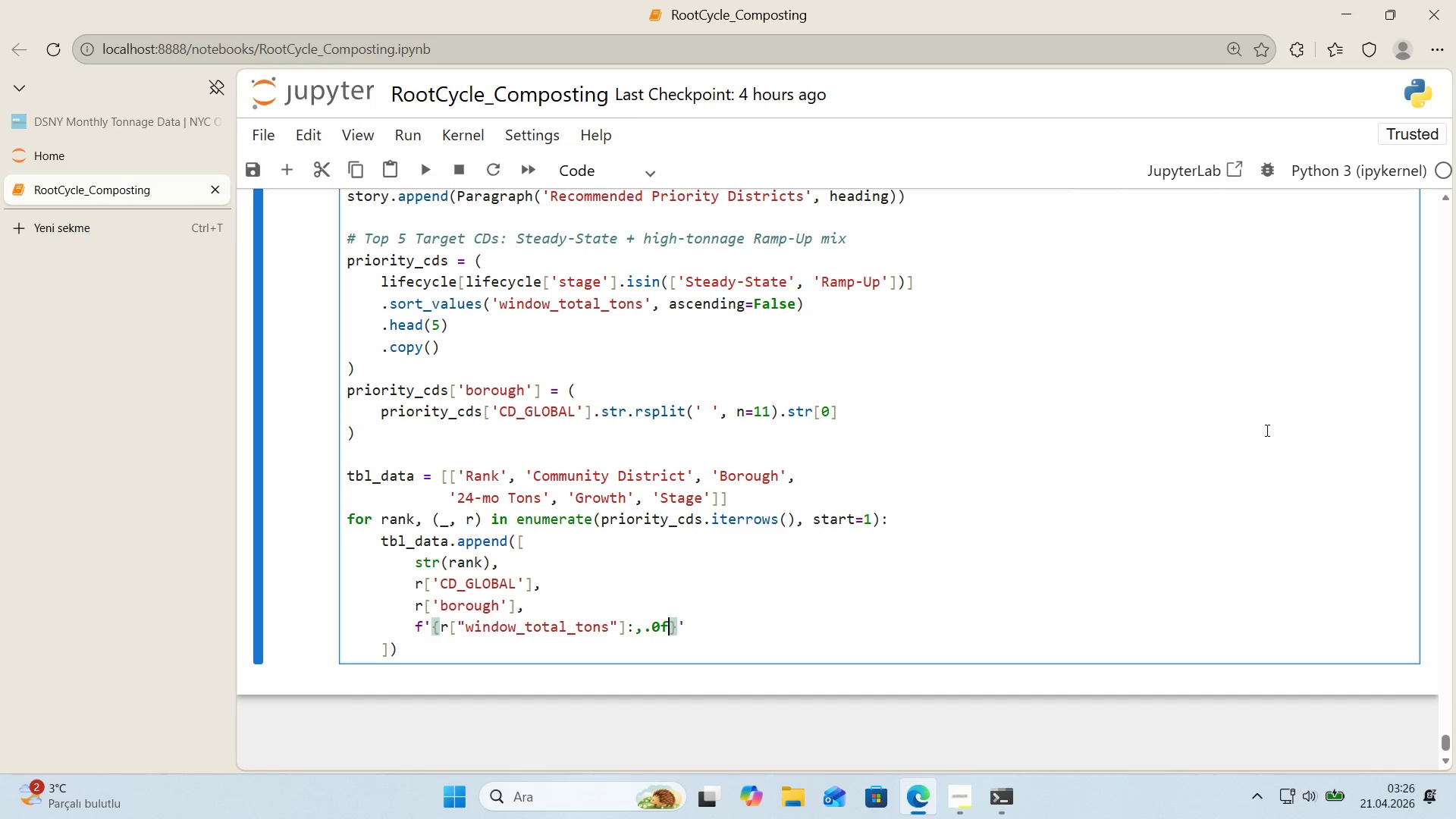 
key(ArrowRight)
 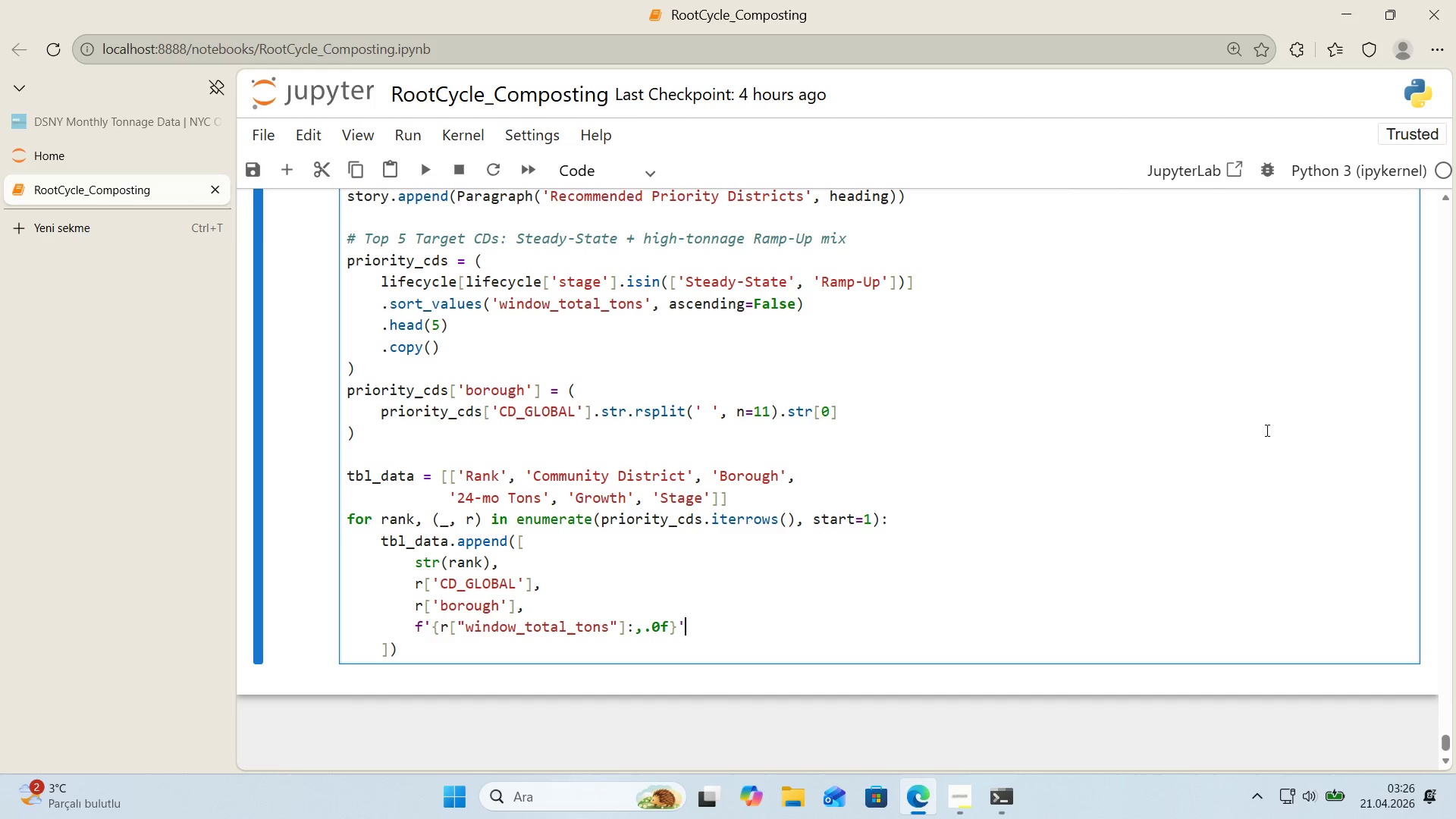 
key(ArrowRight)
 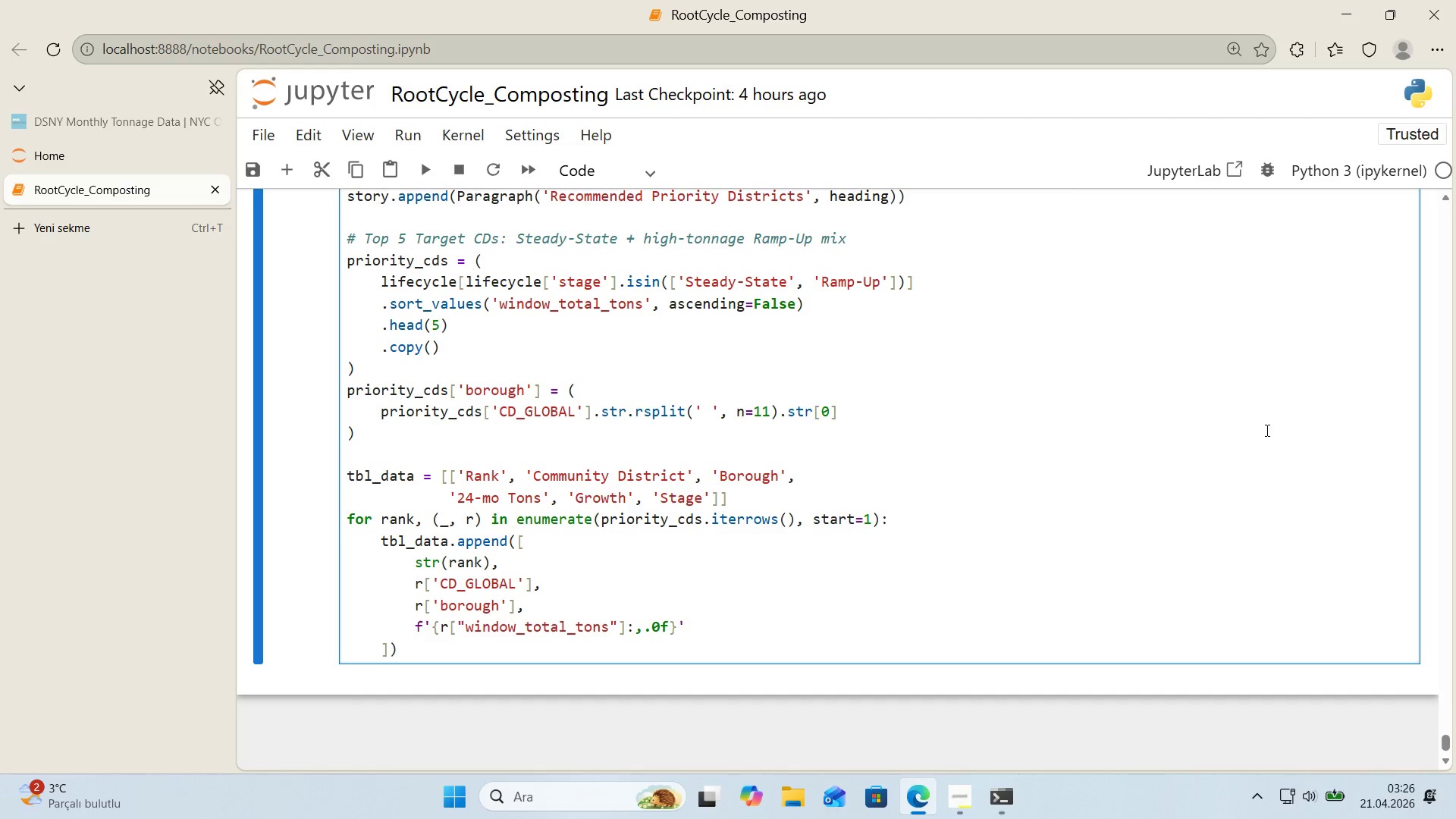 
key(Comma)
 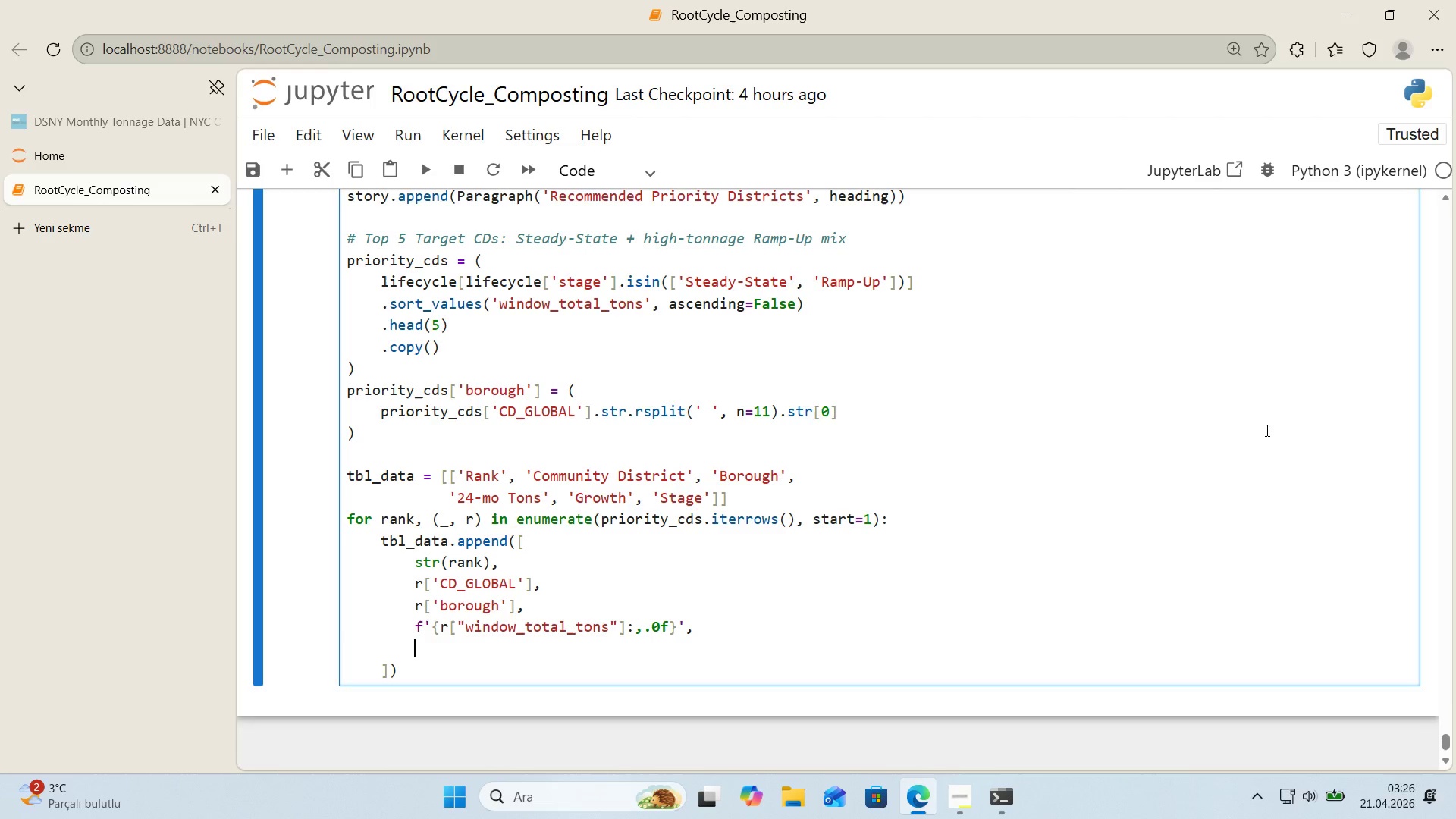 
key(Enter)
 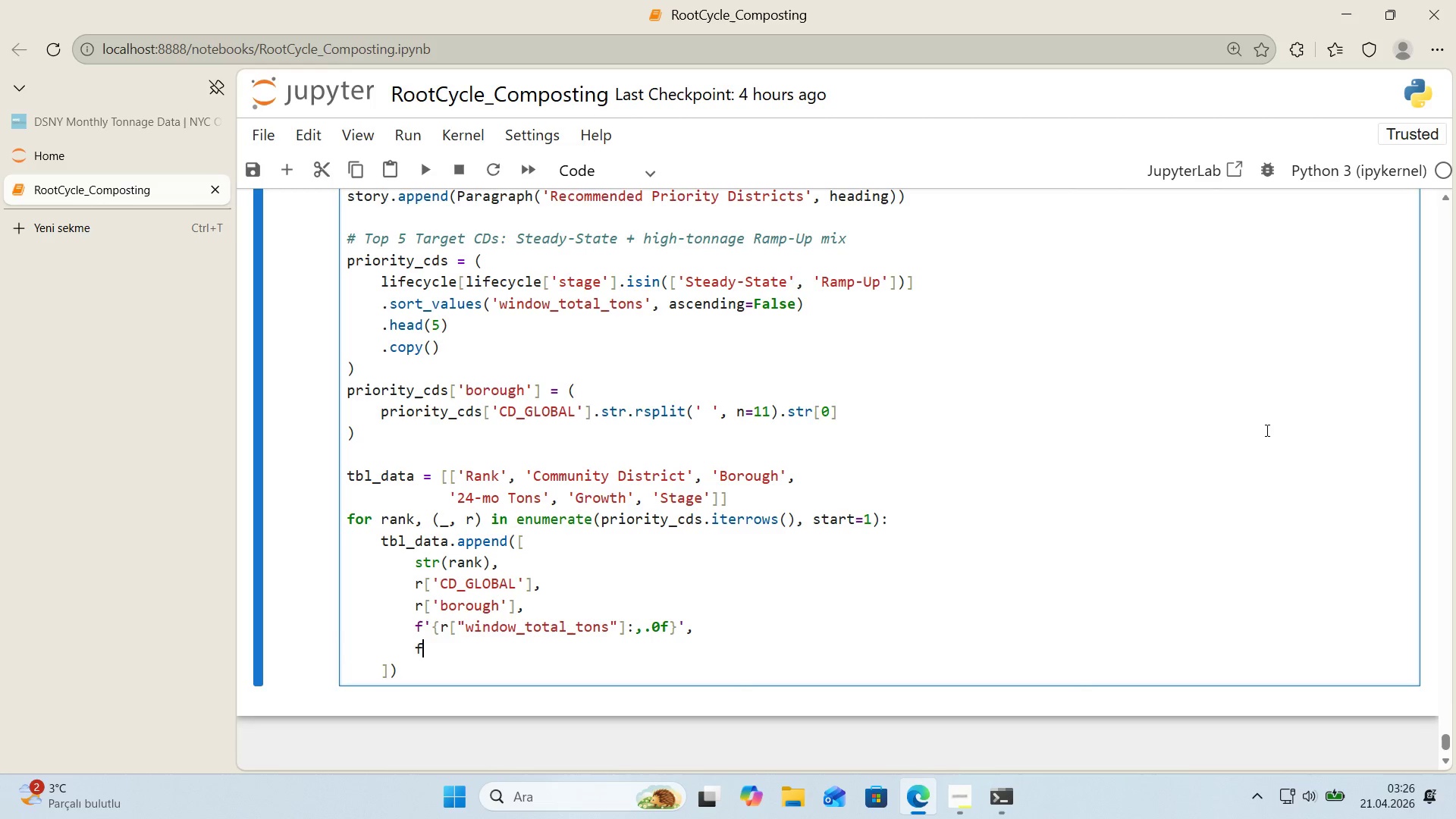 
type(f@@)
 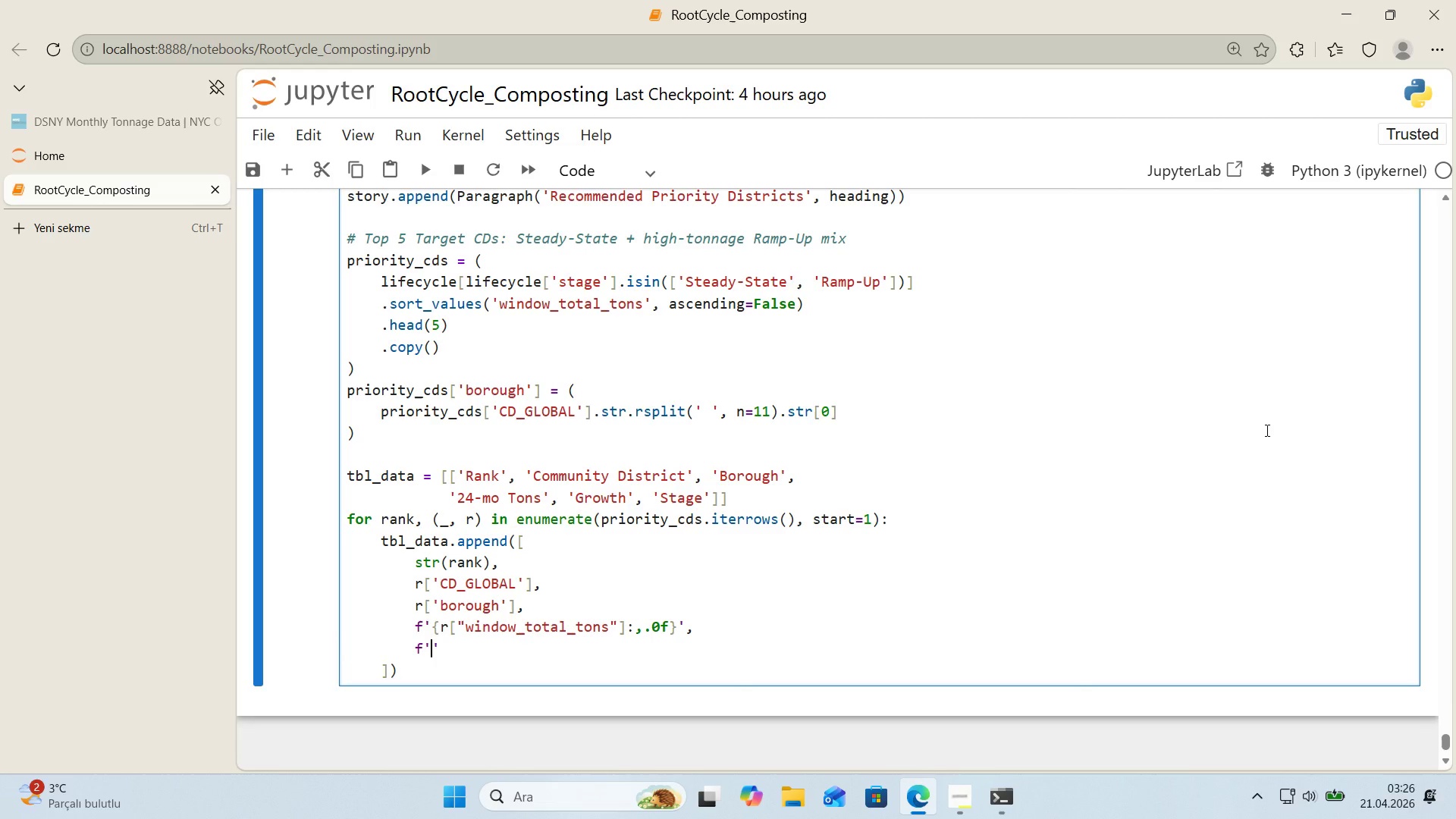 
 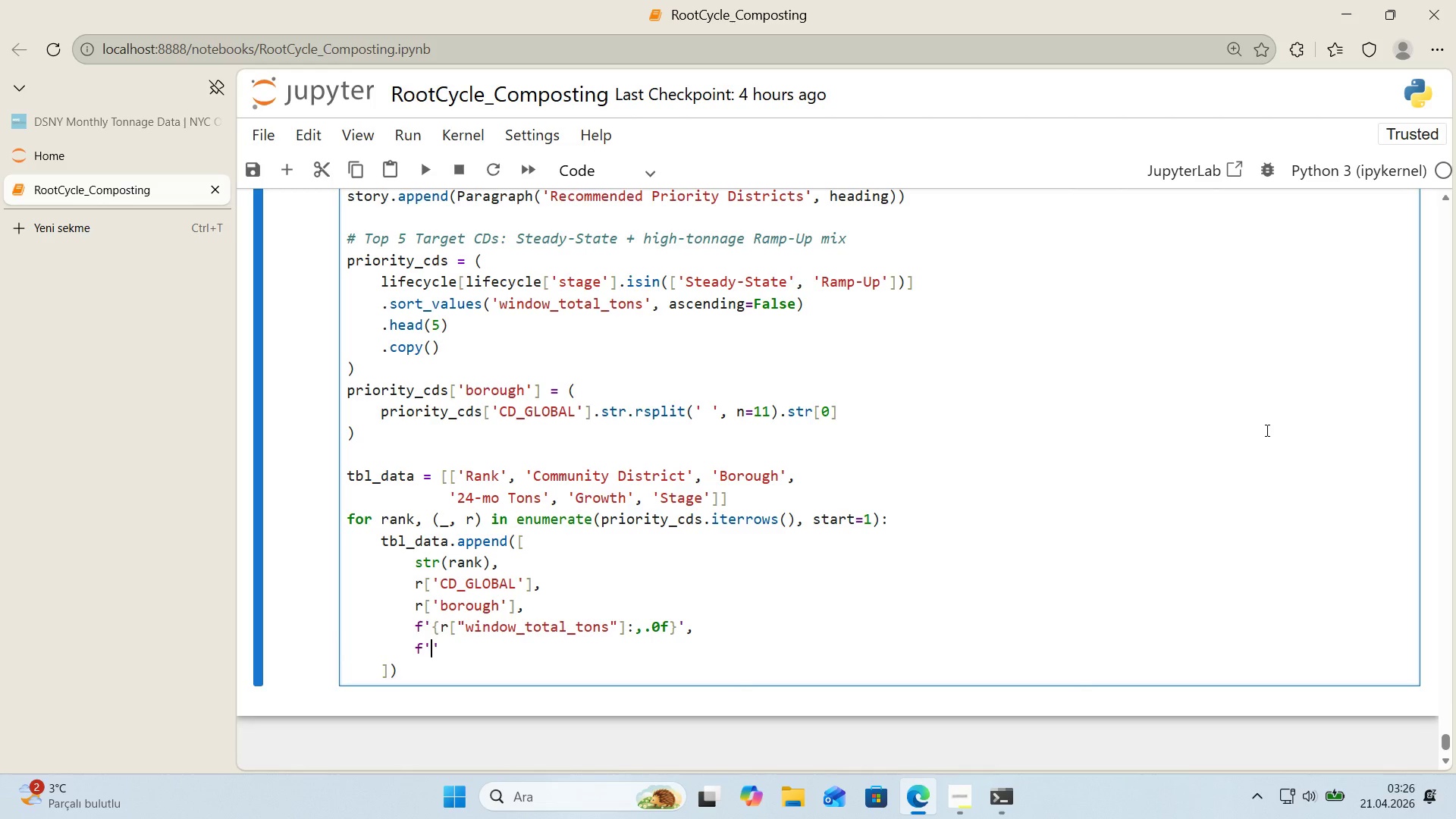 
key(ArrowLeft)
 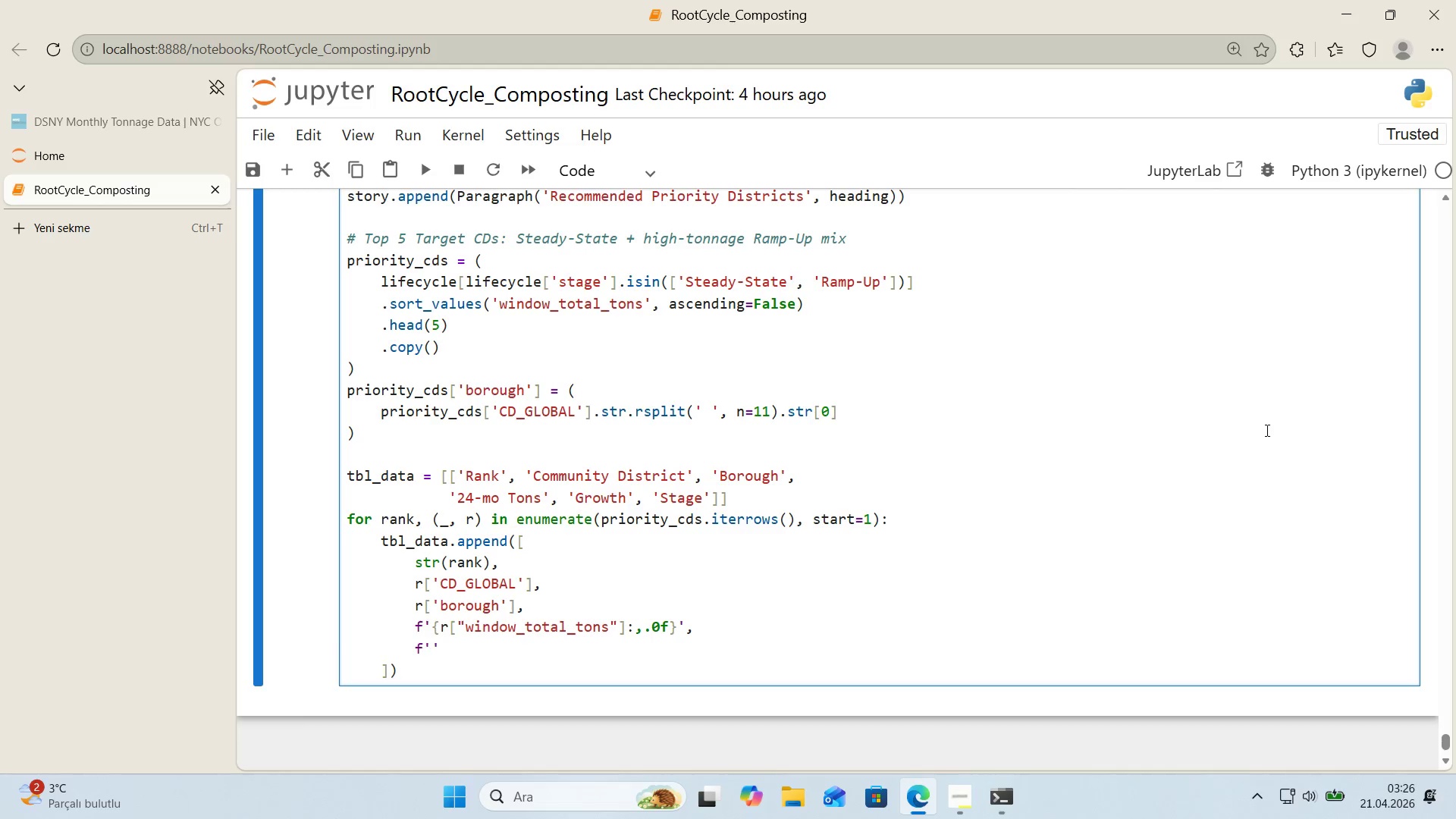 
key(Alt+Control+7)
 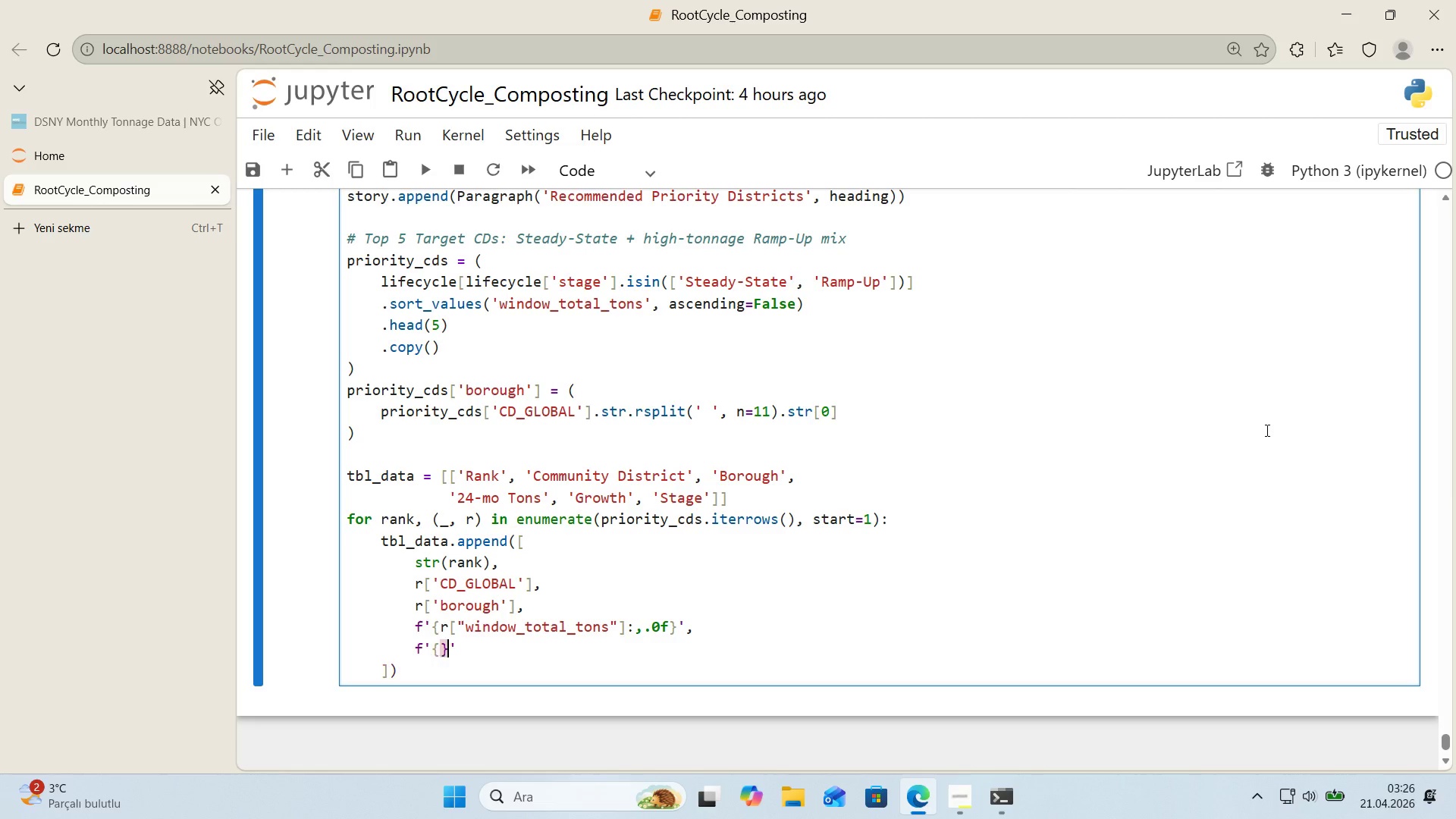 
key(Alt+Control+0)
 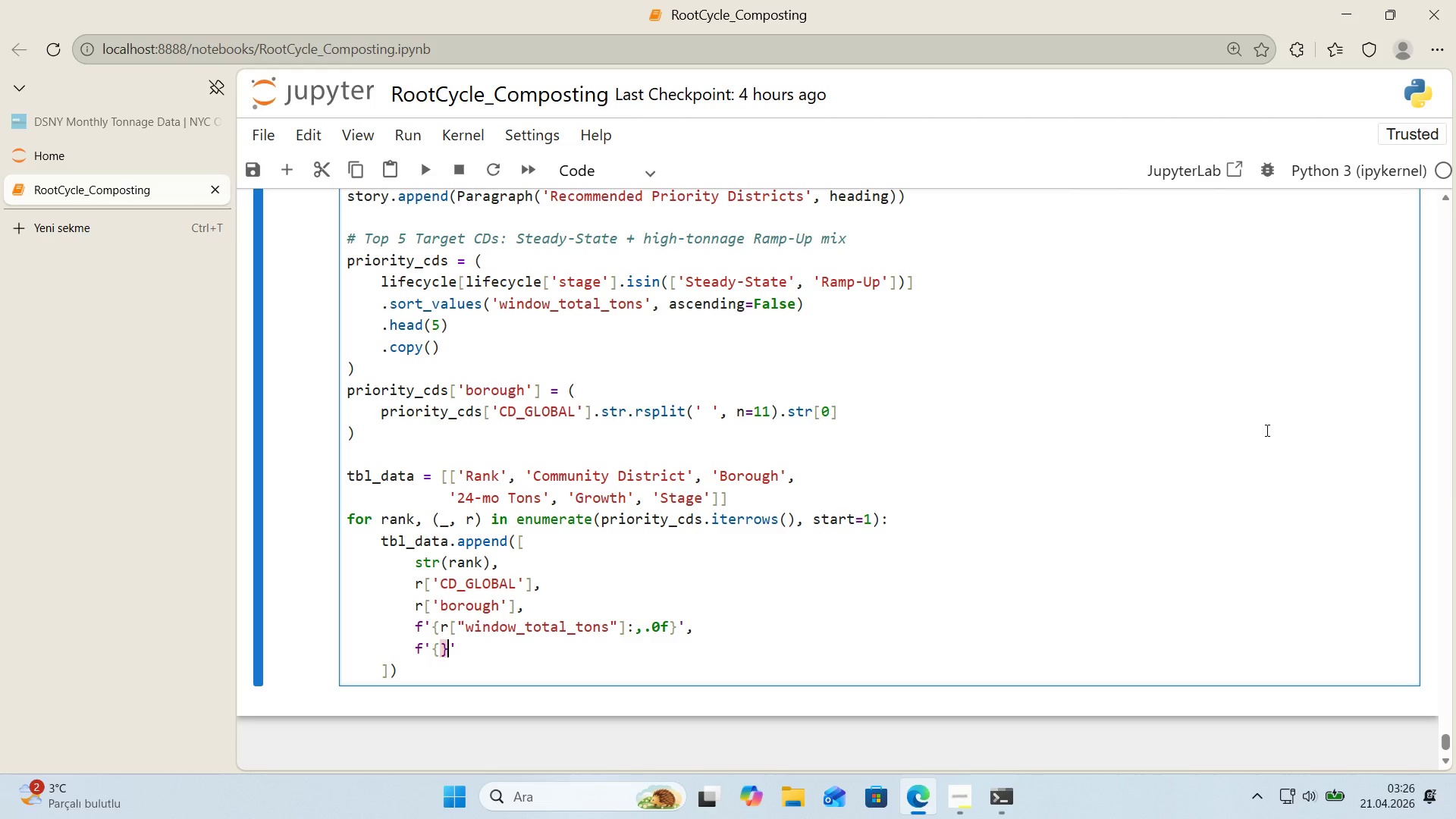 
key(ArrowLeft)
 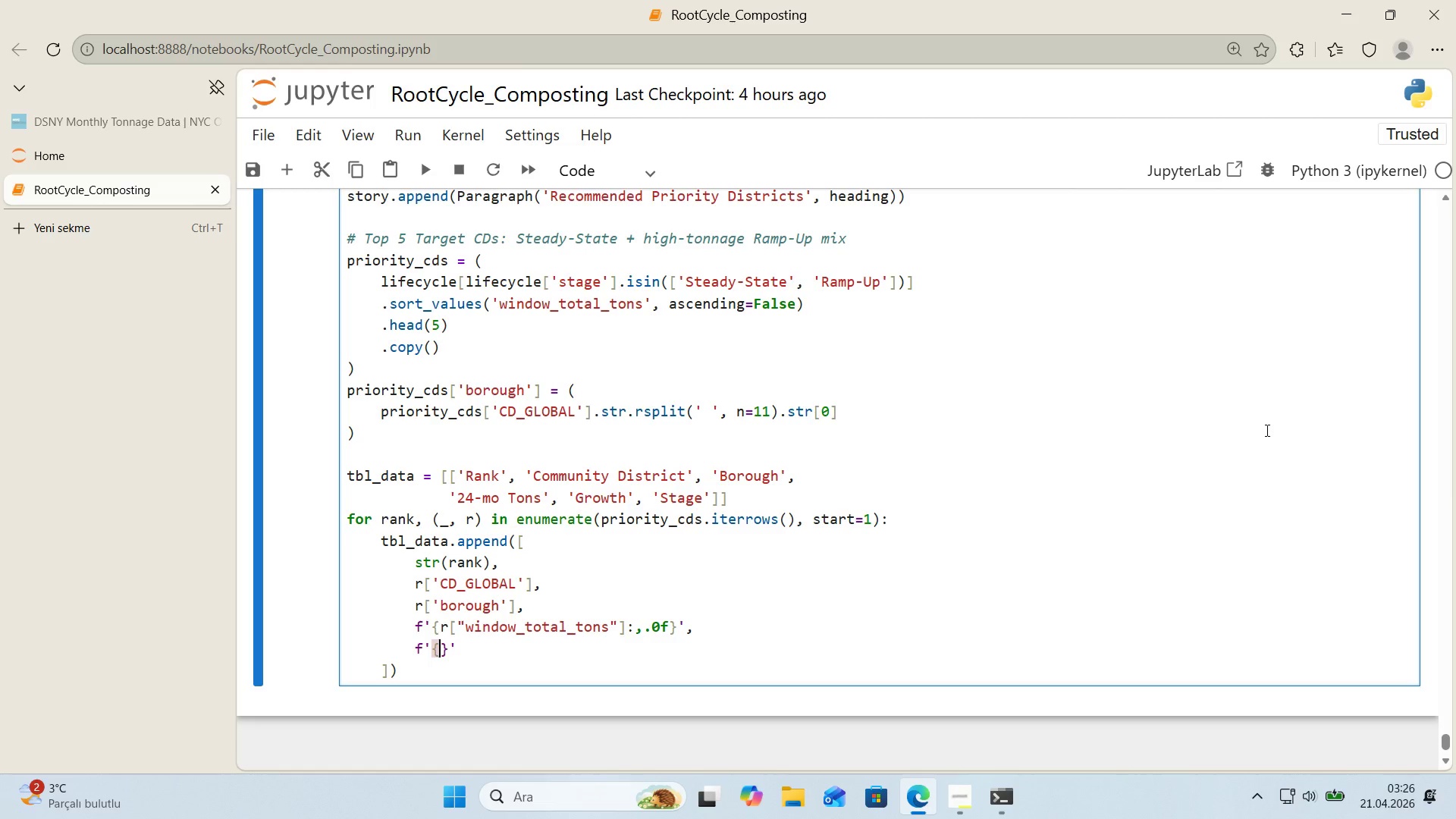 
key(R)
 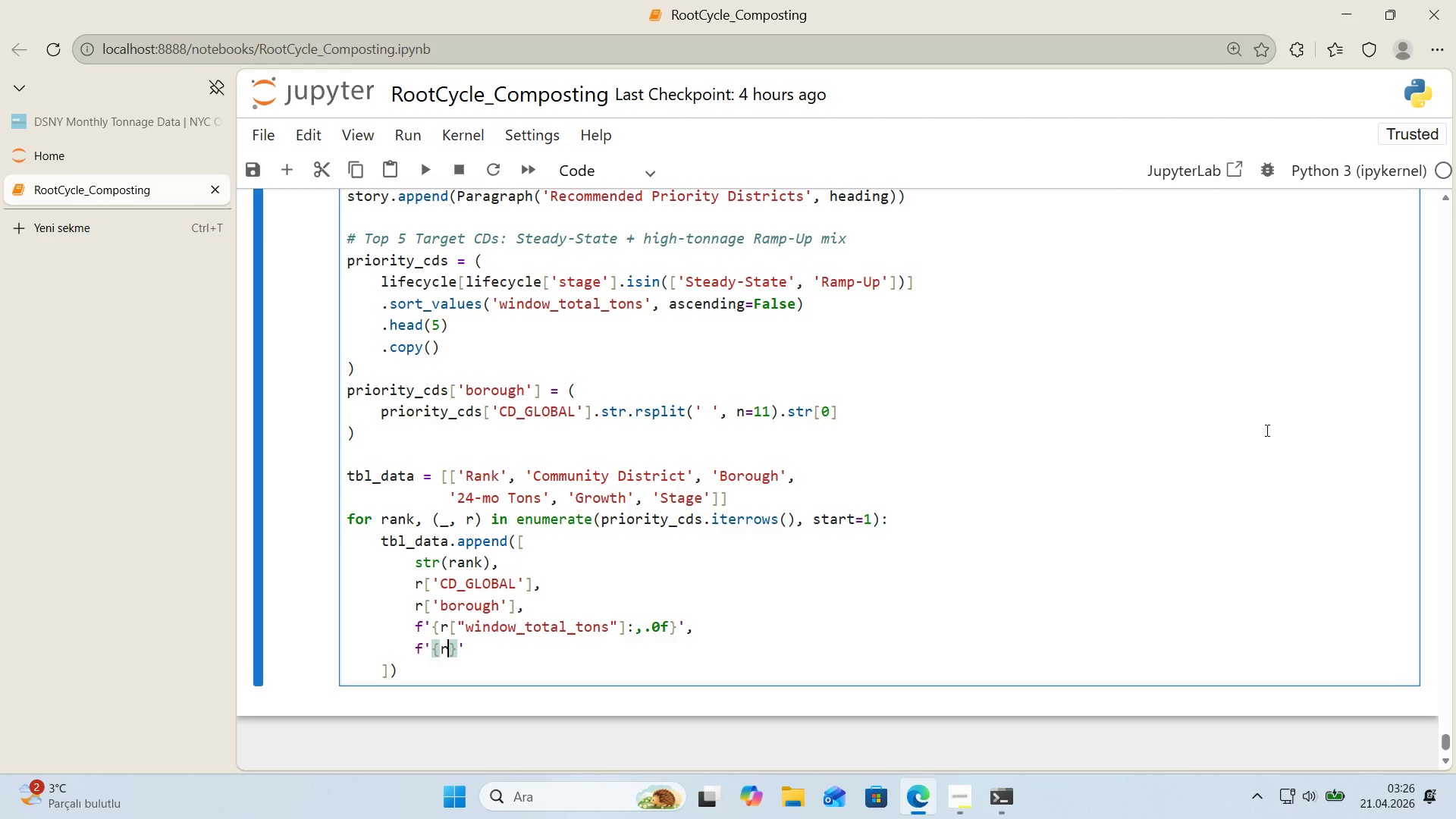 
key(Alt+Control+8)
 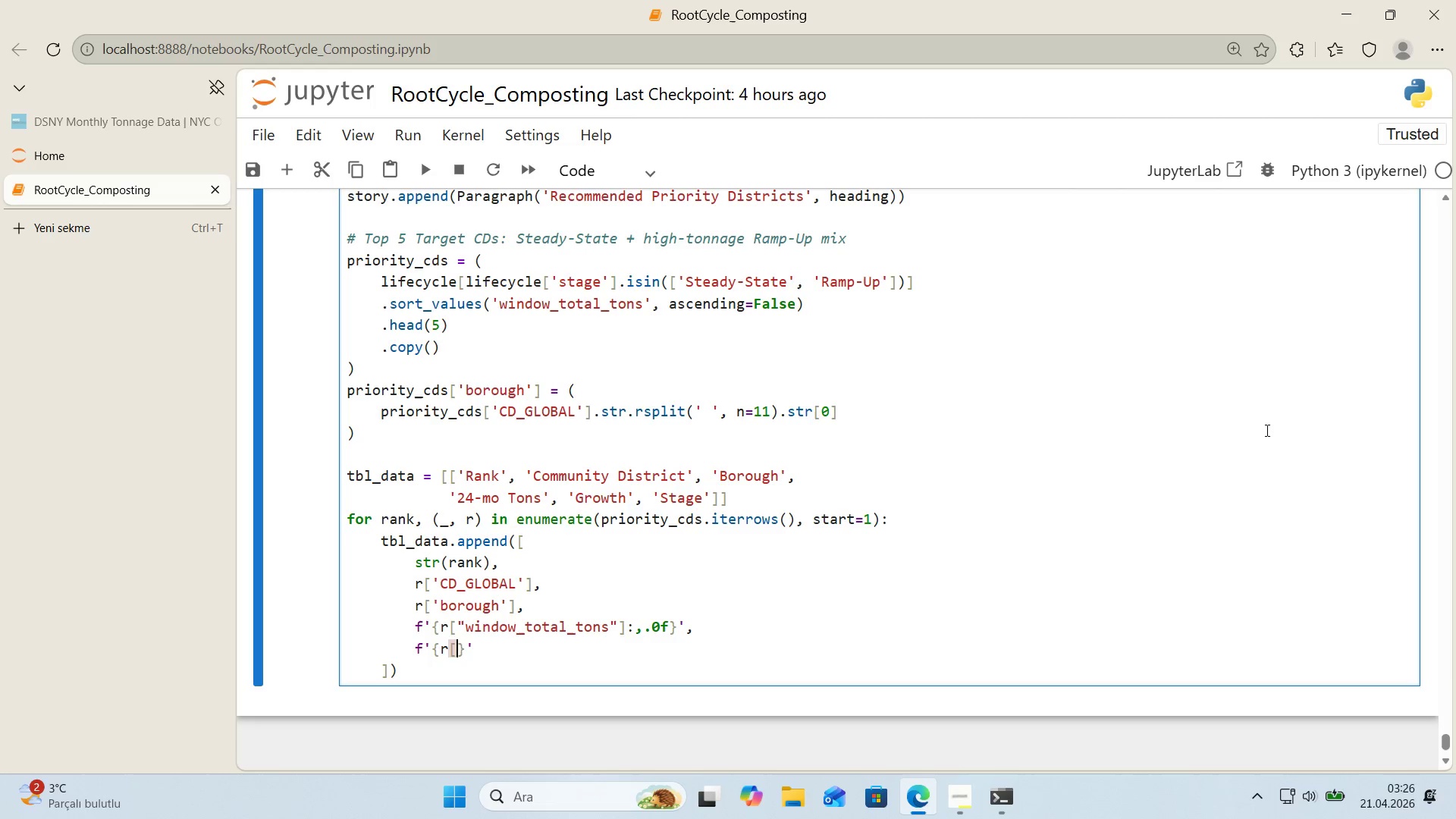 
key(Alt+Control+9)
 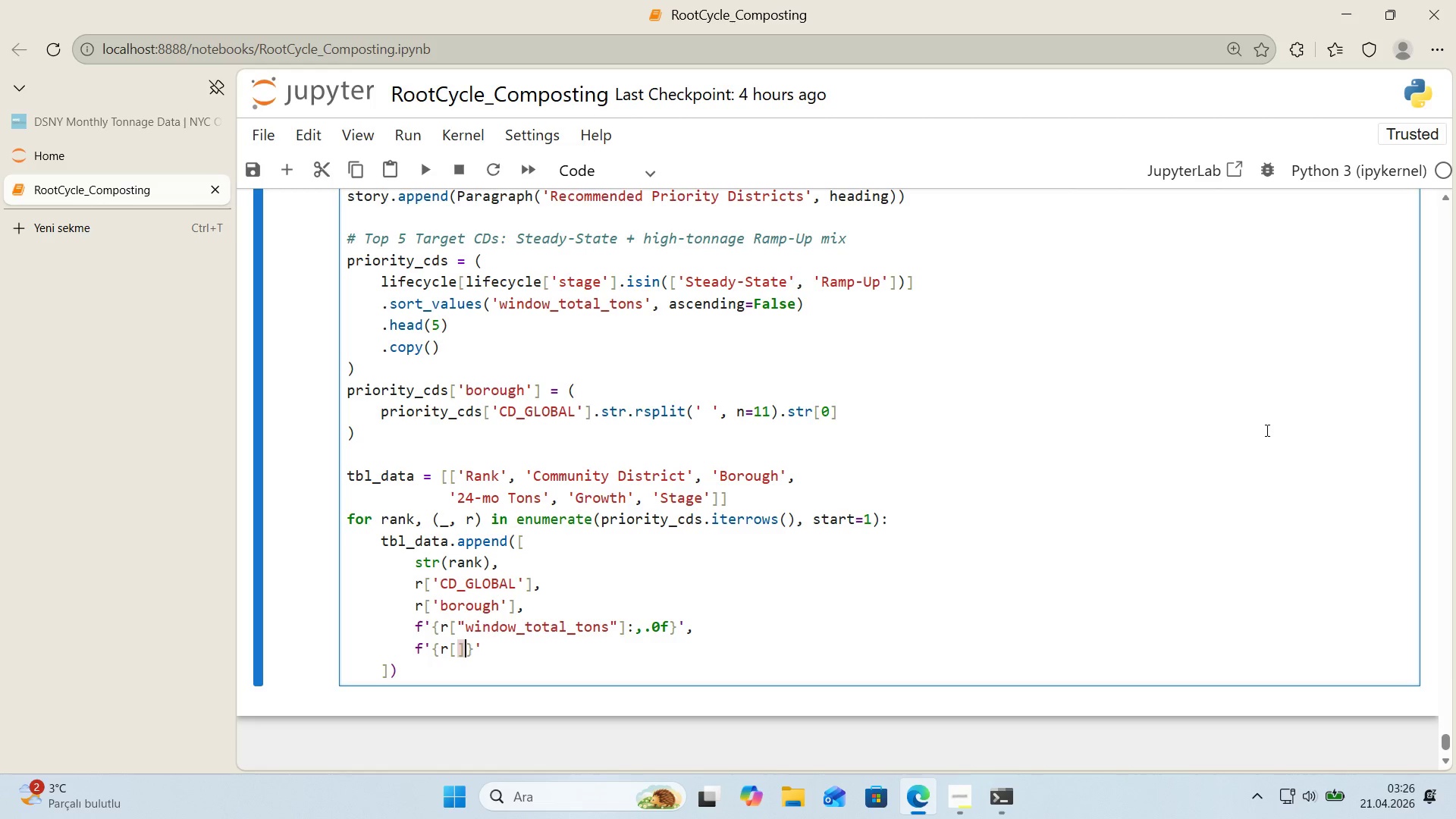 
key(ArrowLeft)
 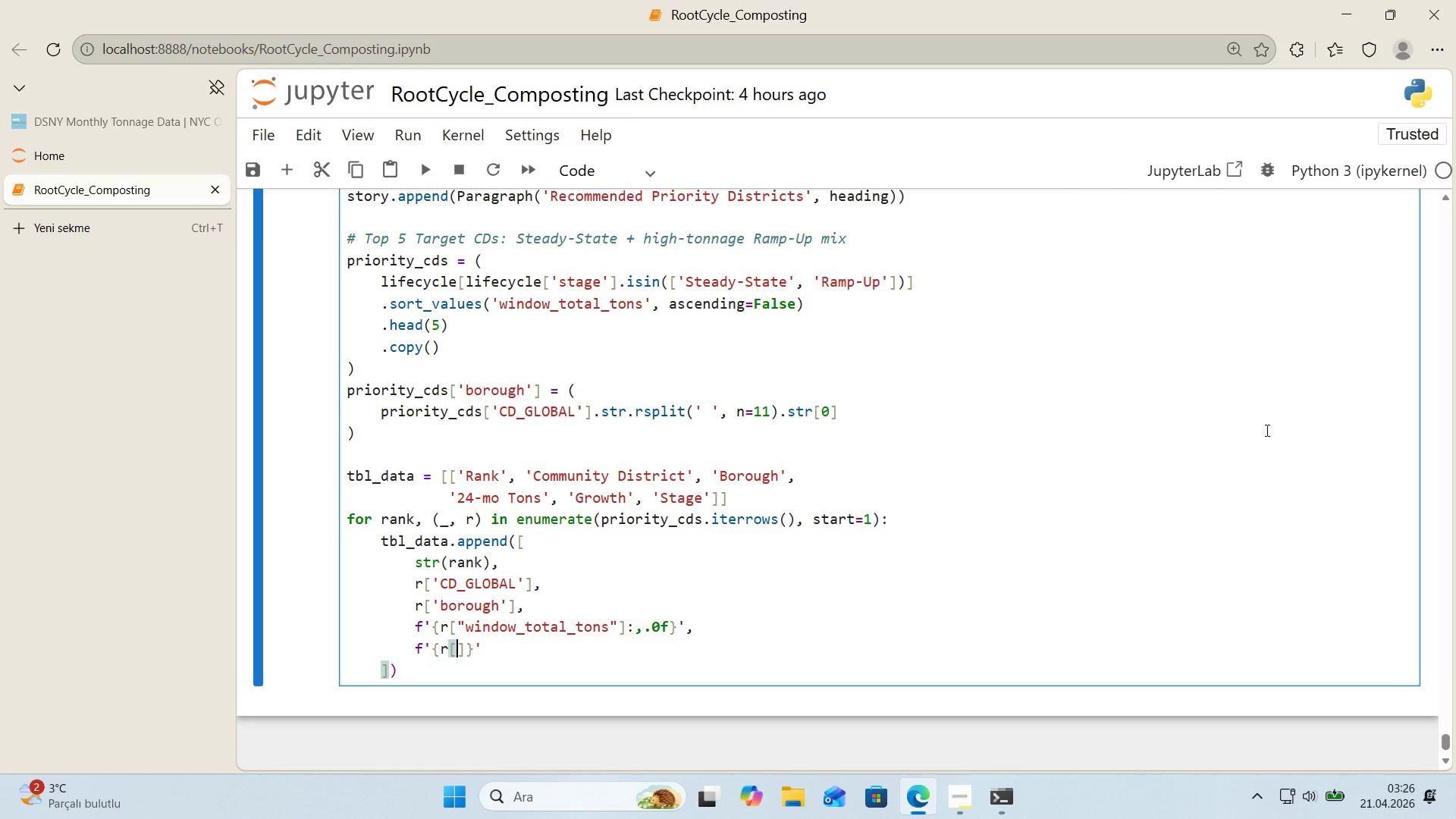 
hold_key(key=ShiftRight, duration=0.39)
 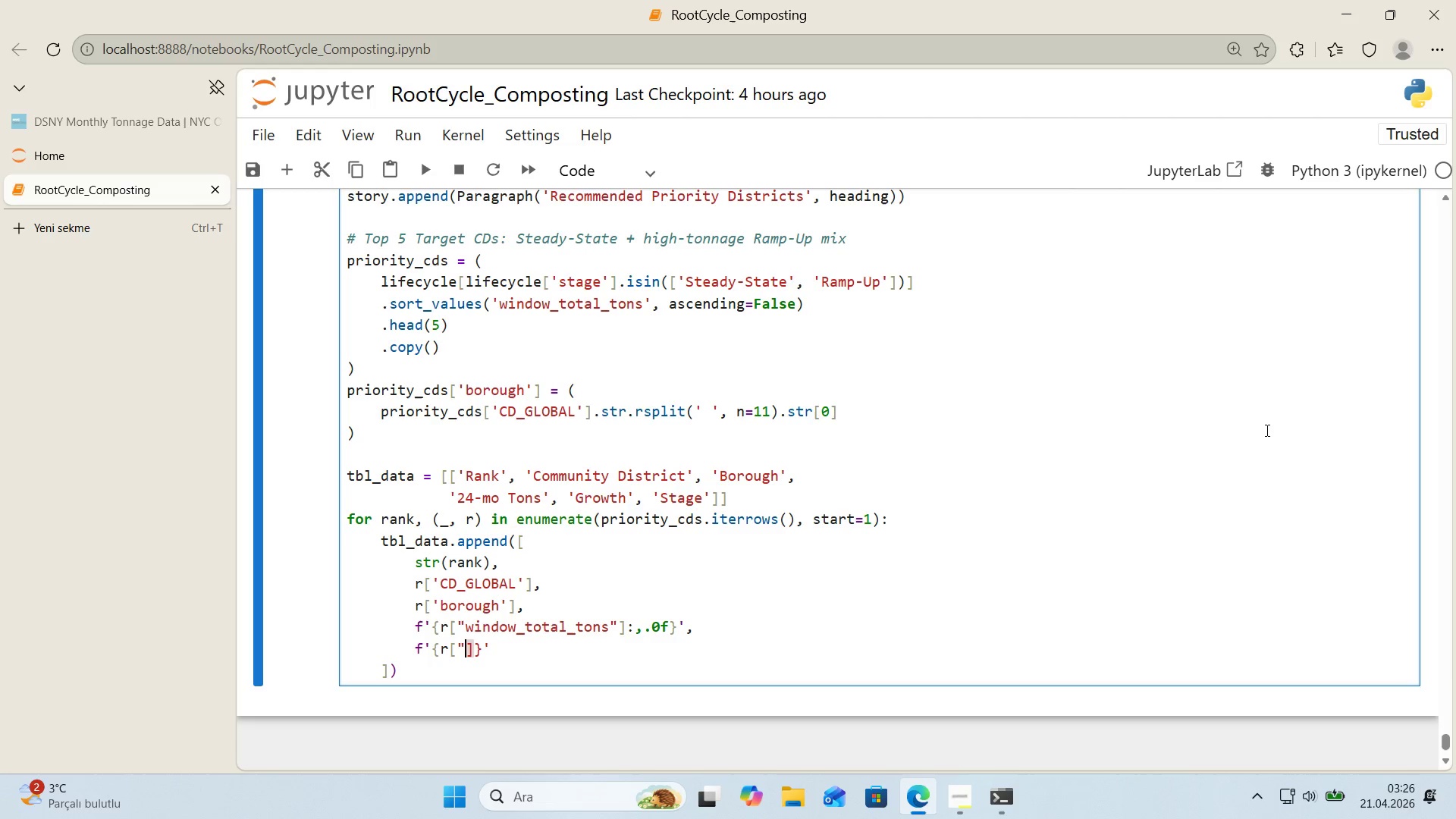 
key(Backquote)
 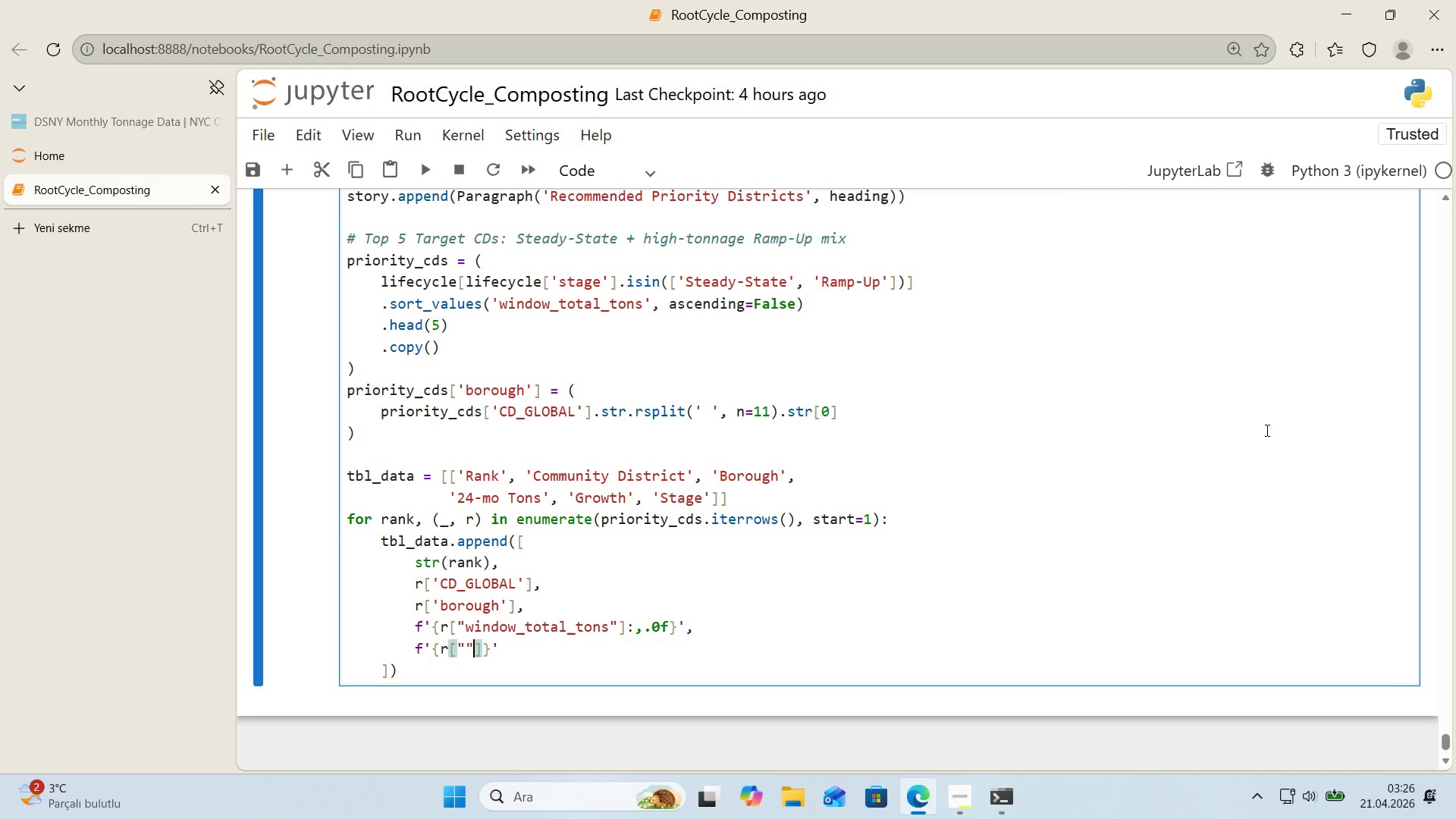 
key(Backquote)
 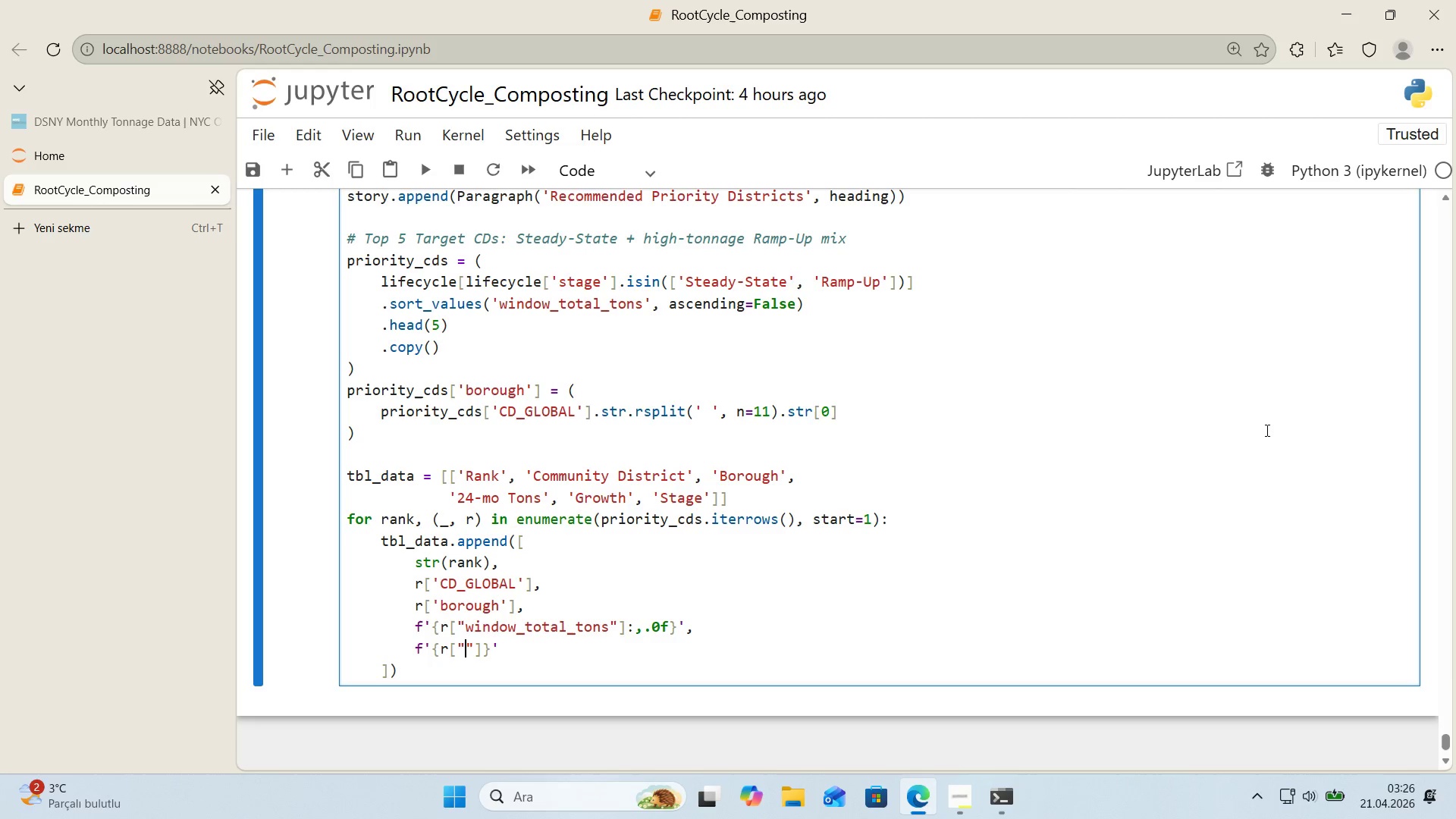 
key(ArrowLeft)
 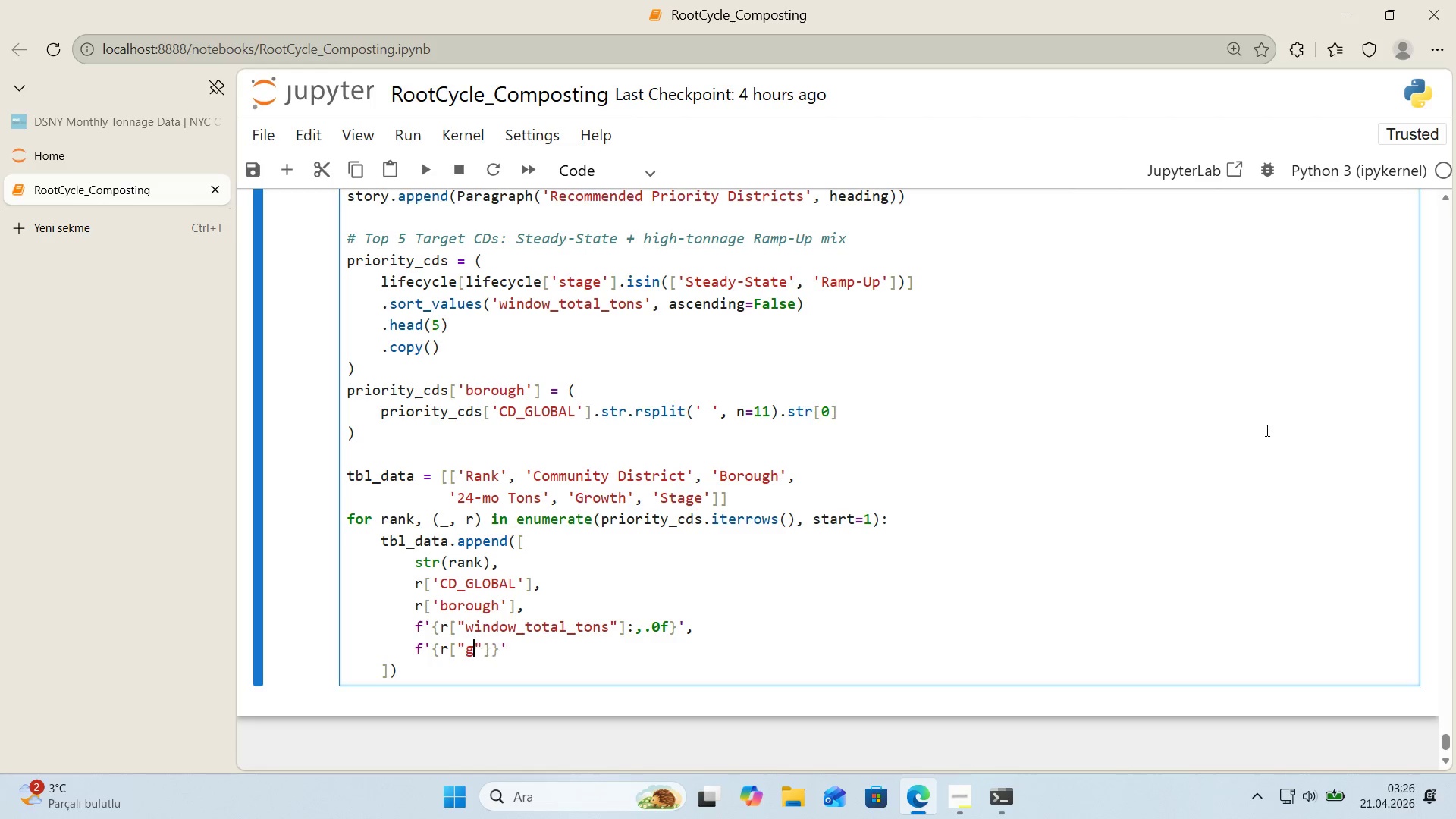 
type(grotw)
key(Backspace)
key(Backspace)
type(wth_rat'o)
 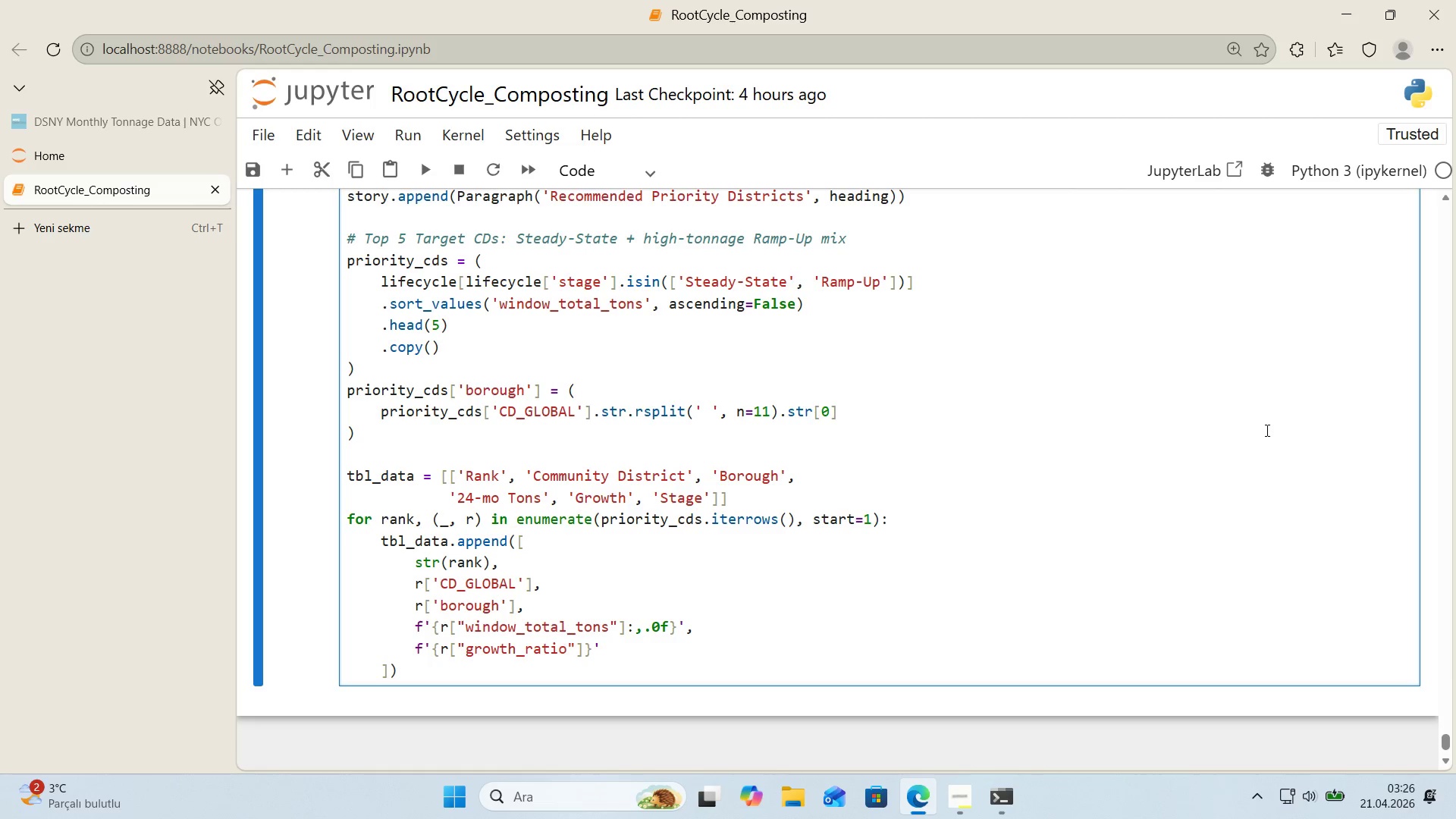 
key(ArrowRight)
 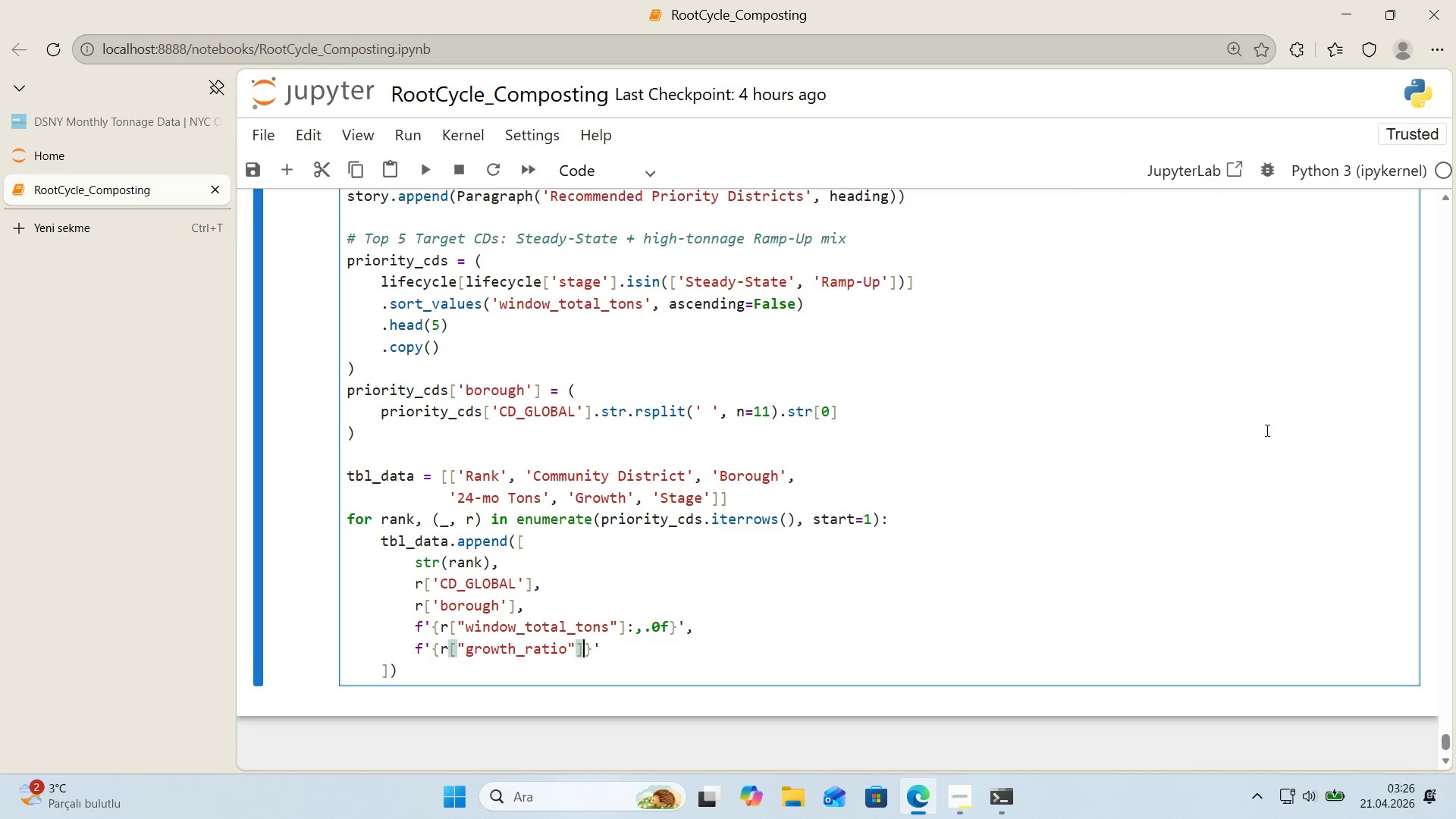 
key(ArrowRight)
 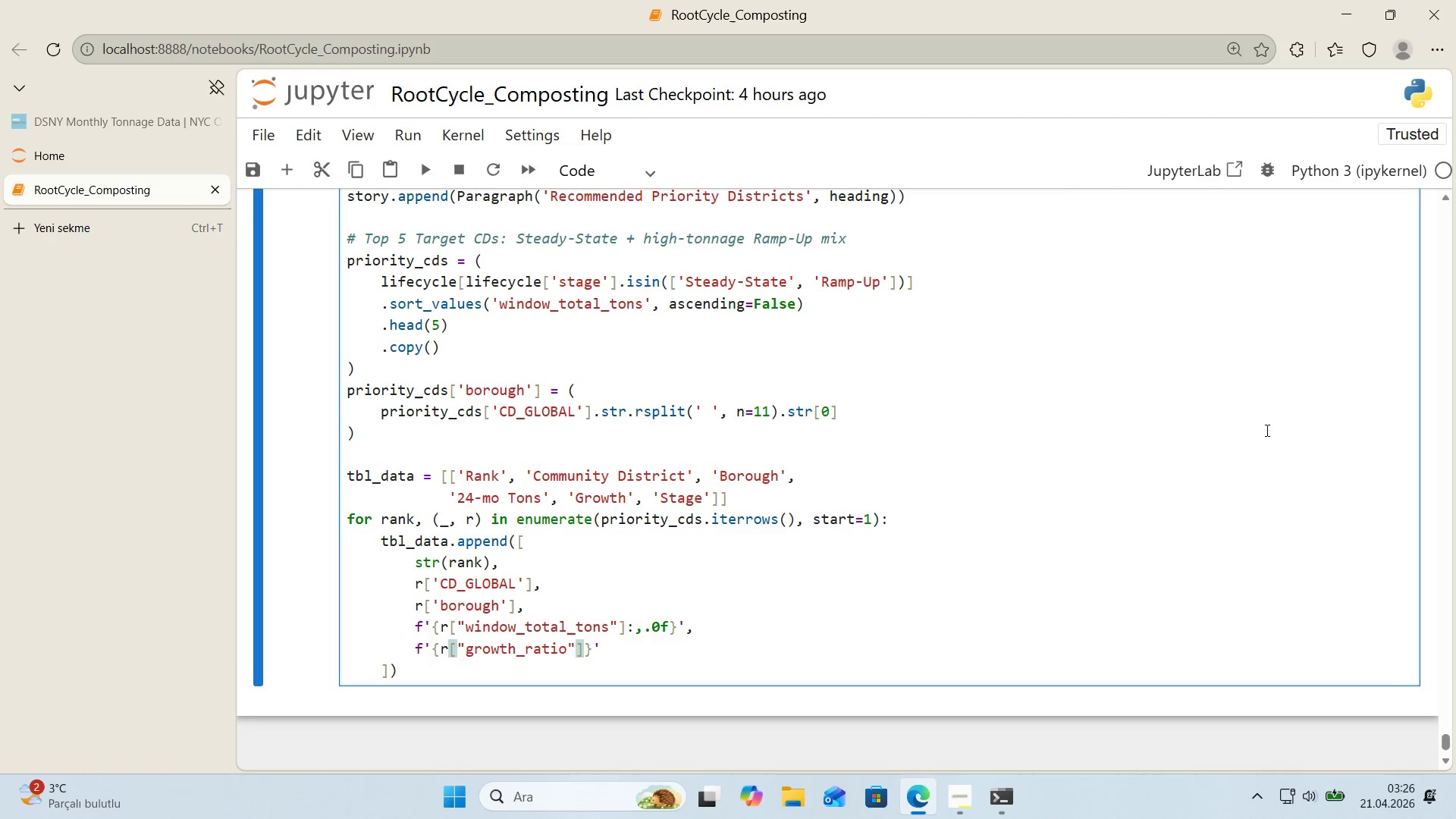 
type(>.2f)
 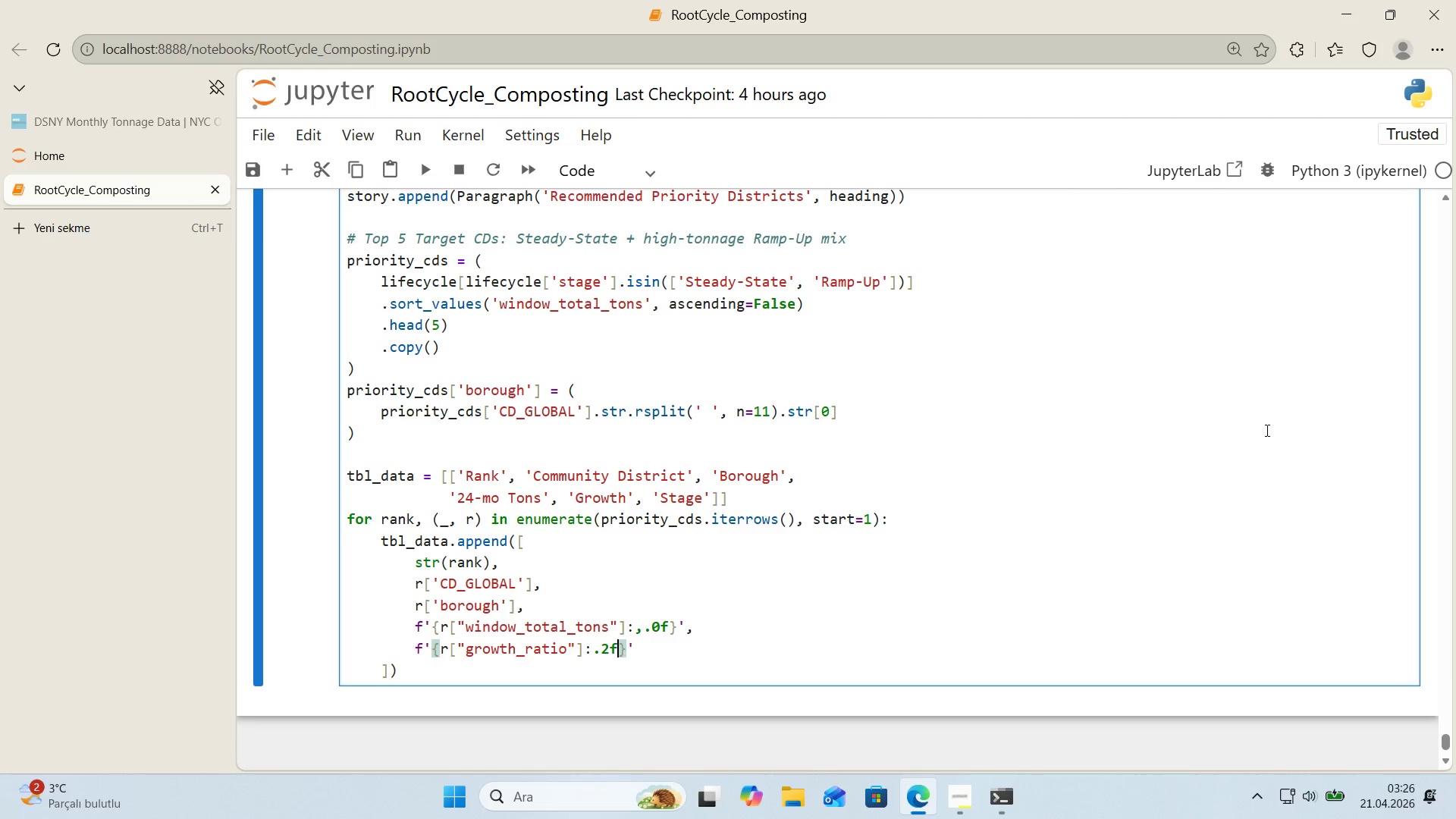 
key(ArrowRight)
 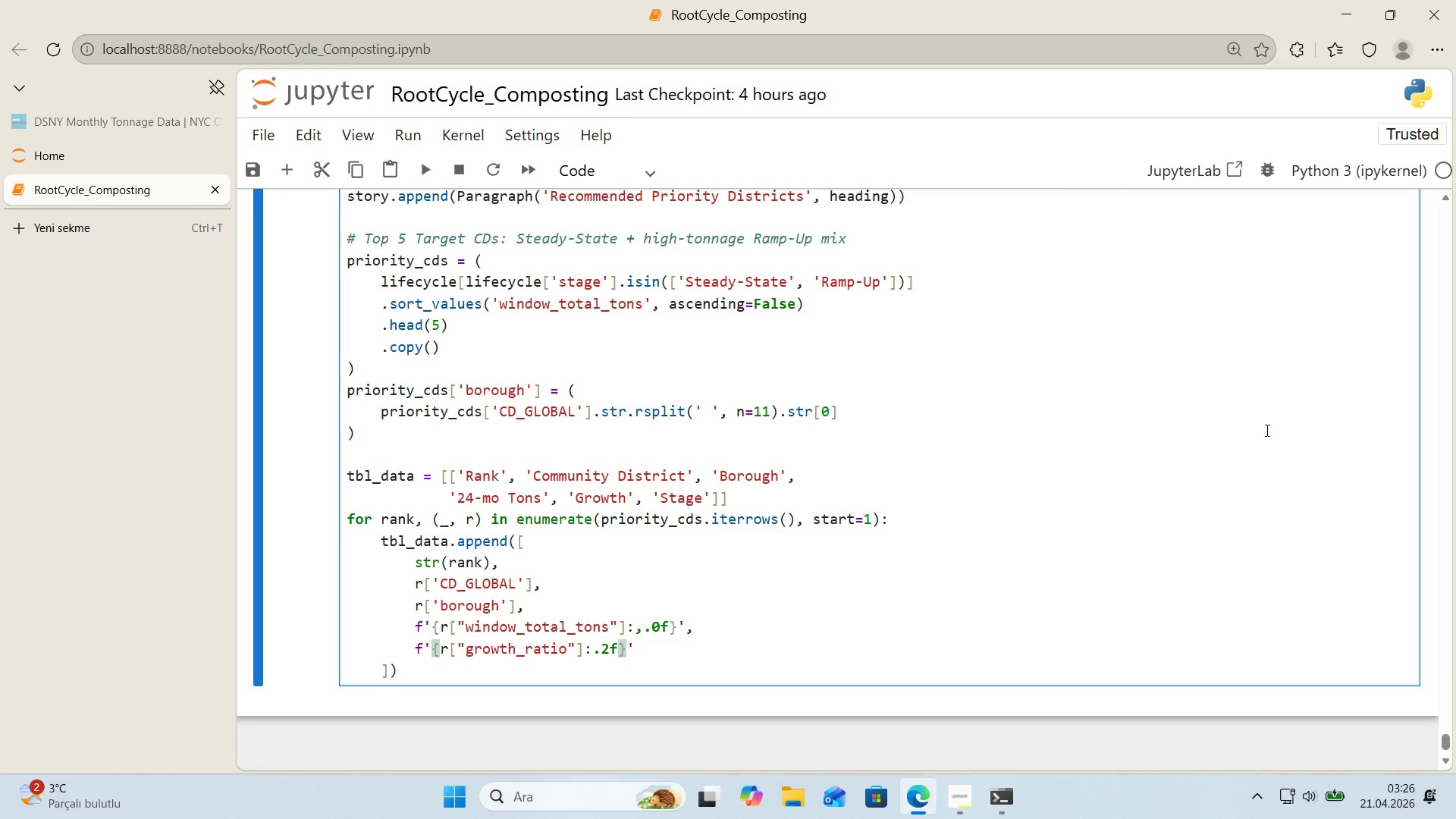 
key(X)
 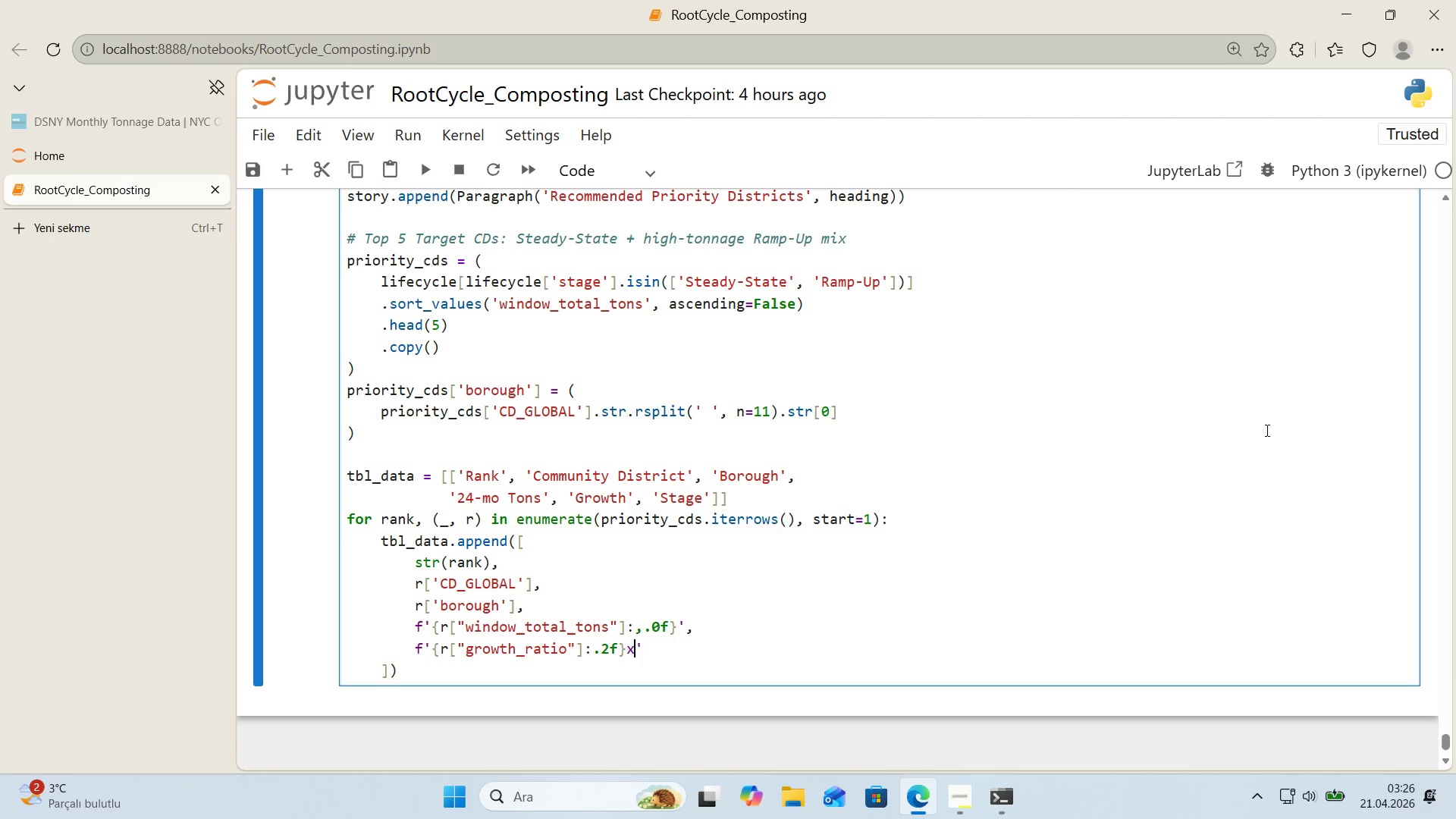 
key(ArrowRight)
 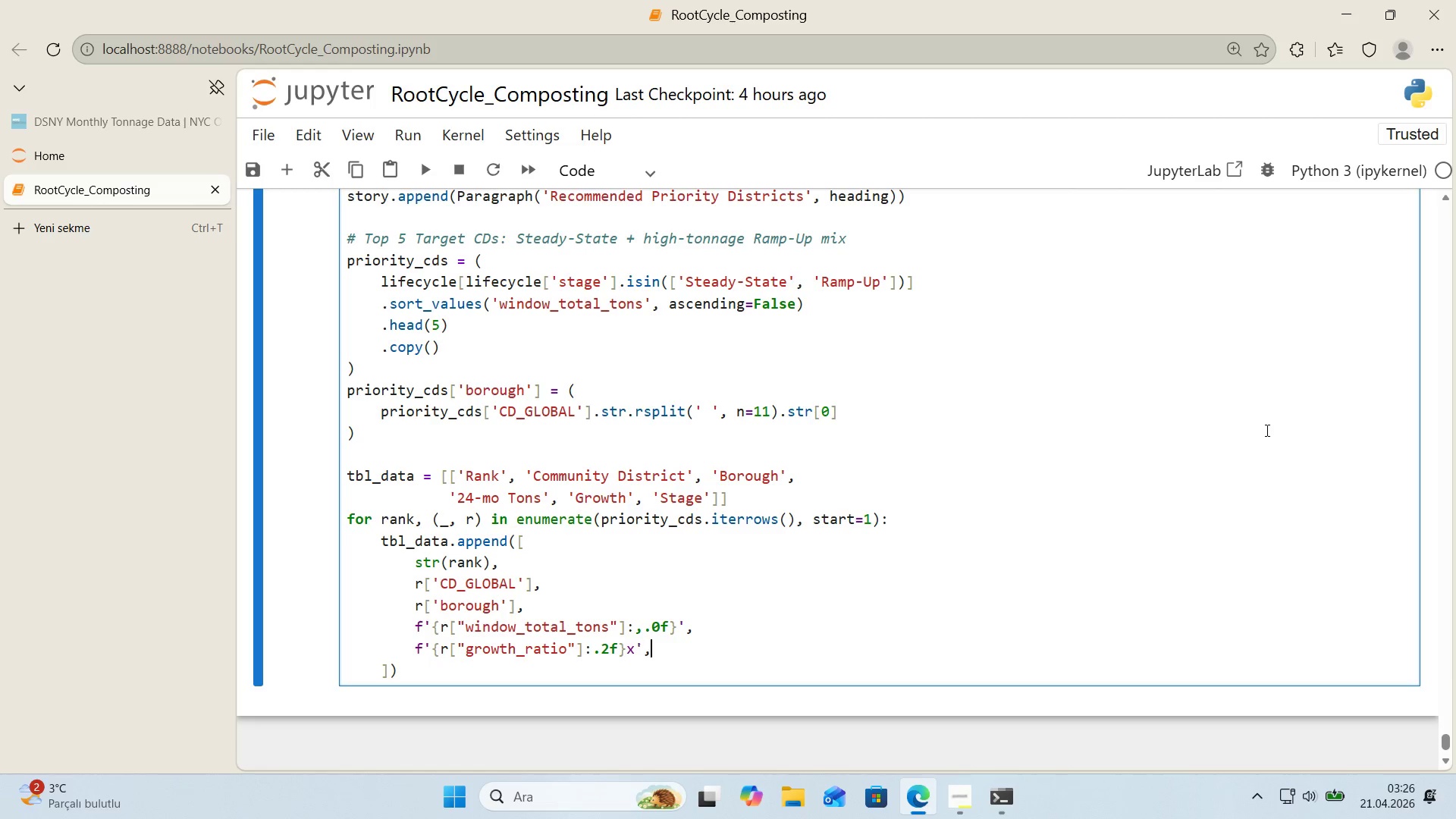 
key(Comma)
 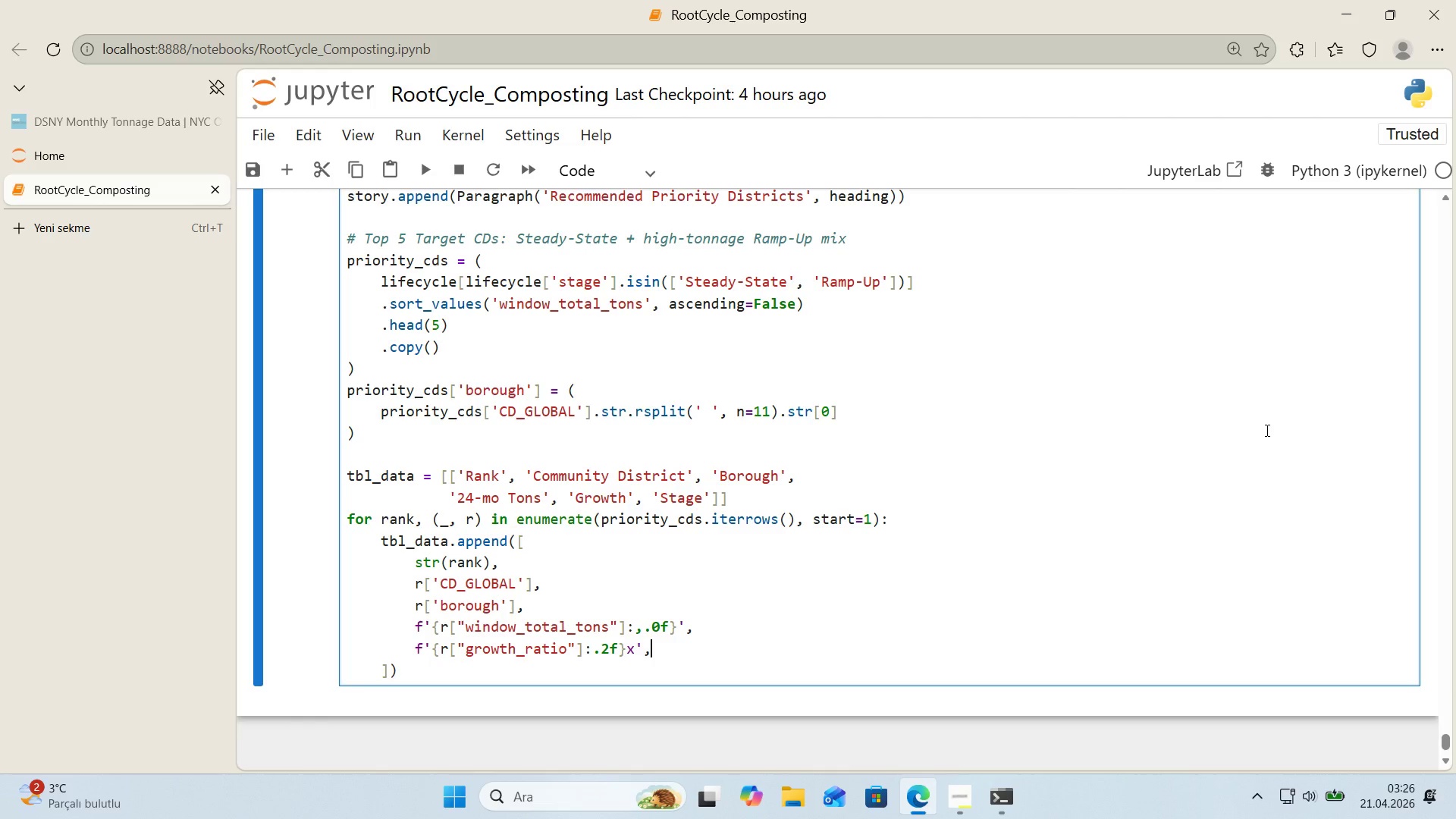 
key(Enter)
 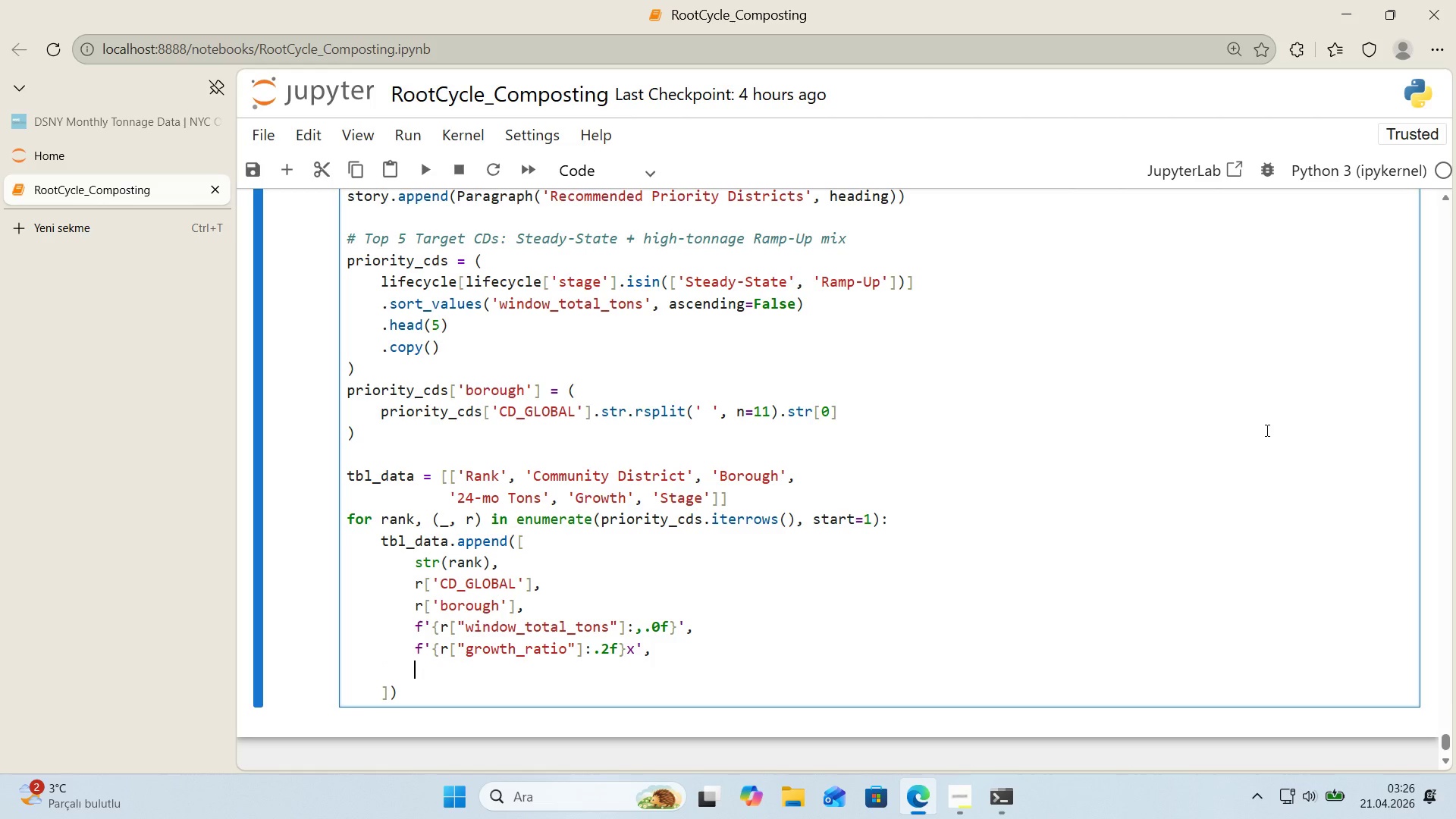 
key(F)
 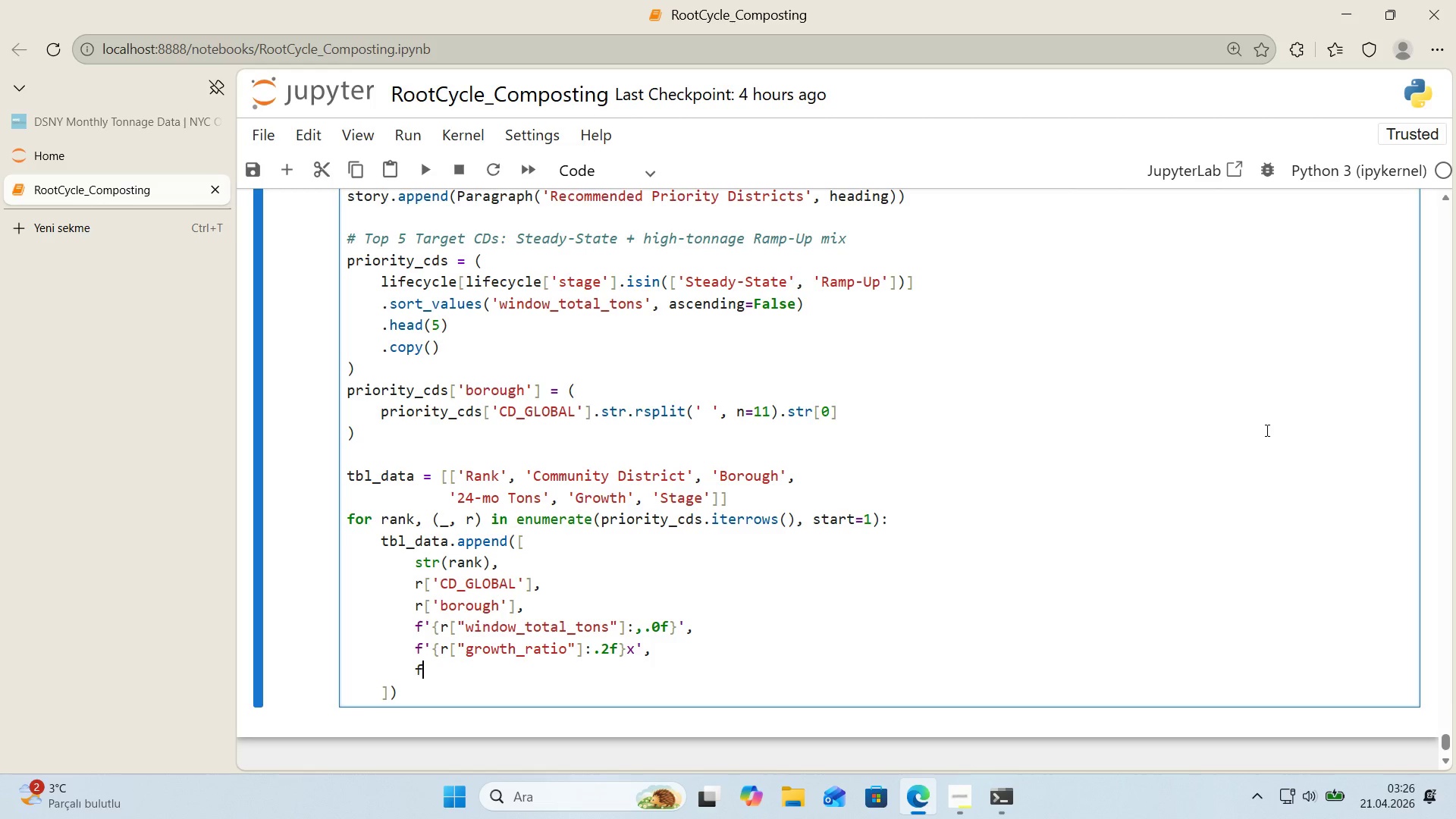 
key(Backspace)
 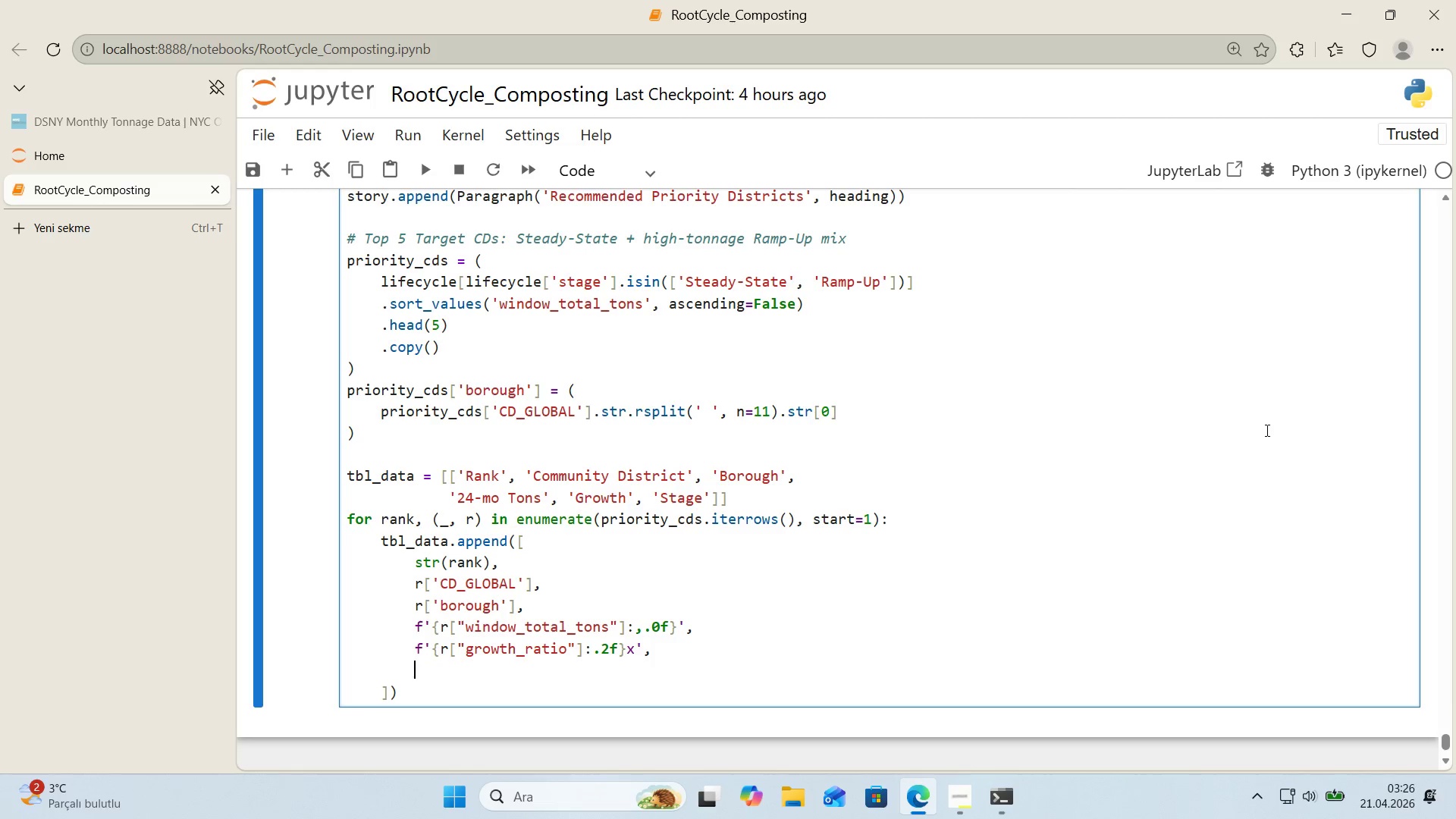 
key(R)
 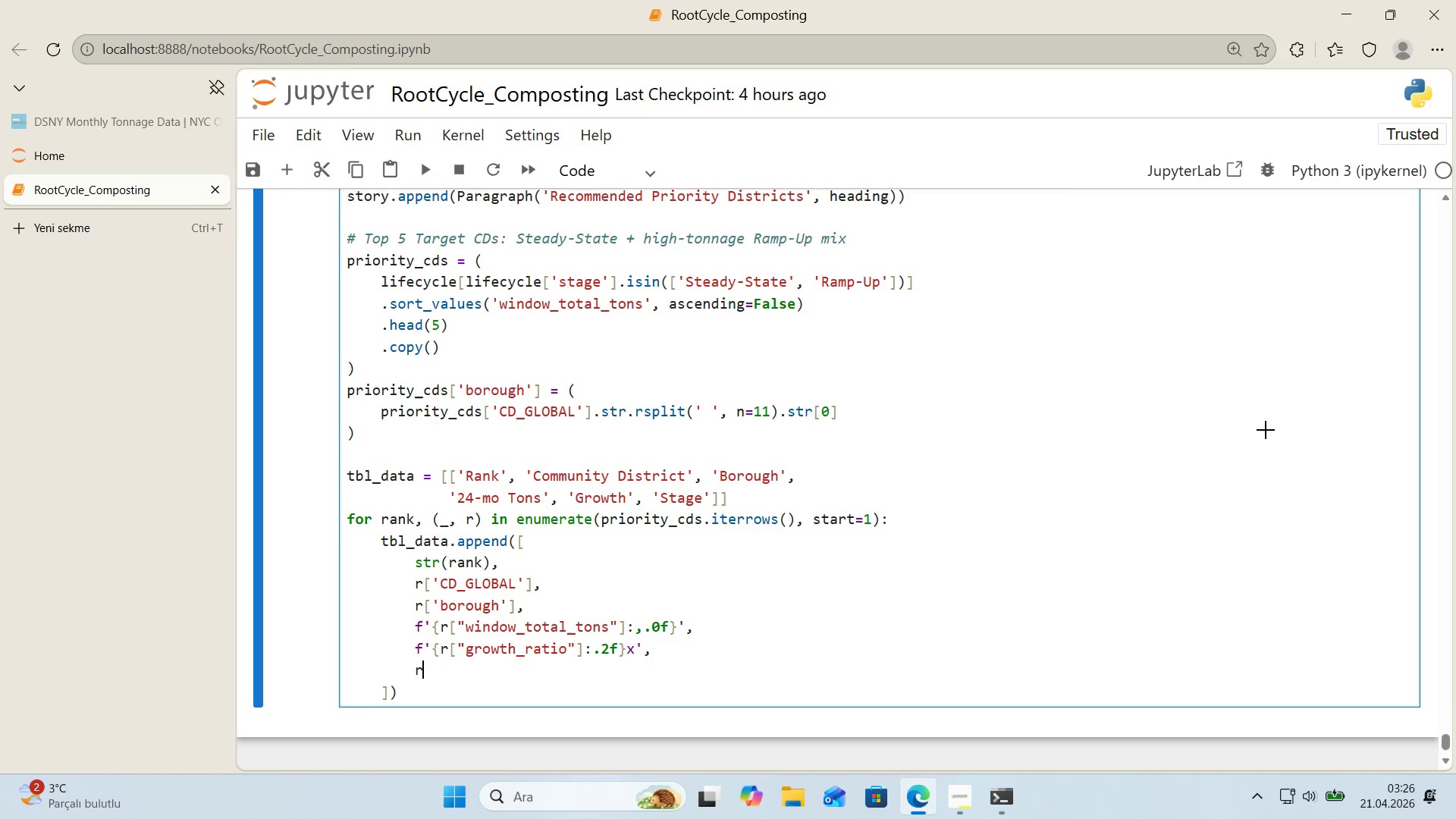 
key(Alt+Control+8)
 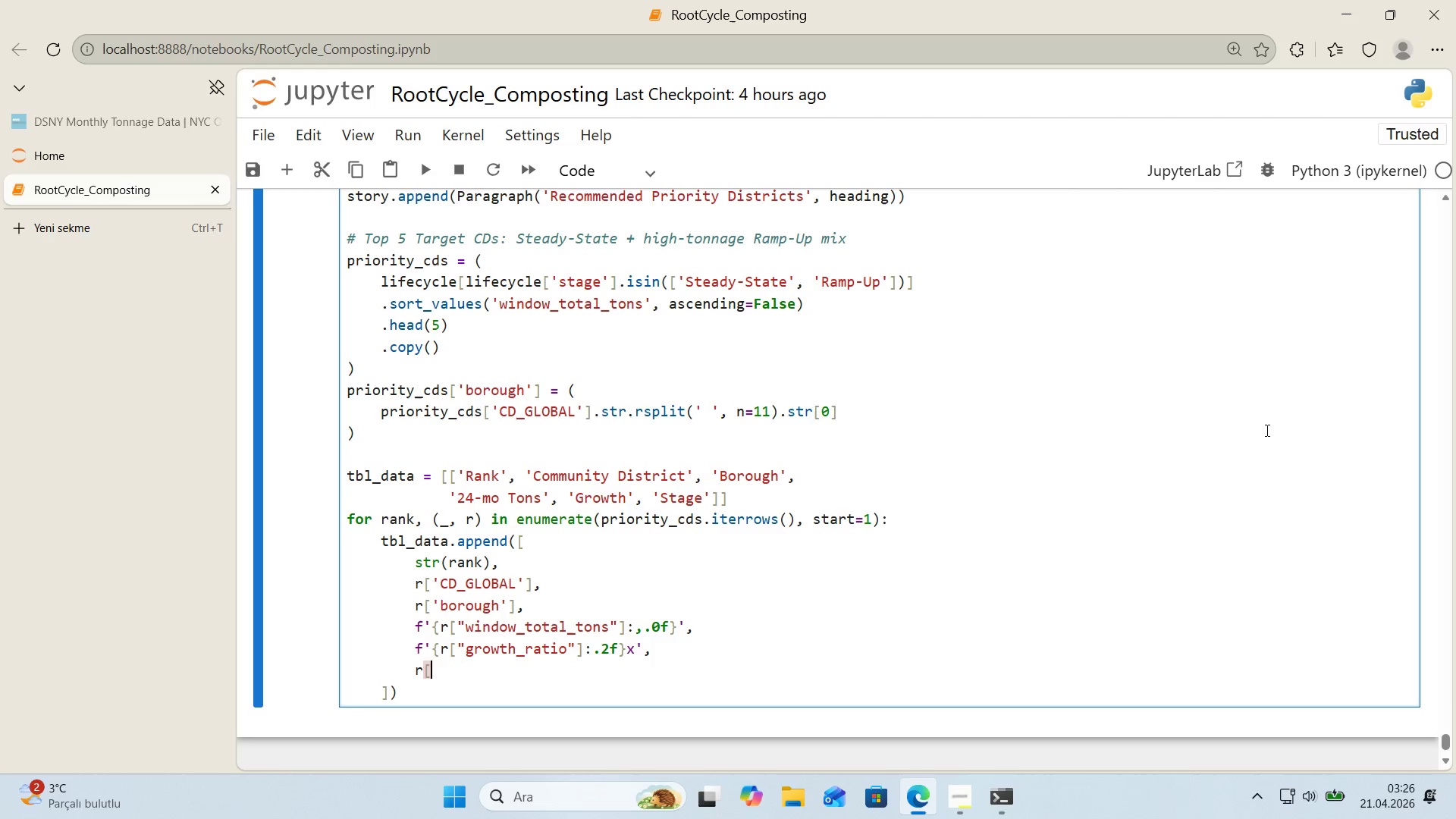 
key(Alt+Control+9)
 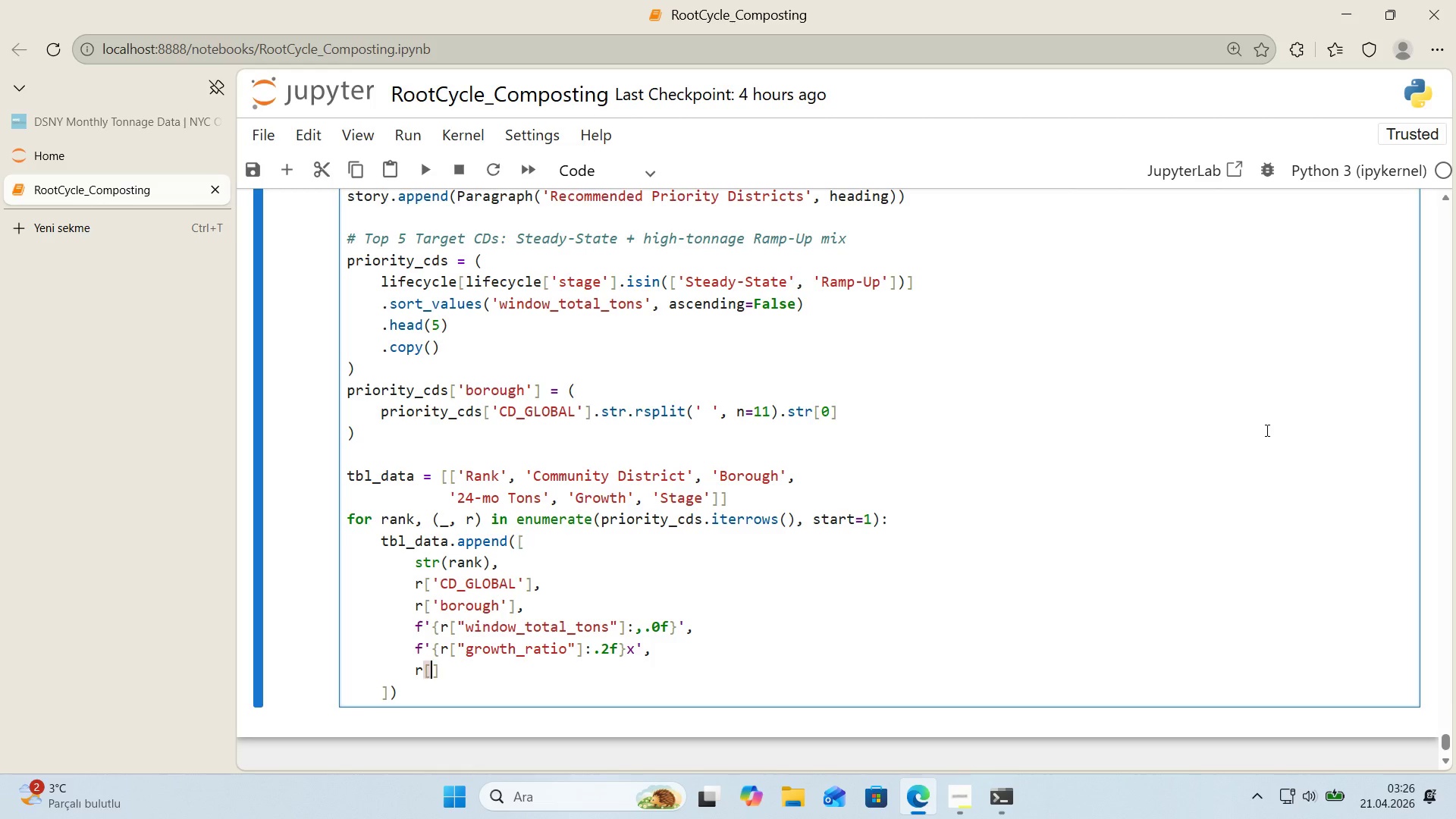 
key(ArrowLeft)
 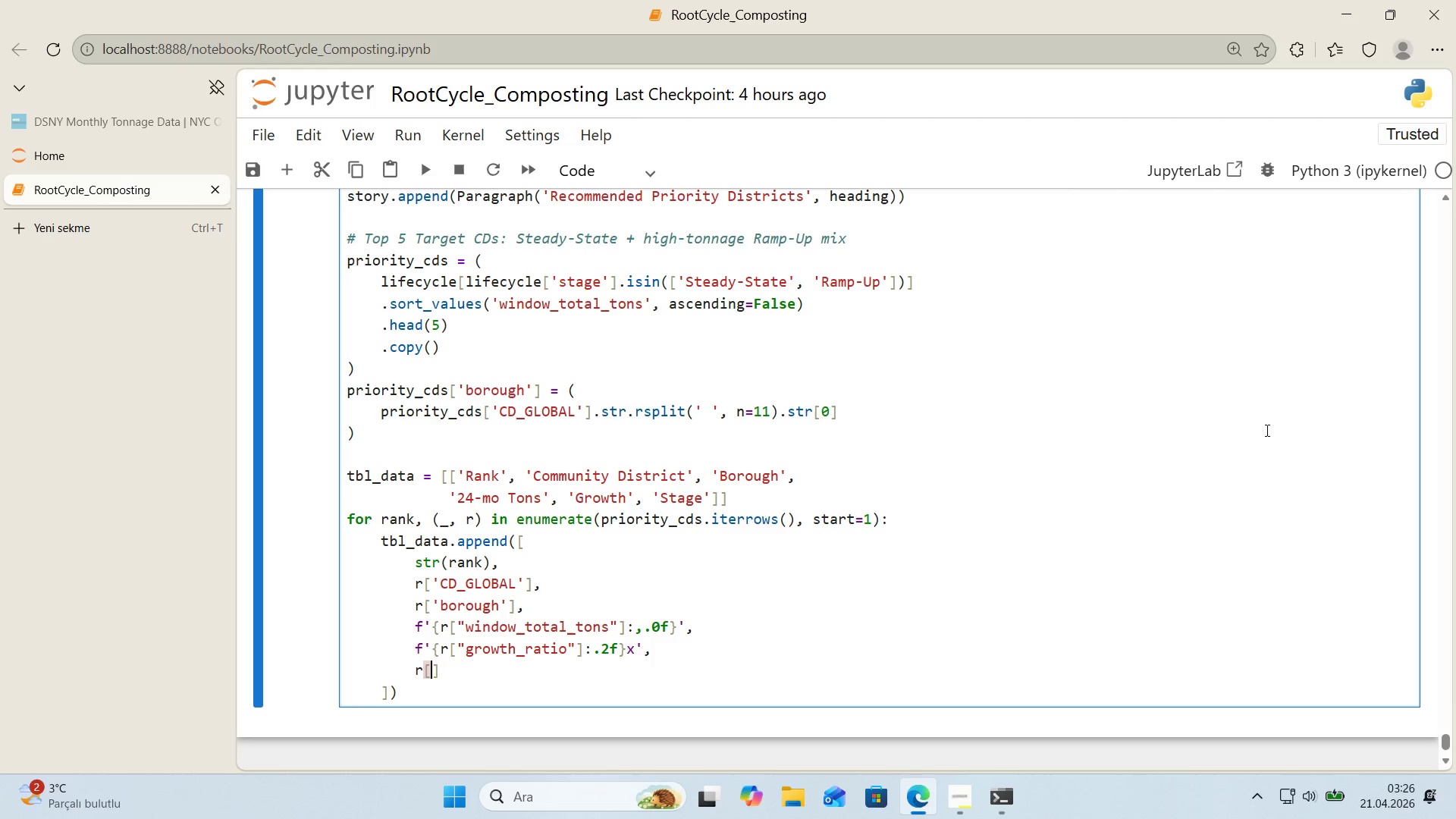 
type(@@)
 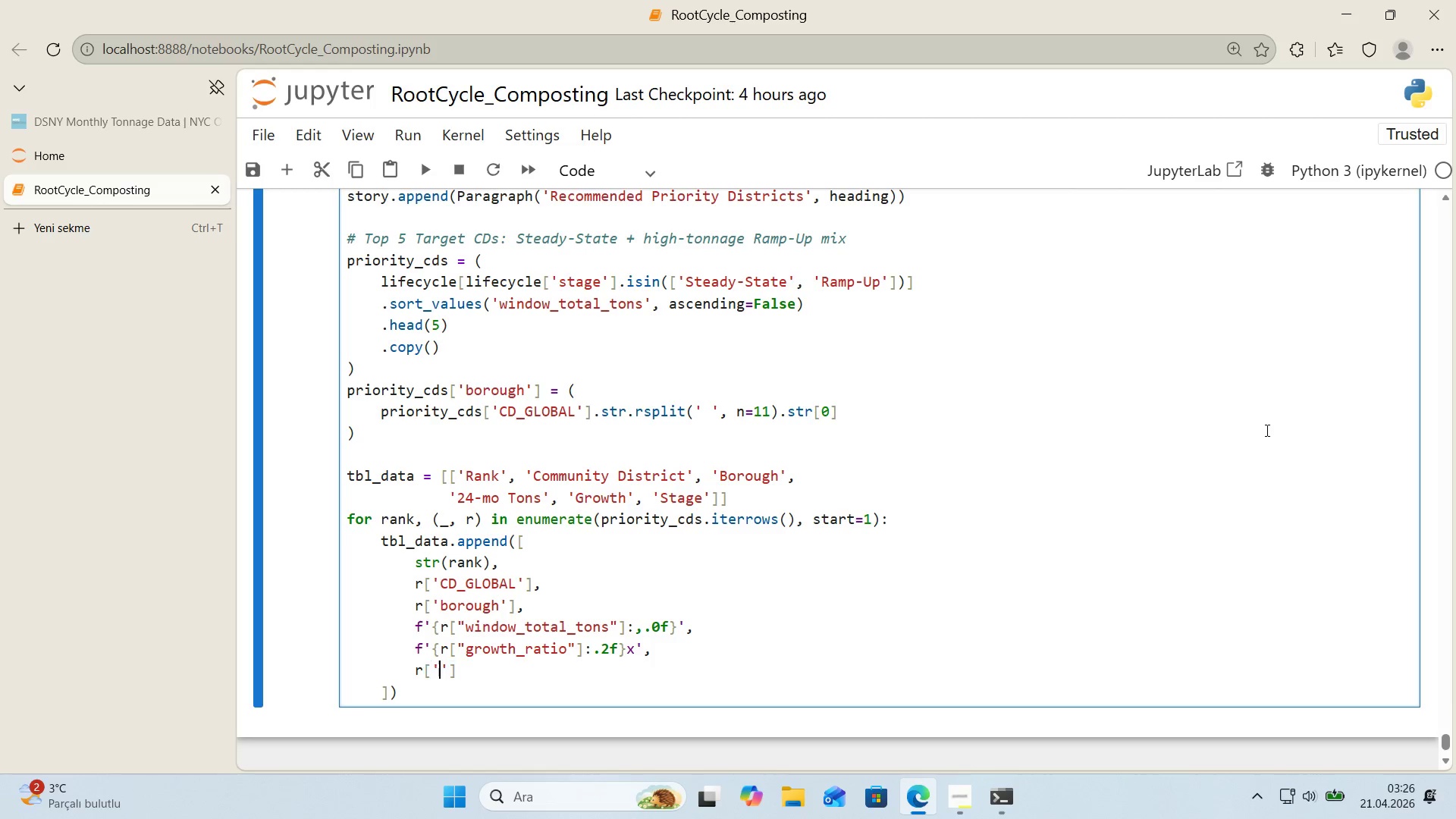 
key(ArrowLeft)
 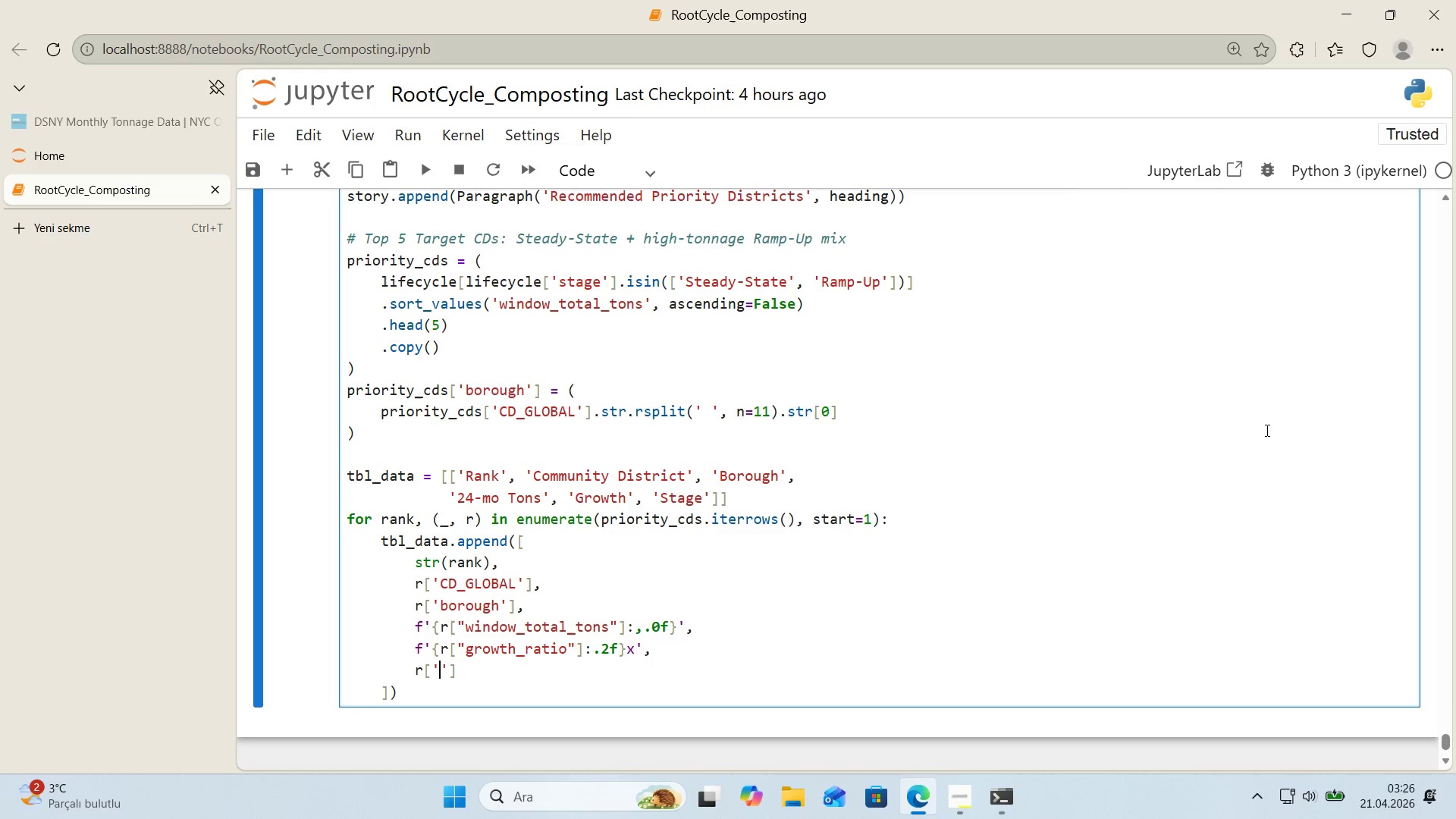 
type(stage)
 